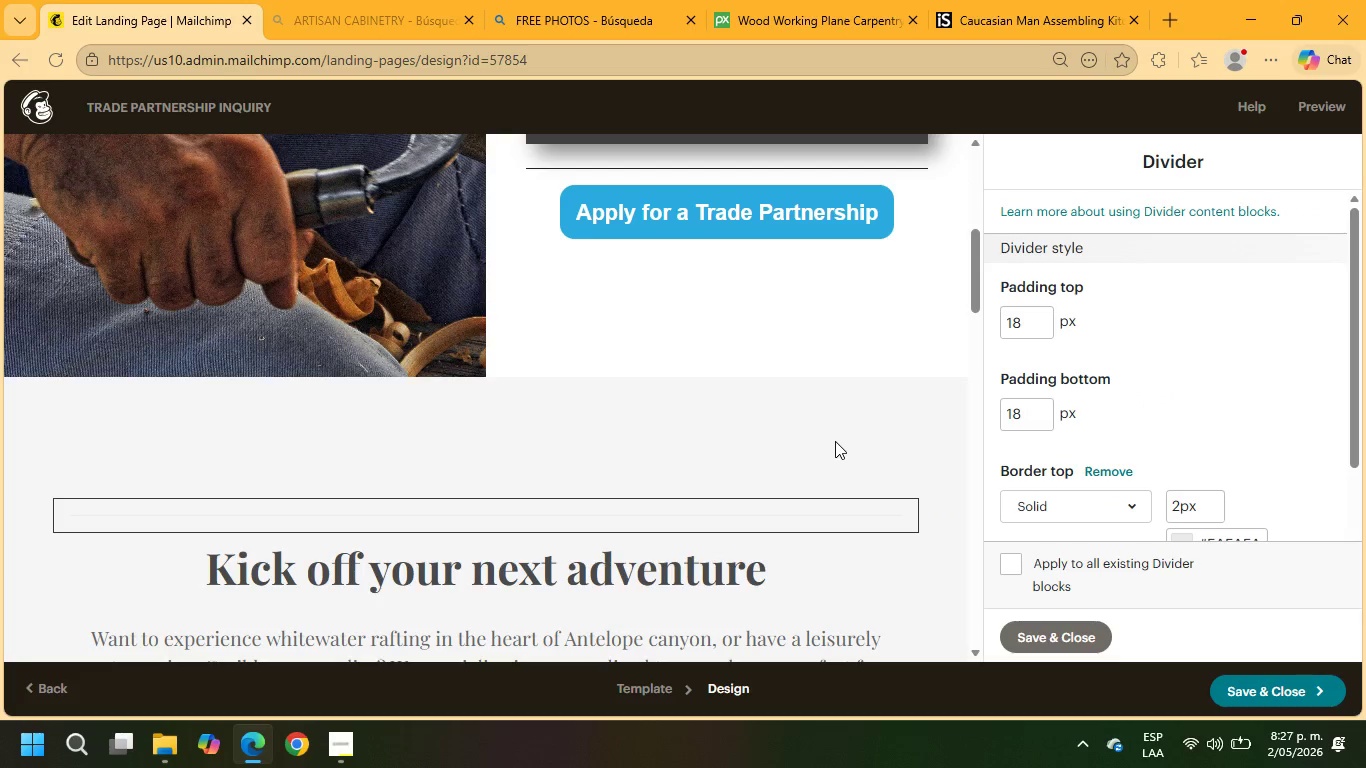 
scroll: coordinate [1067, 476], scroll_direction: down, amount: 2.0
 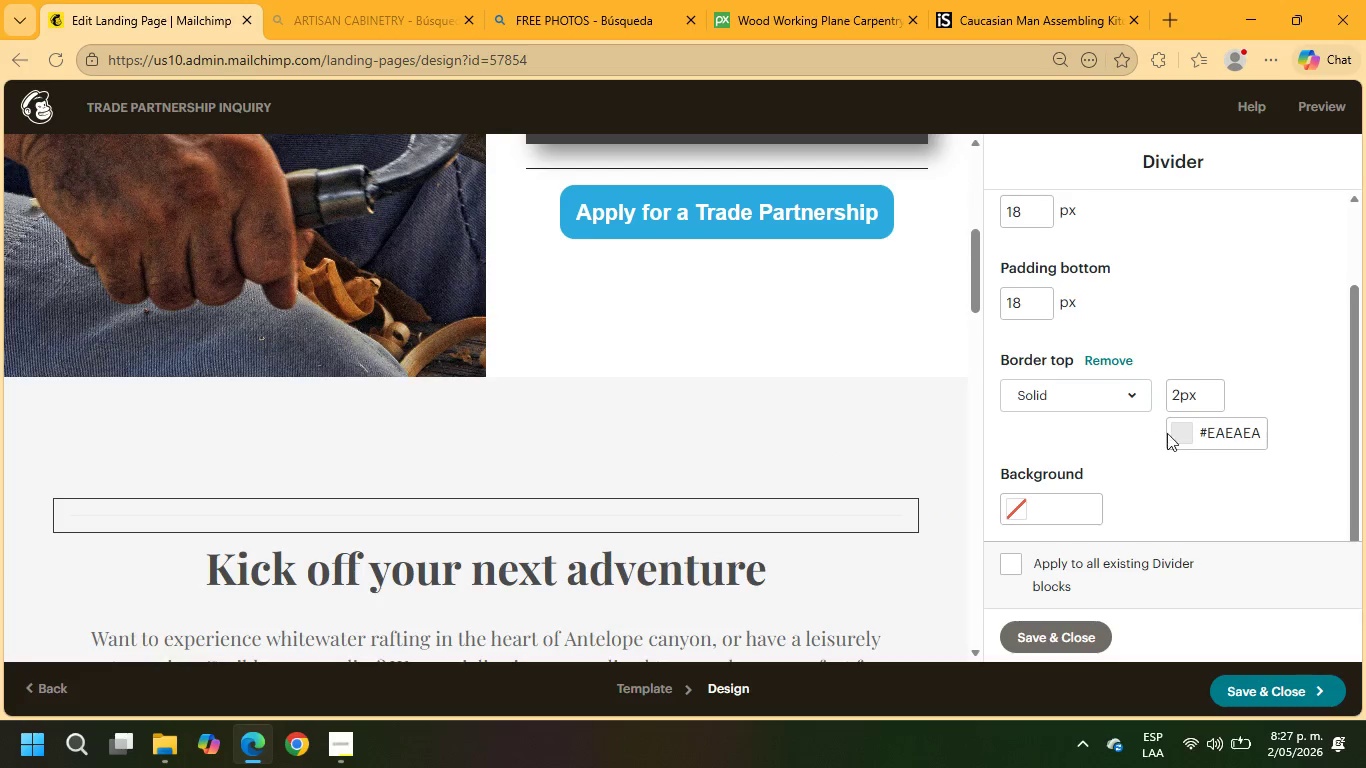 
left_click([1177, 432])
 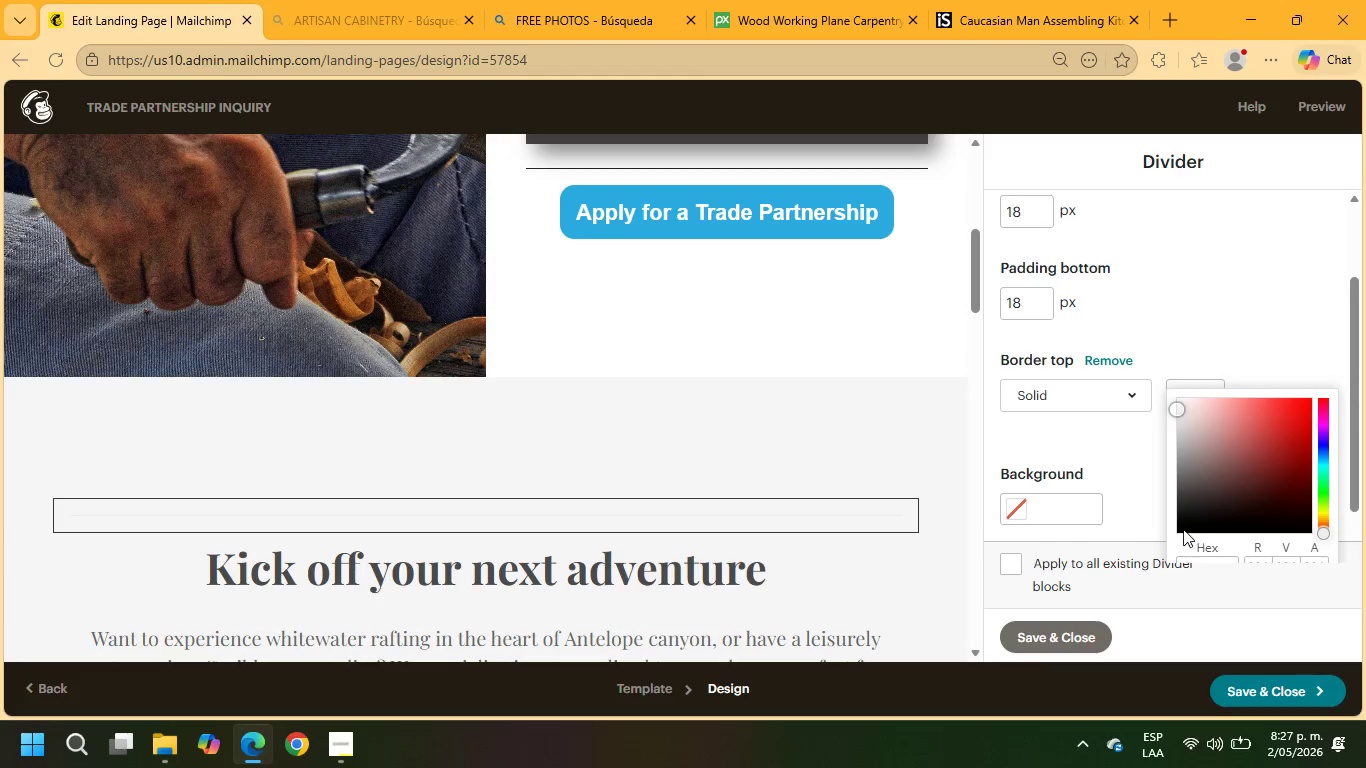 
scroll: coordinate [1191, 485], scroll_direction: down, amount: 3.0
 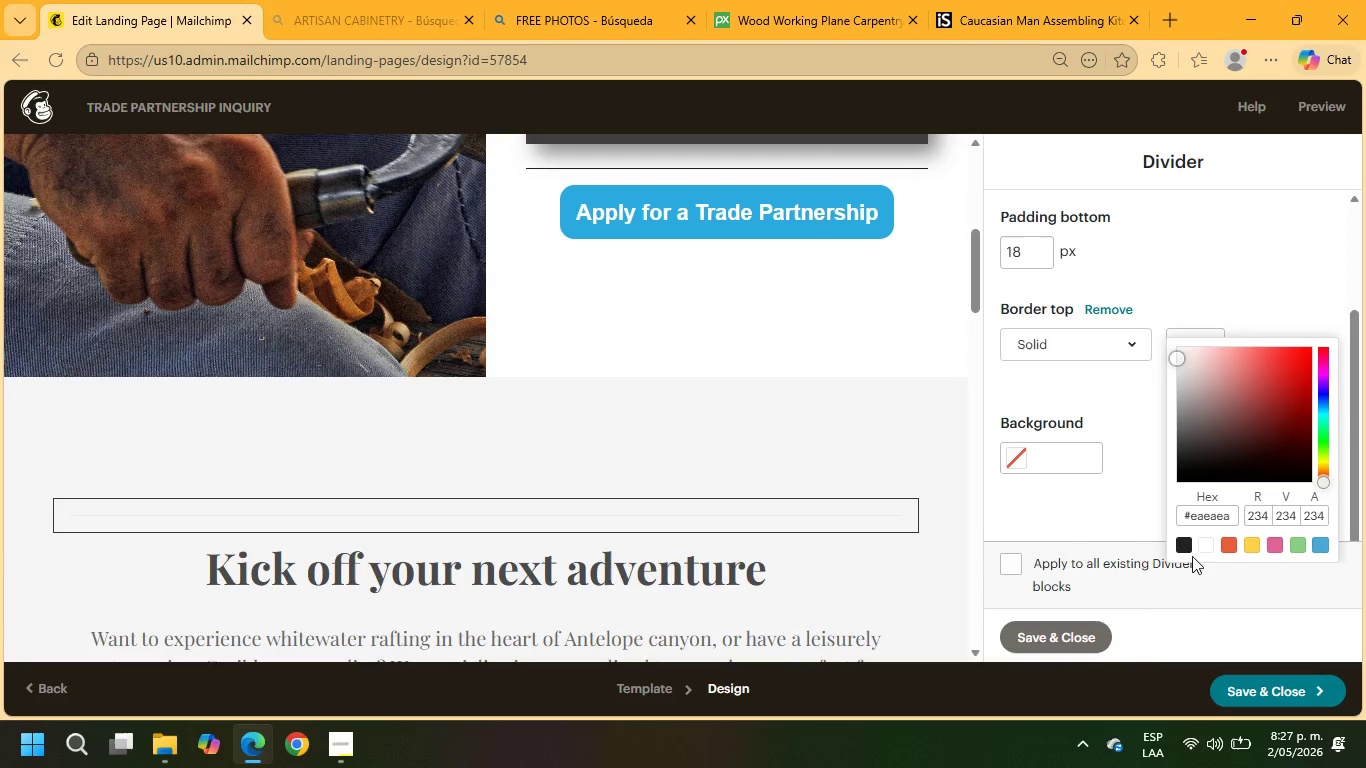 
left_click([1181, 551])
 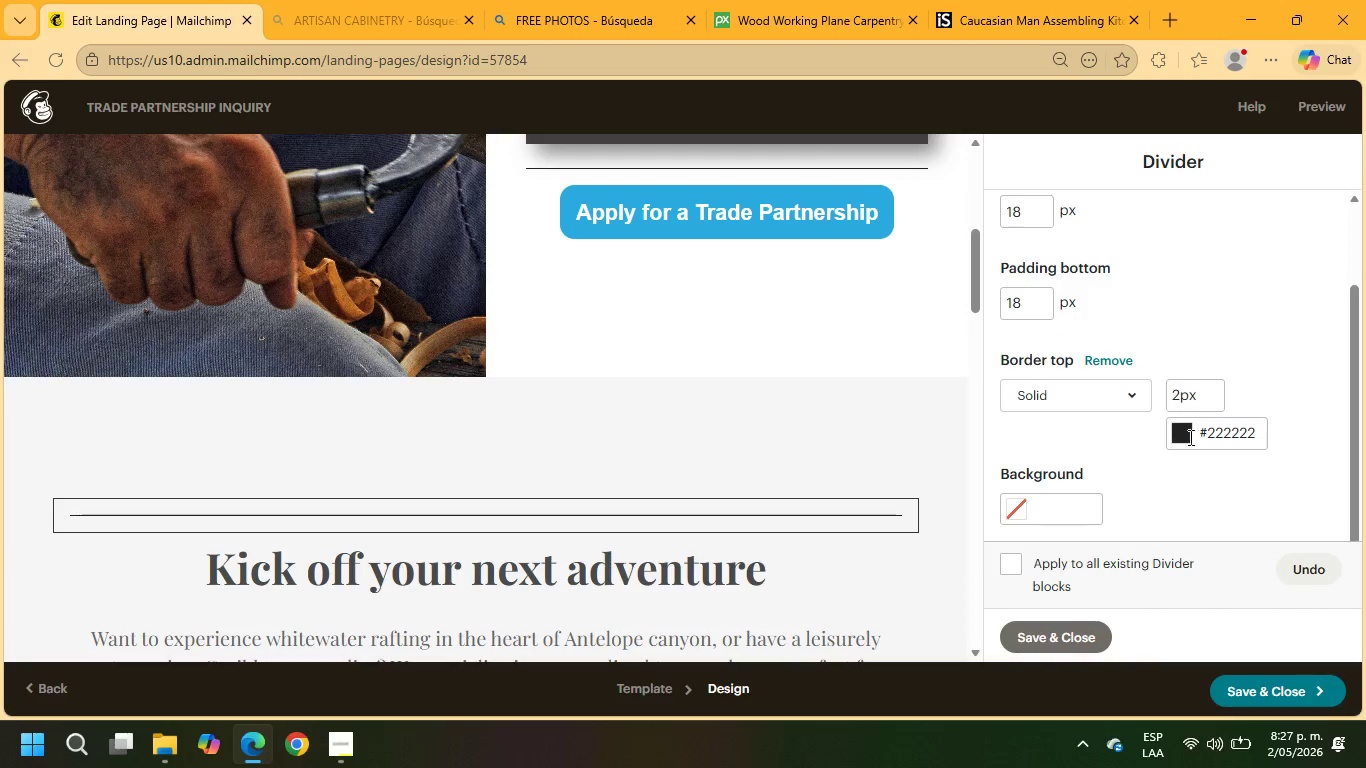 
scroll: coordinate [1094, 489], scroll_direction: down, amount: 12.0
 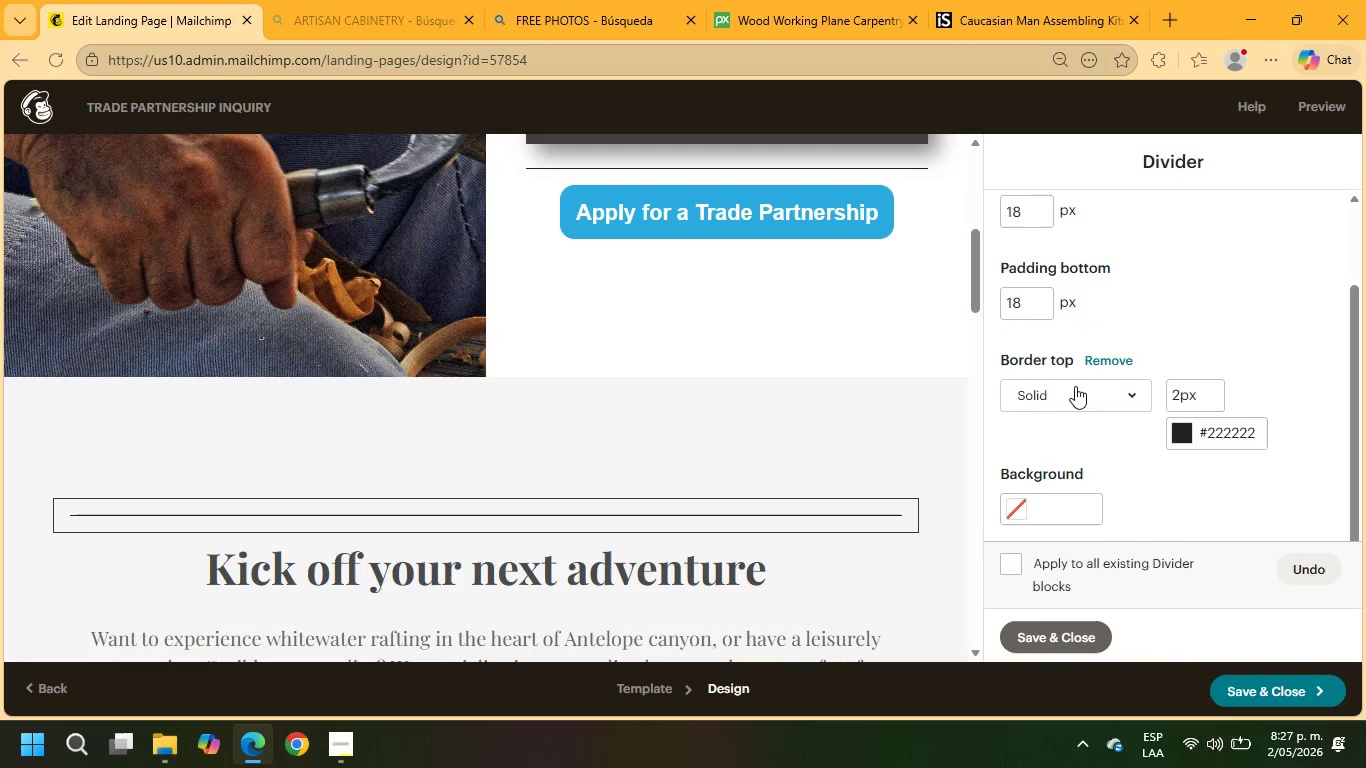 
scroll: coordinate [1086, 365], scroll_direction: up, amount: 10.0
 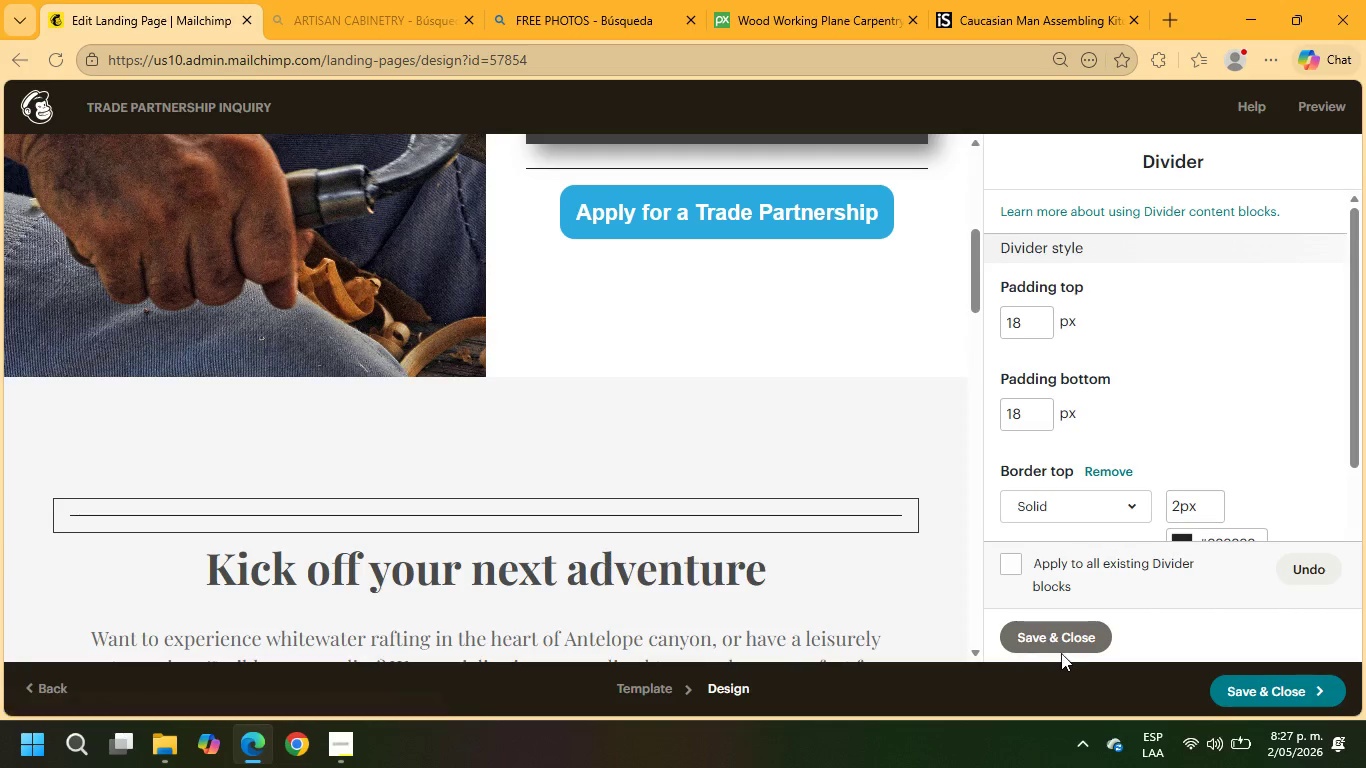 
left_click([1056, 637])
 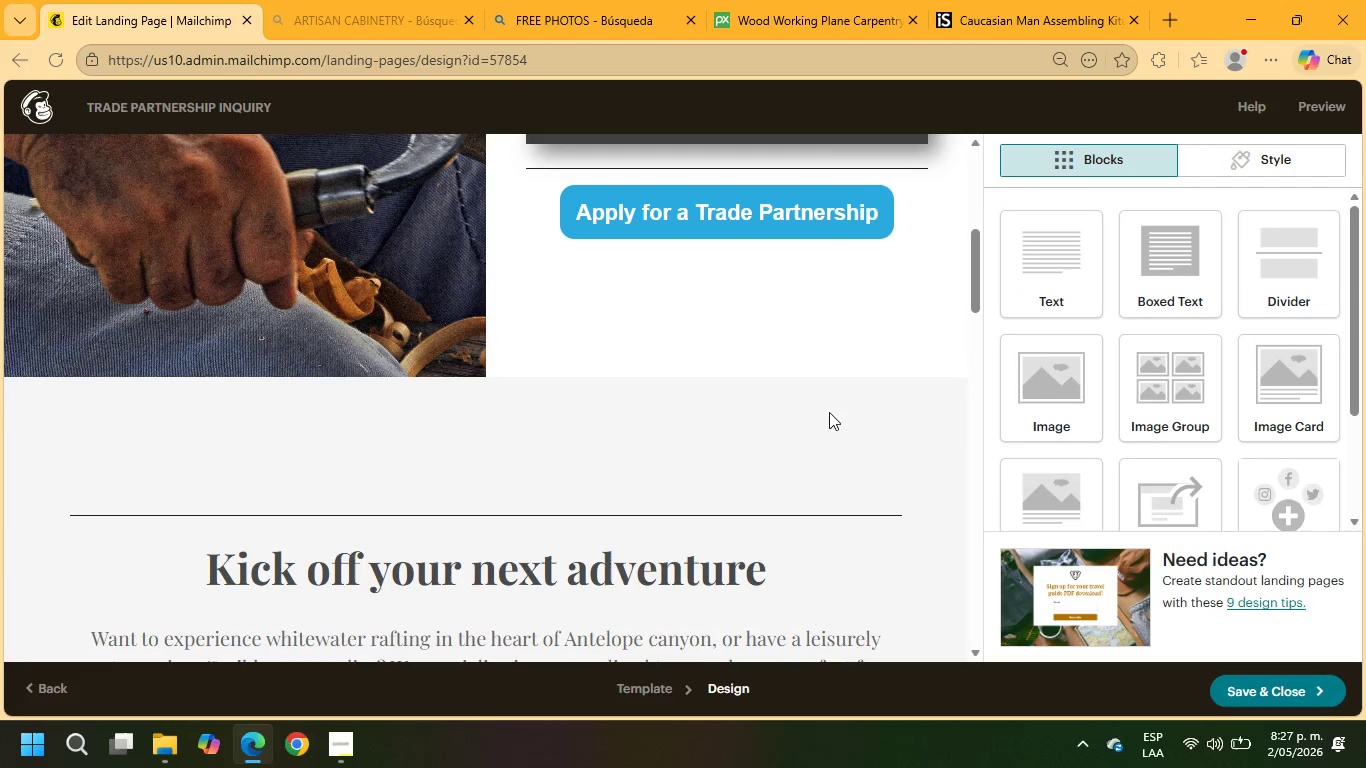 
scroll: coordinate [1278, 438], scroll_direction: down, amount: 11.0
 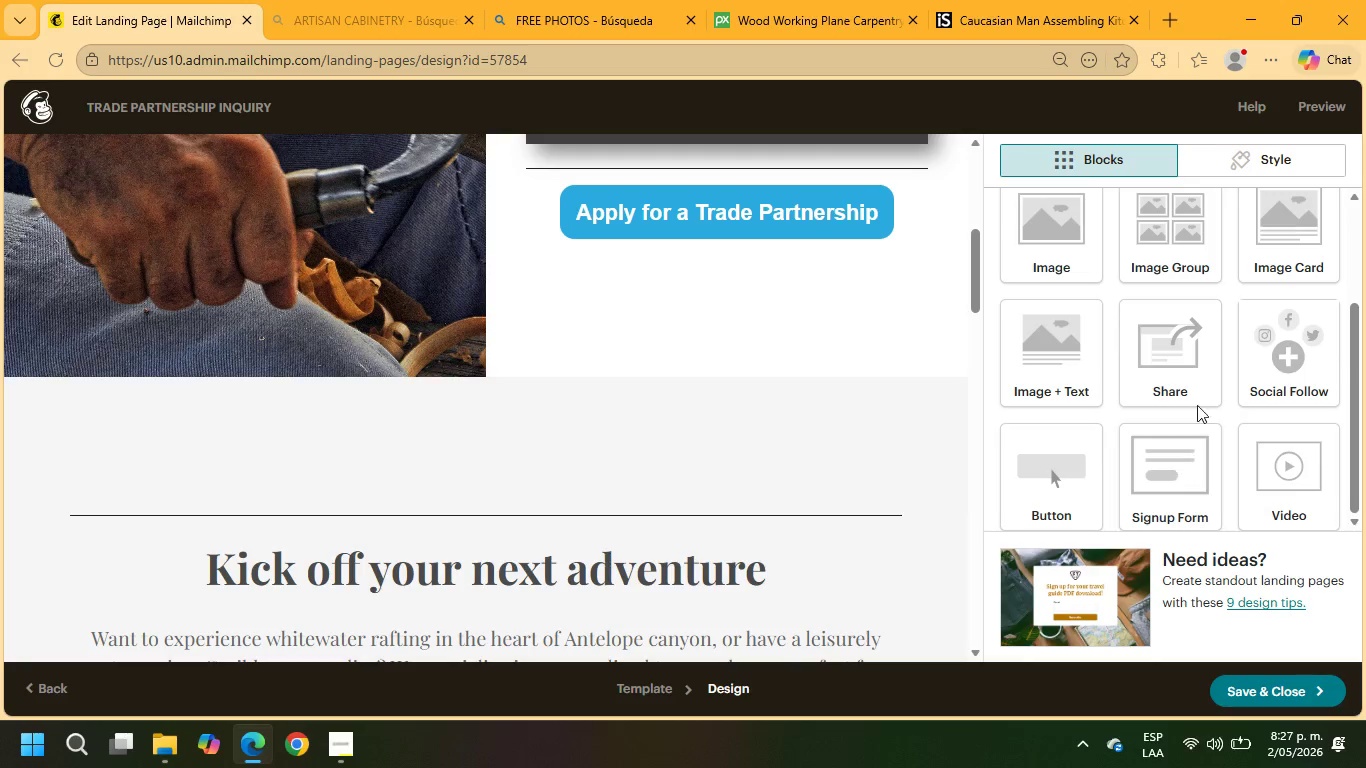 
left_click([1258, 150])
 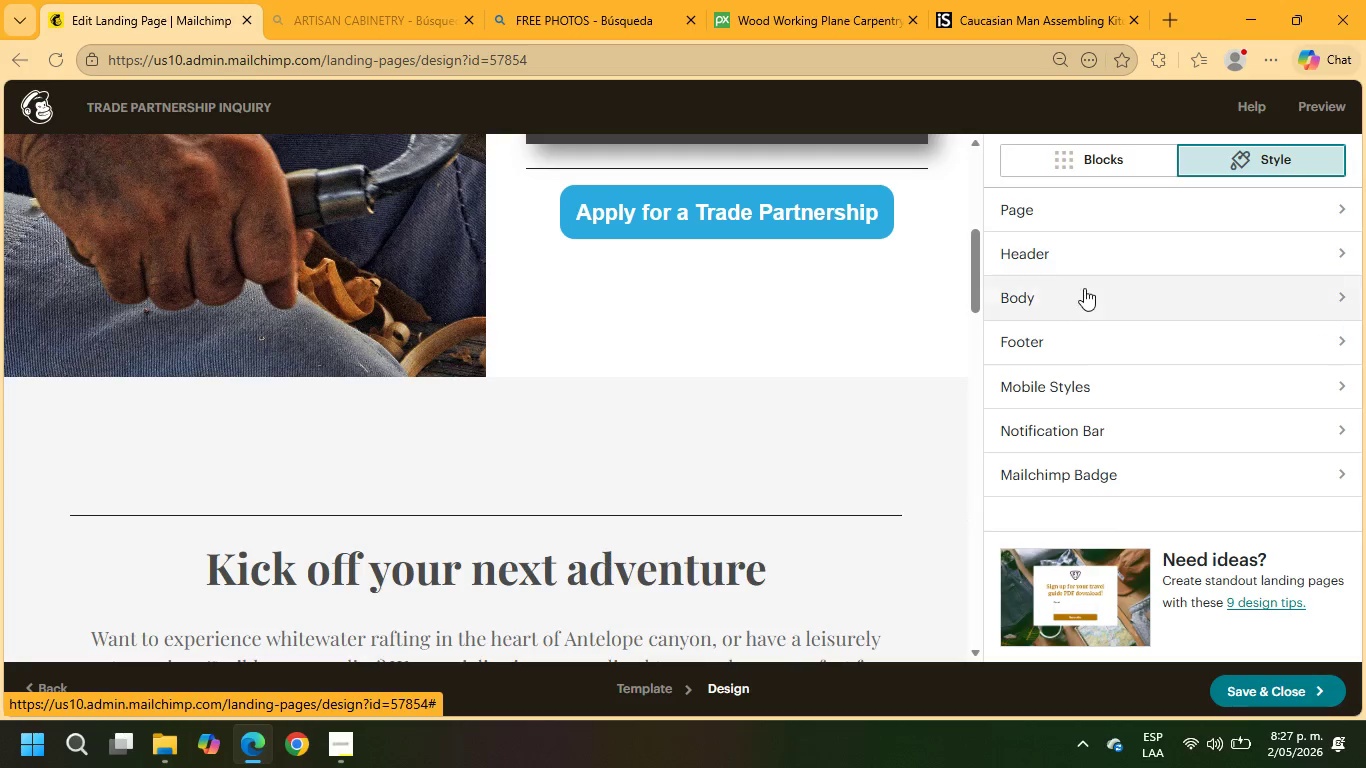 
wait(6.19)
 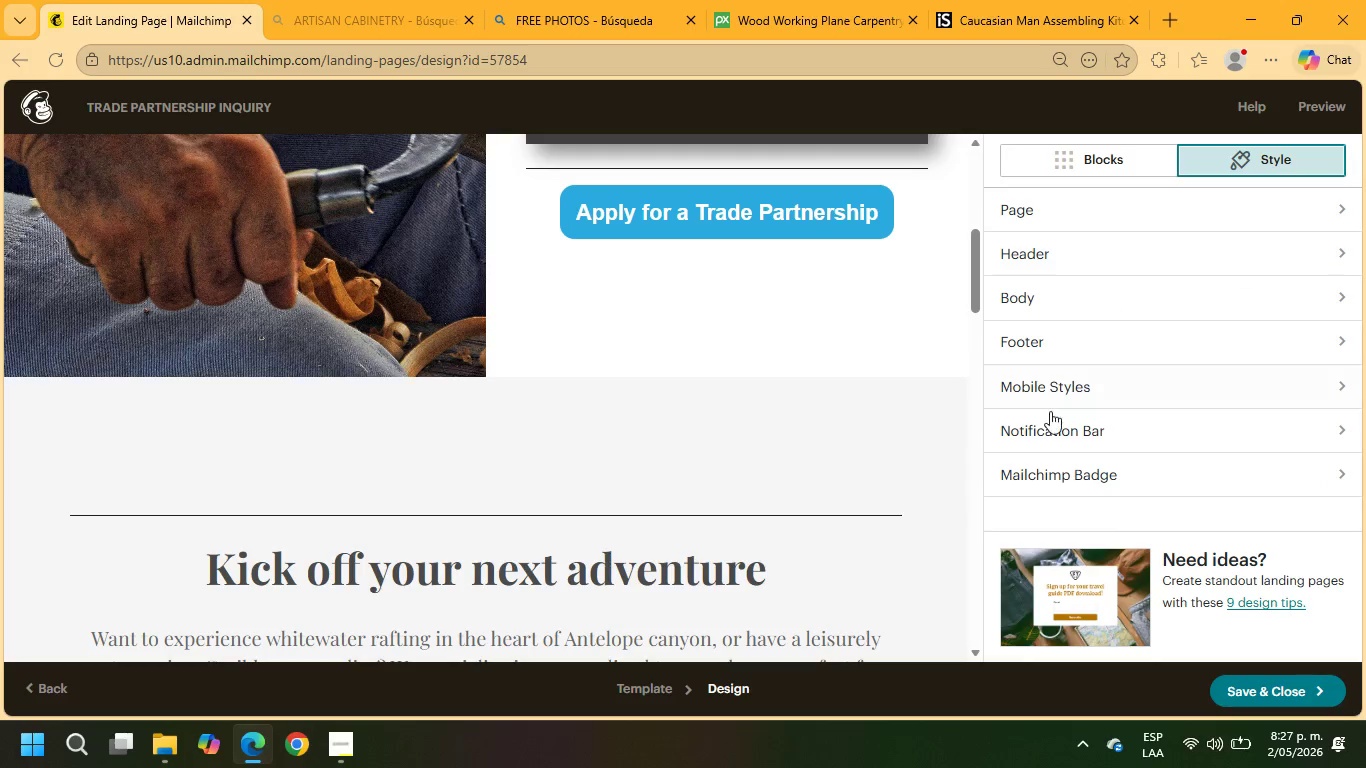 
left_click([1352, 256])
 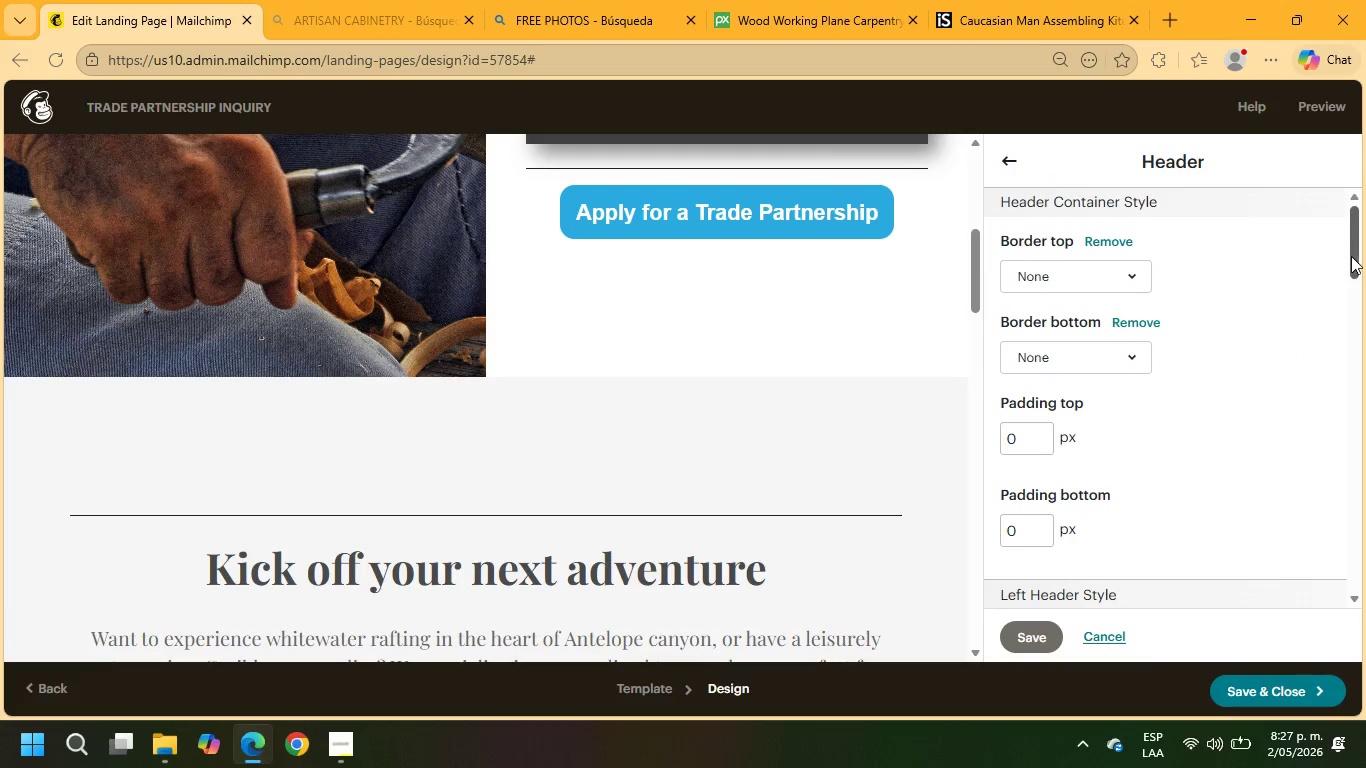 
scroll: coordinate [1259, 294], scroll_direction: down, amount: 6.0
 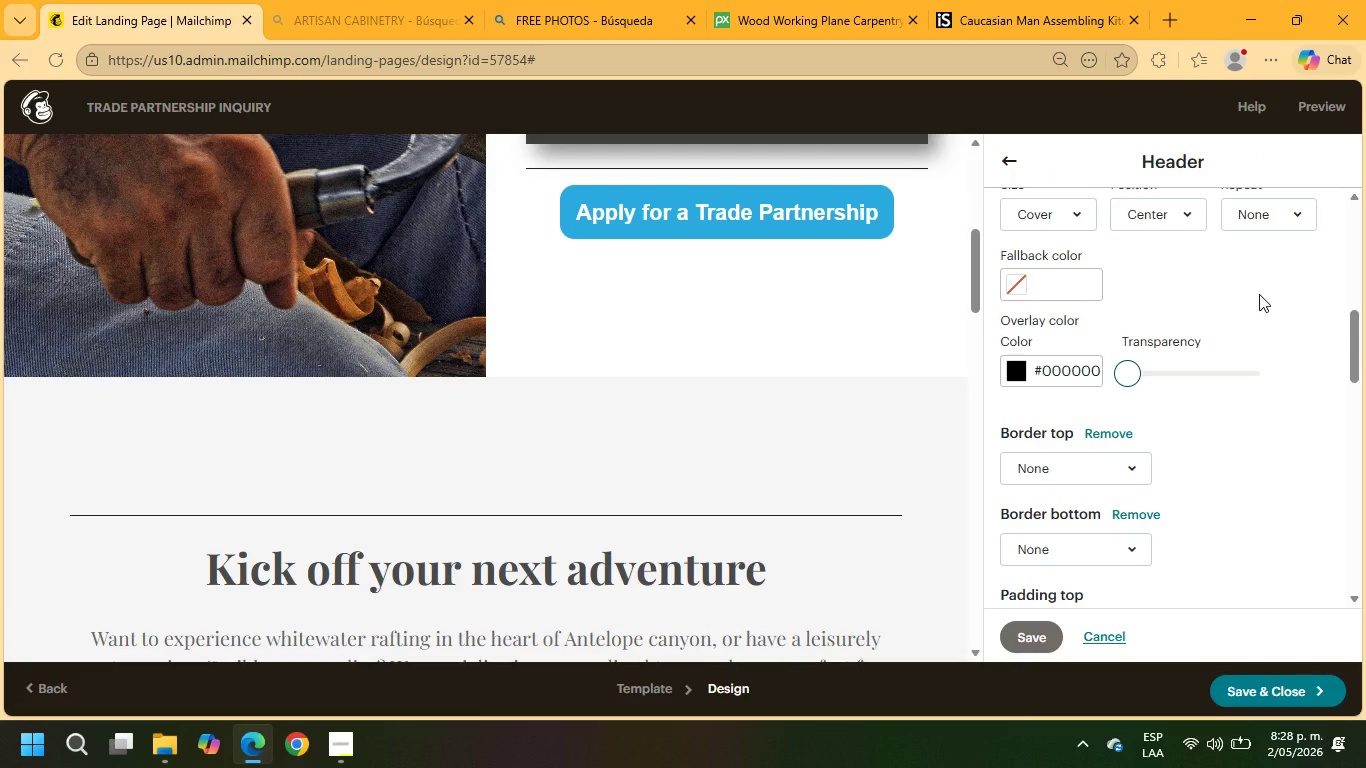 
scroll: coordinate [1079, 233], scroll_direction: up, amount: 10.0
 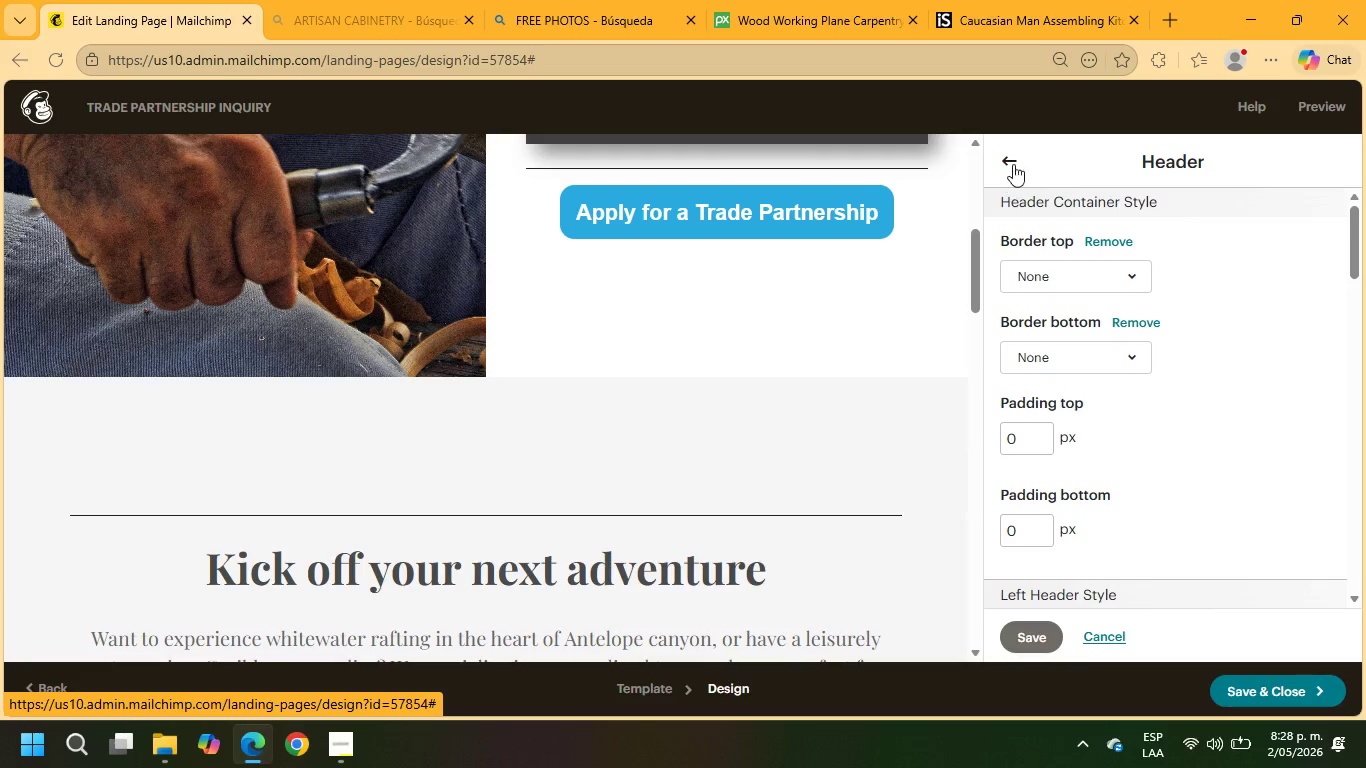 
left_click([1013, 162])
 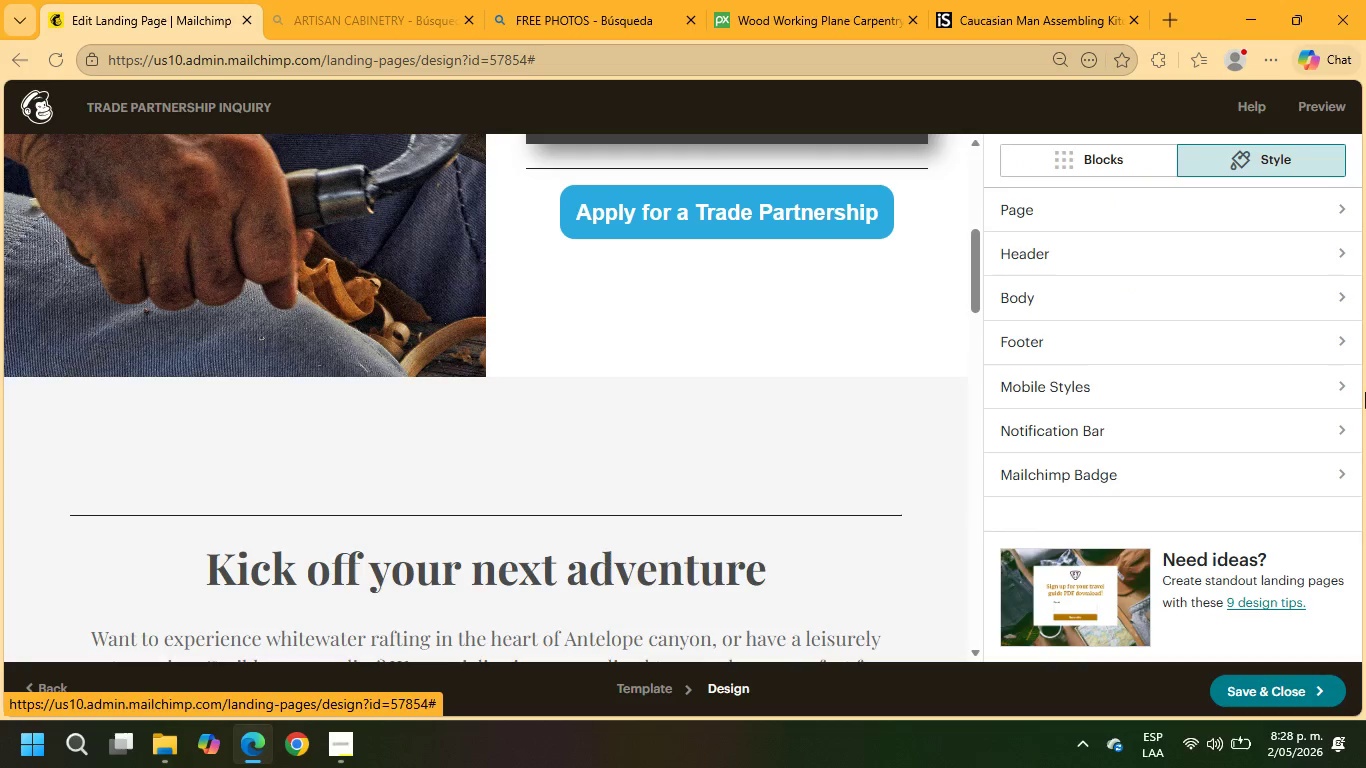 
left_click([1347, 473])
 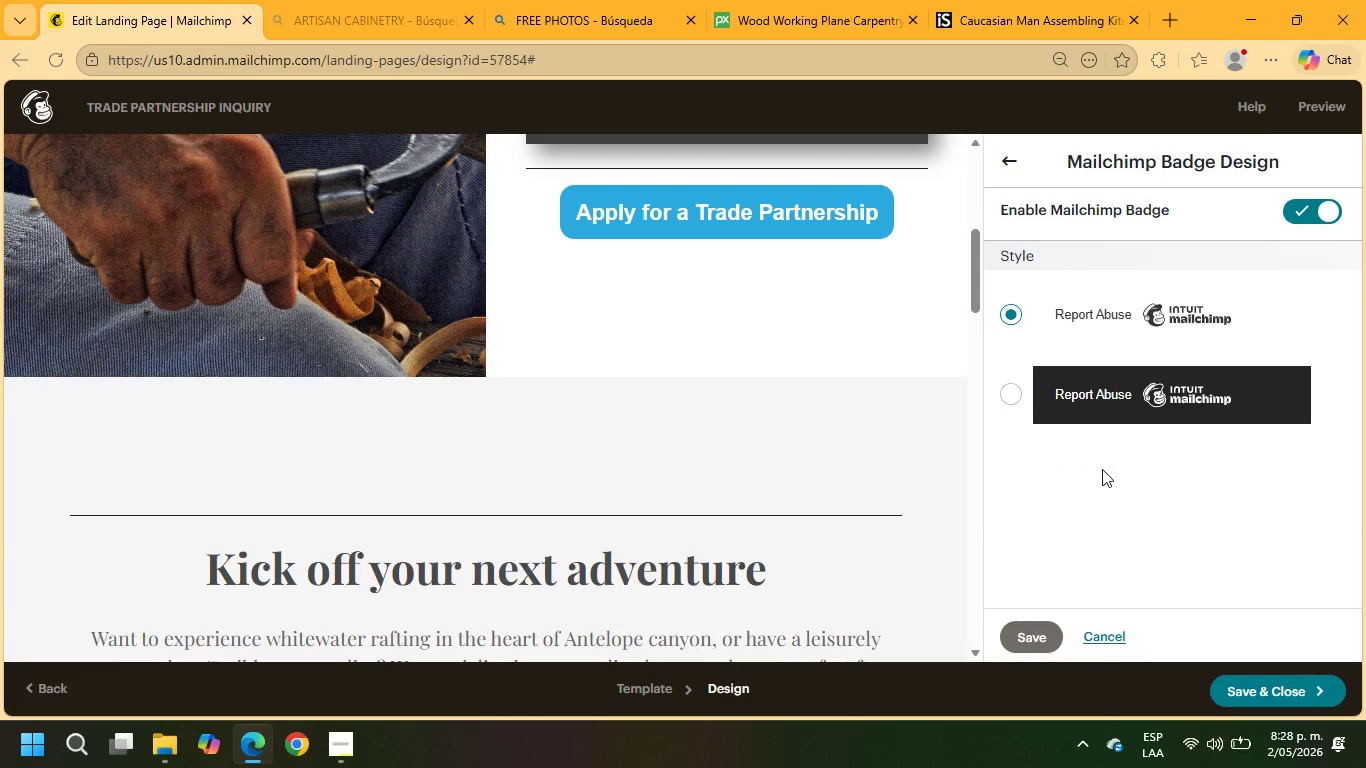 
left_click([997, 157])
 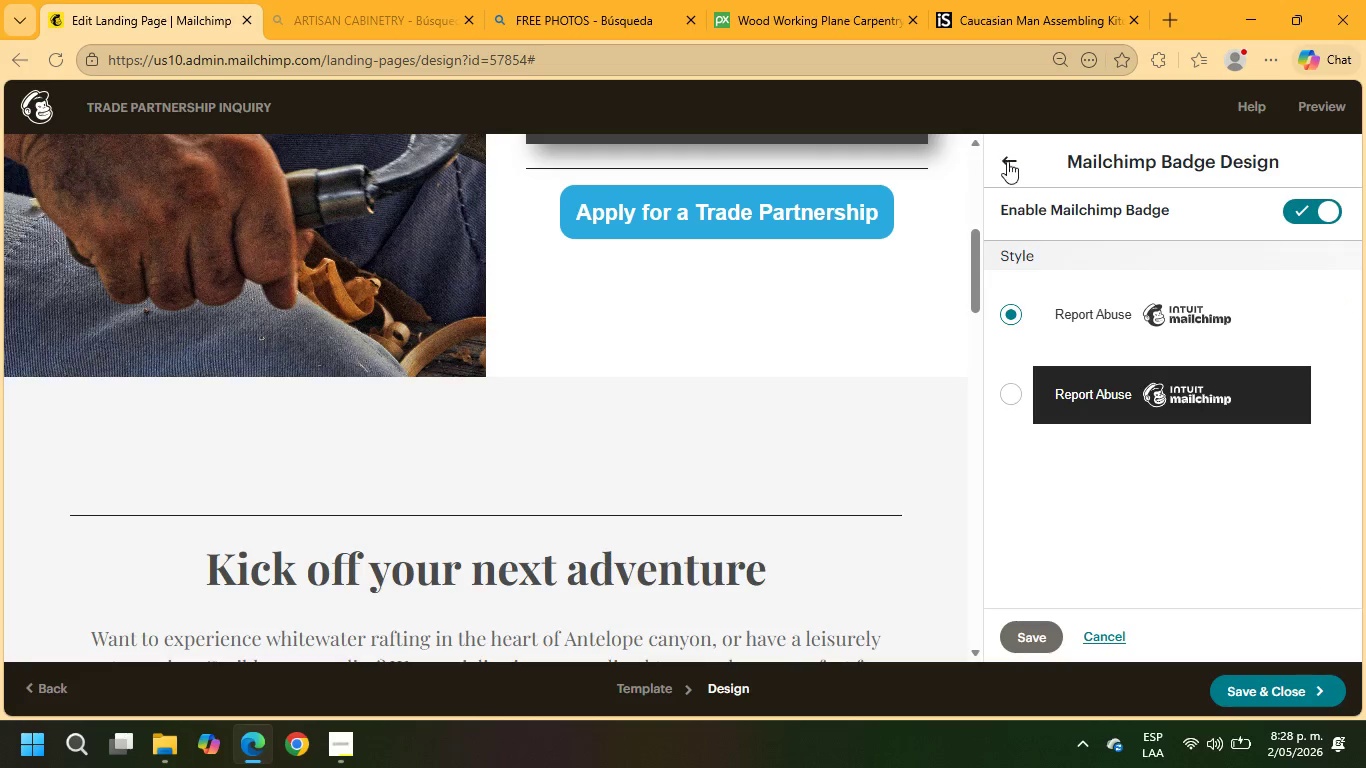 
left_click([1008, 161])
 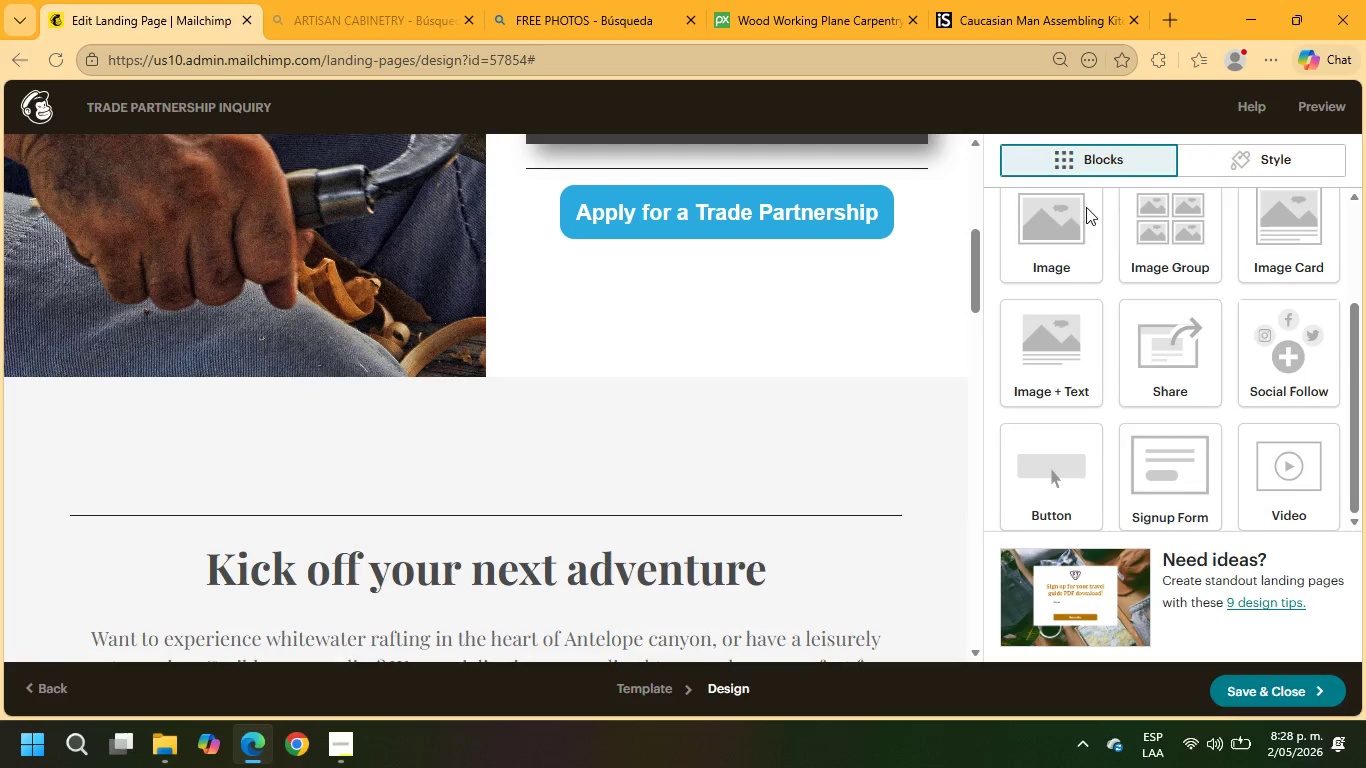 
scroll: coordinate [689, 387], scroll_direction: down, amount: 2.0
 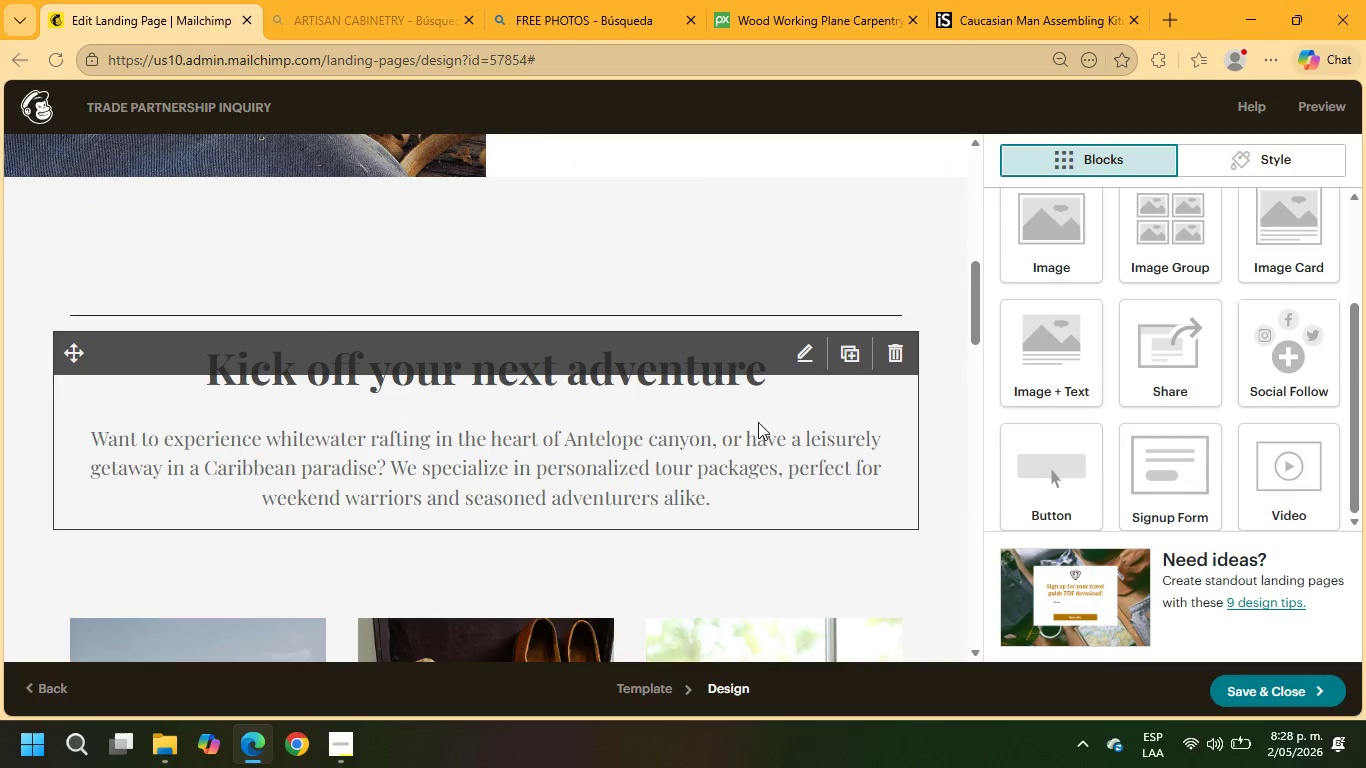 
left_click([812, 346])
 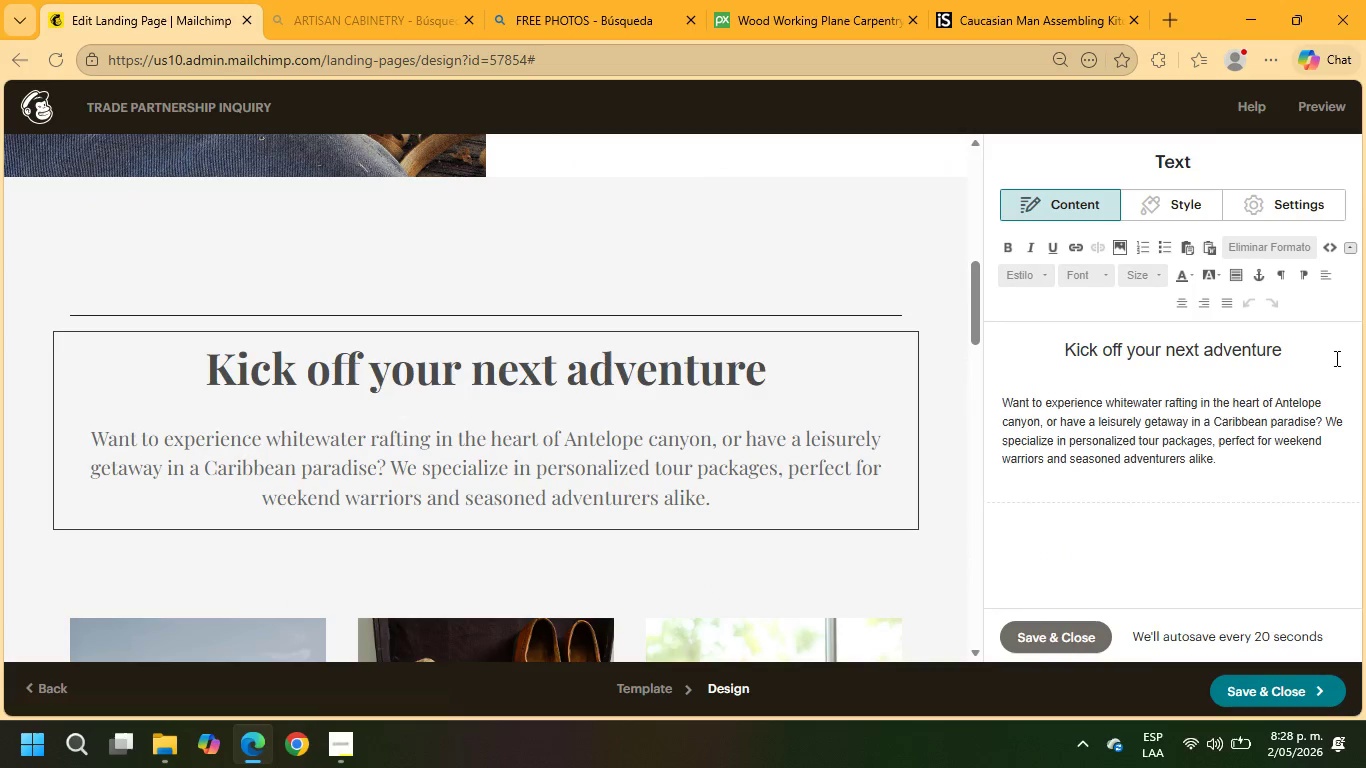 
left_click_drag(start_coordinate=[1309, 358], to_coordinate=[1051, 361])
 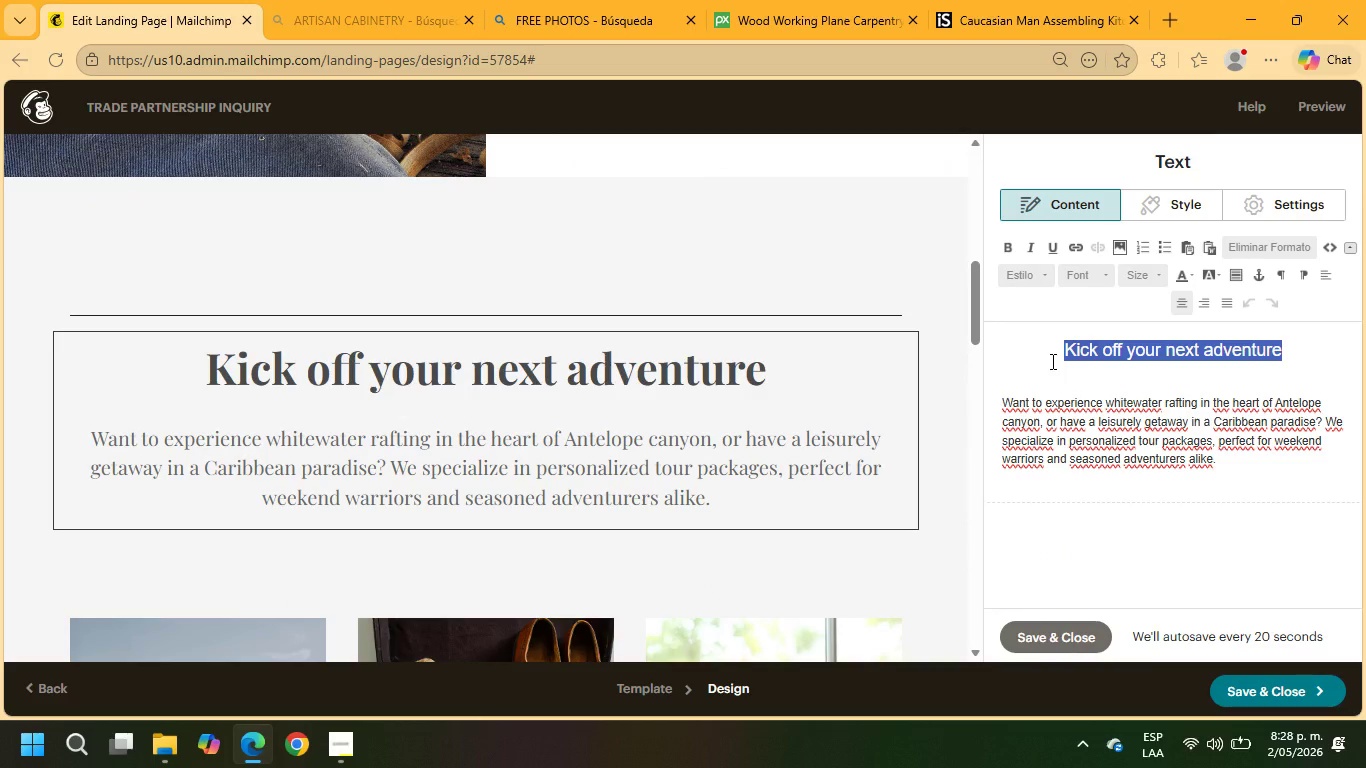 
type(ABOUT THE STUDIO)
 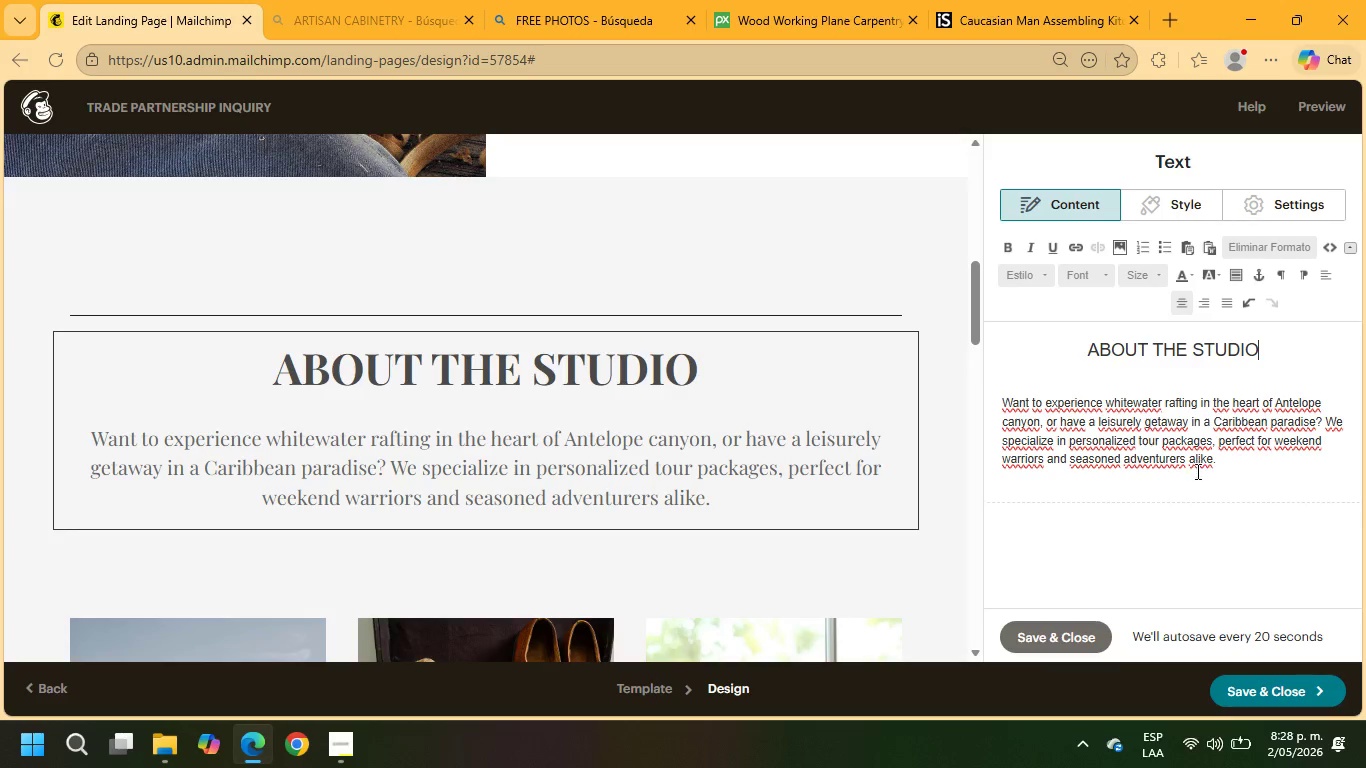 
wait(5.78)
 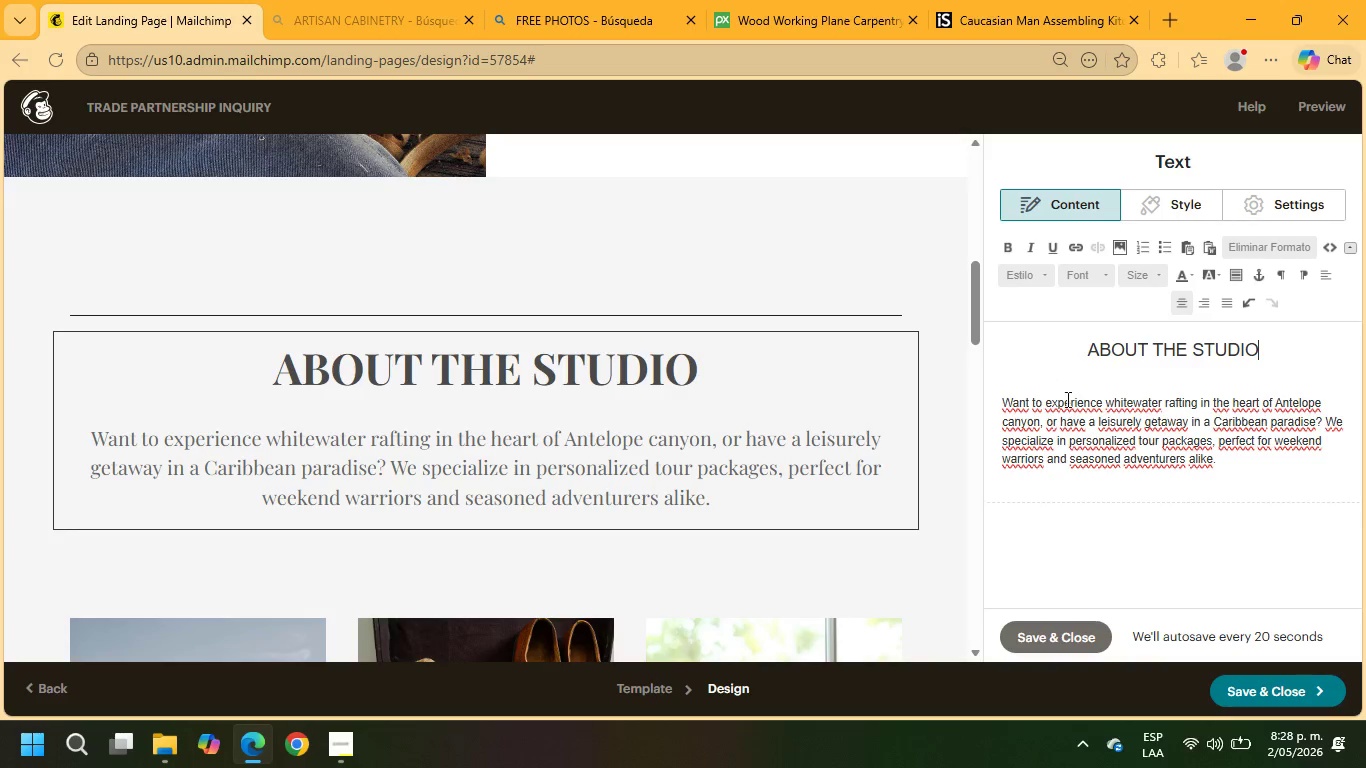 
scroll: coordinate [820, 288], scroll_direction: up, amount: 5.0
 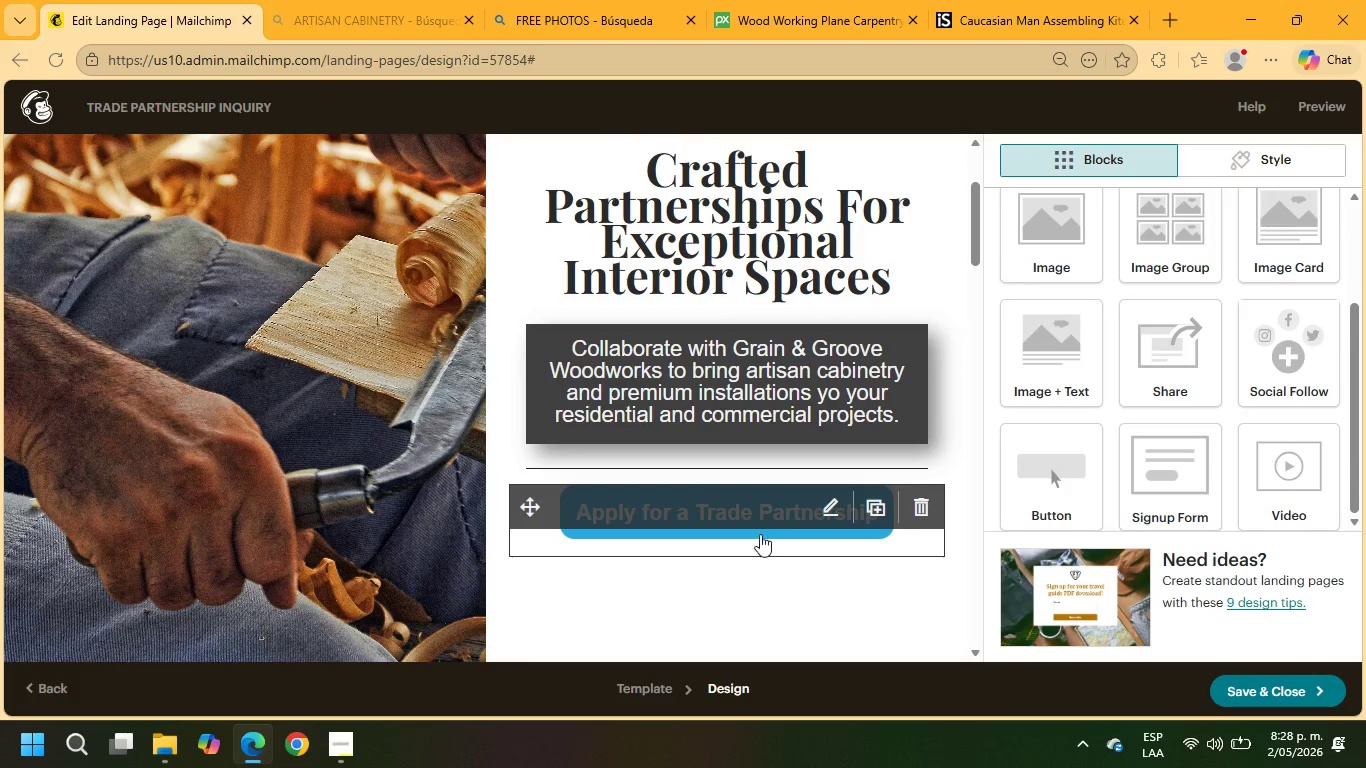 
left_click([759, 512])
 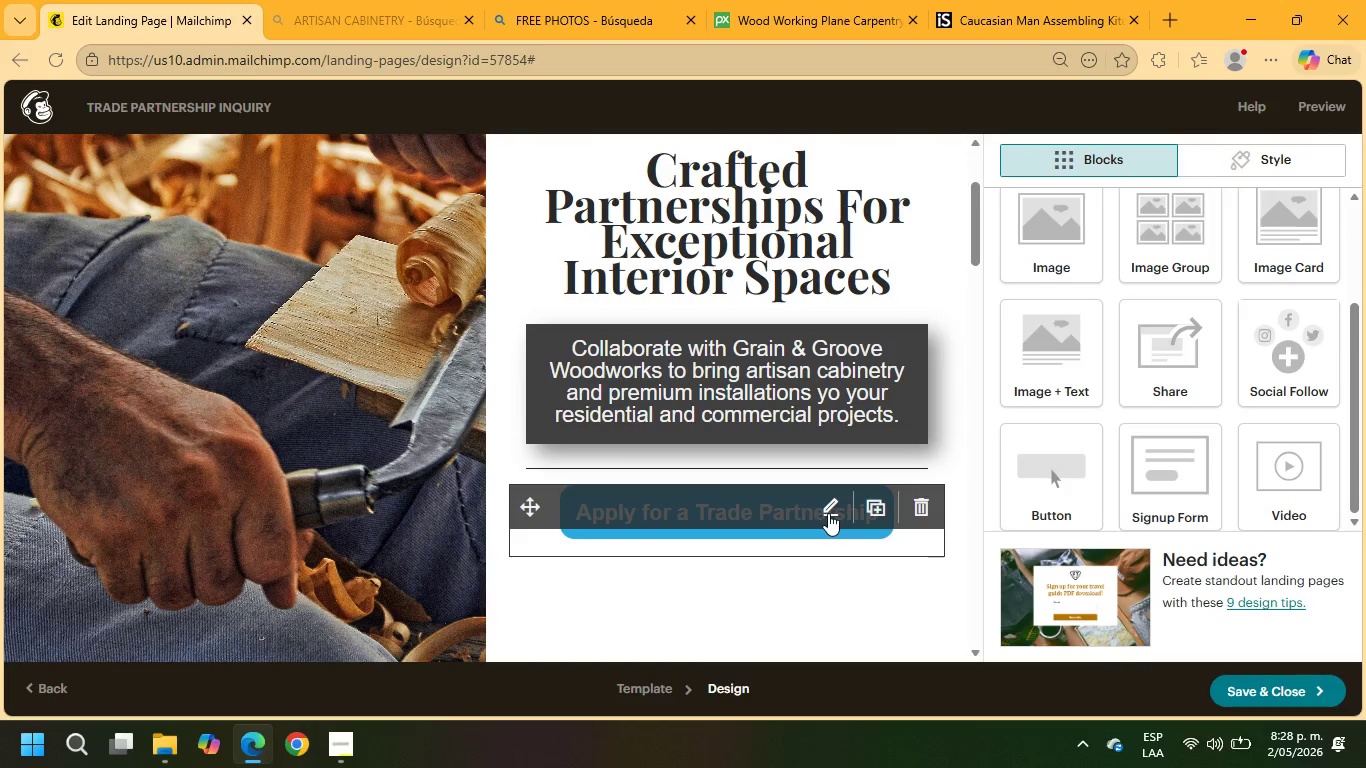 
left_click([828, 513])
 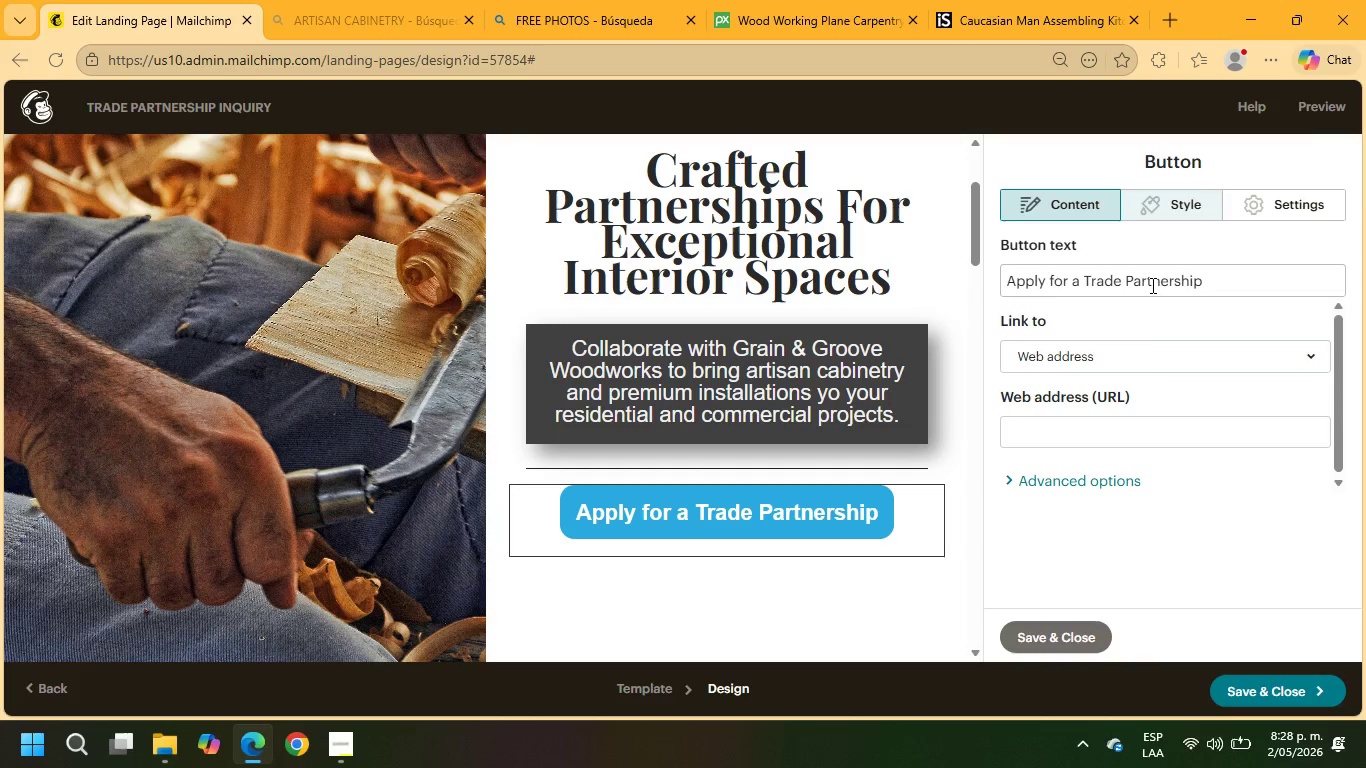 
left_click([1117, 439])
 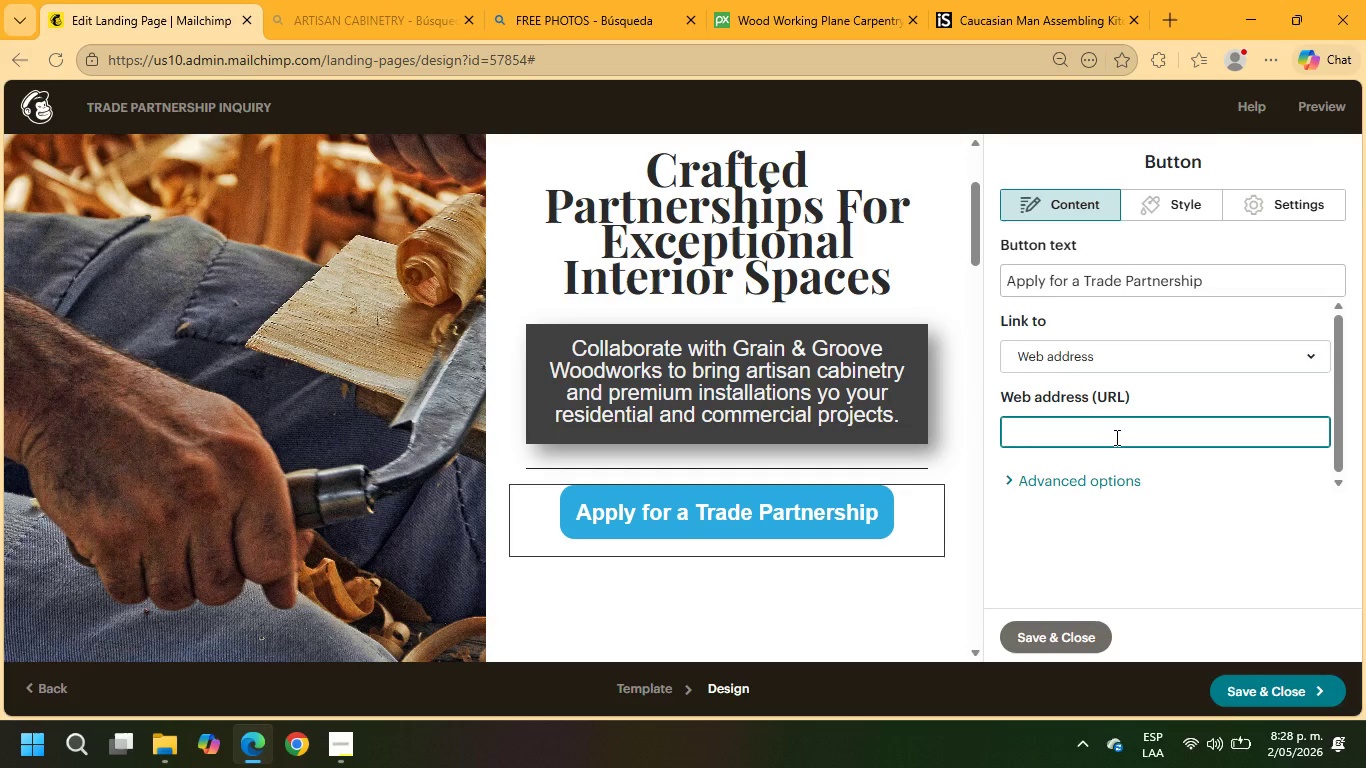 
type(EXAMP)
key(Backspace)
key(Backspace)
key(Backspace)
key(Backspace)
key(Backspace)
type(example.com)
 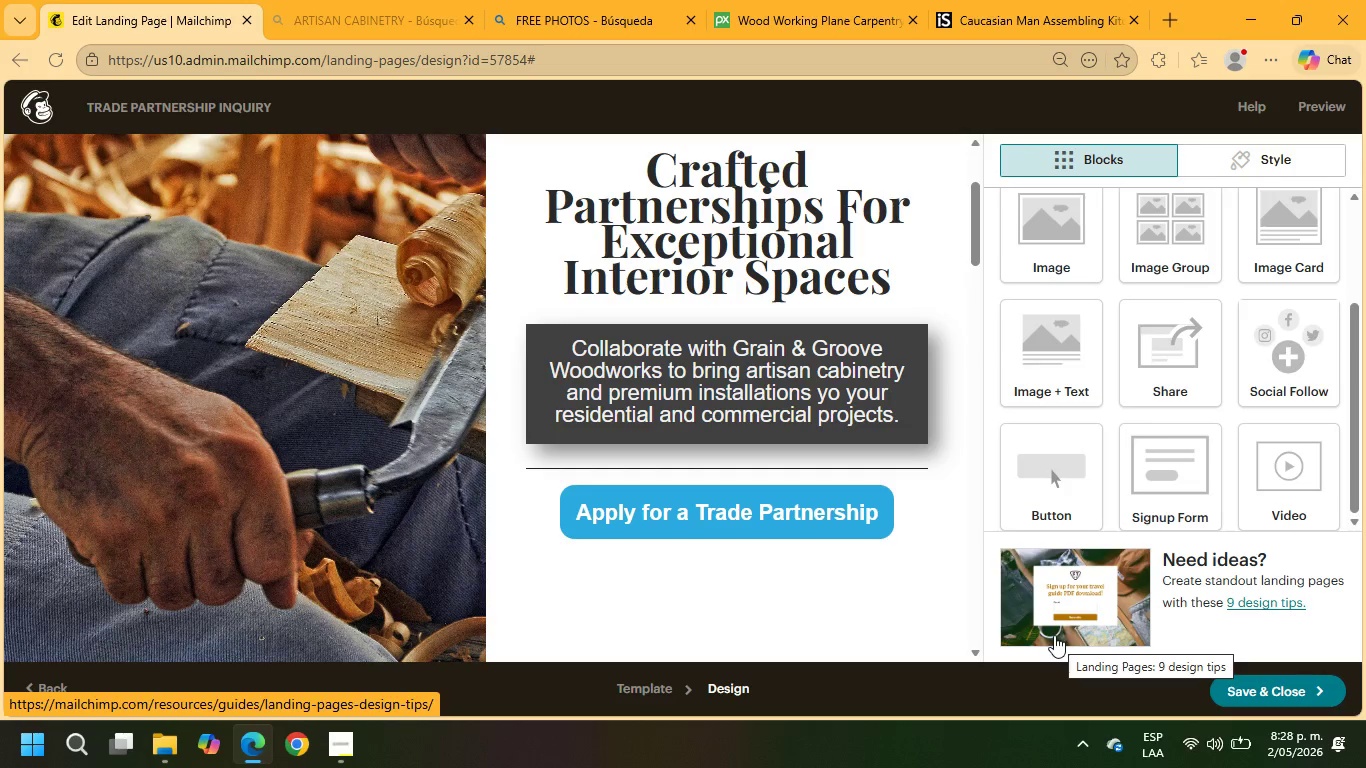 
scroll: coordinate [851, 440], scroll_direction: down, amount: 6.0
 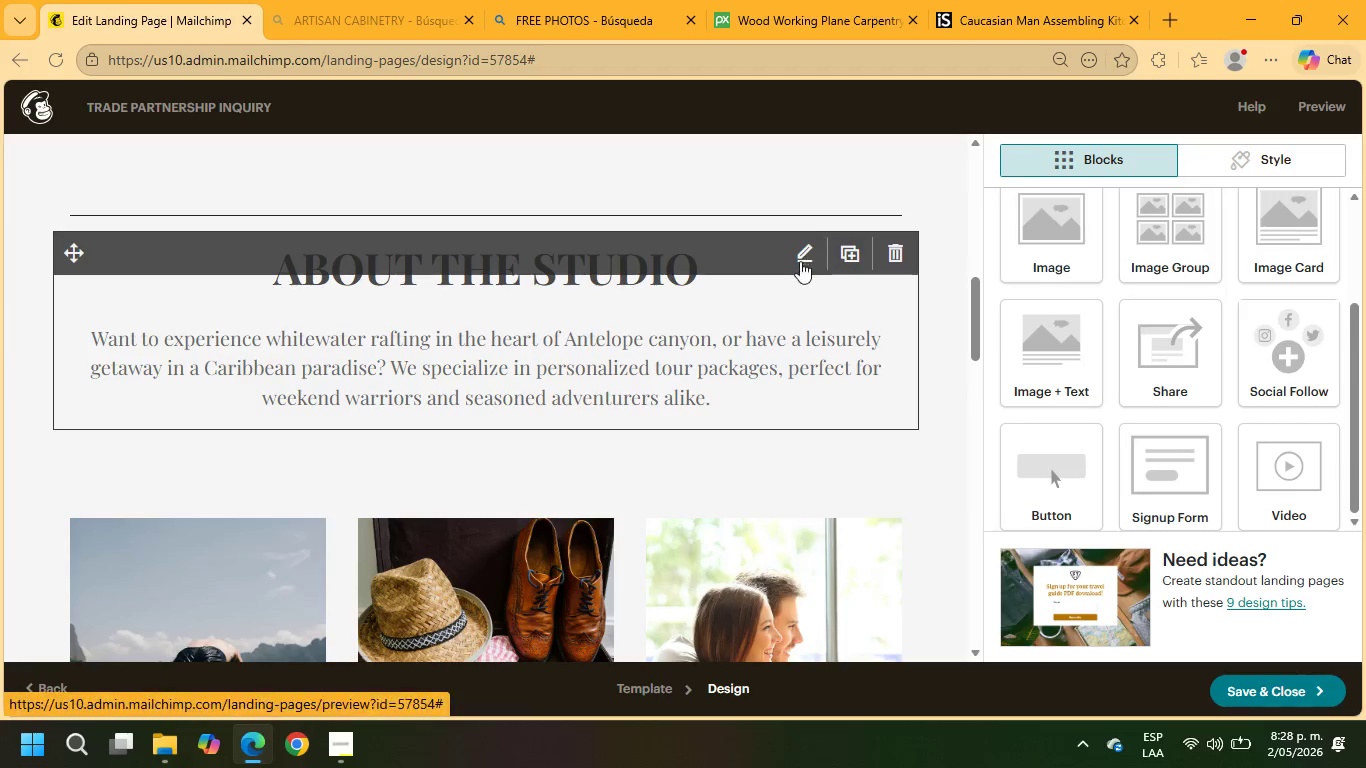 
left_click([796, 254])
 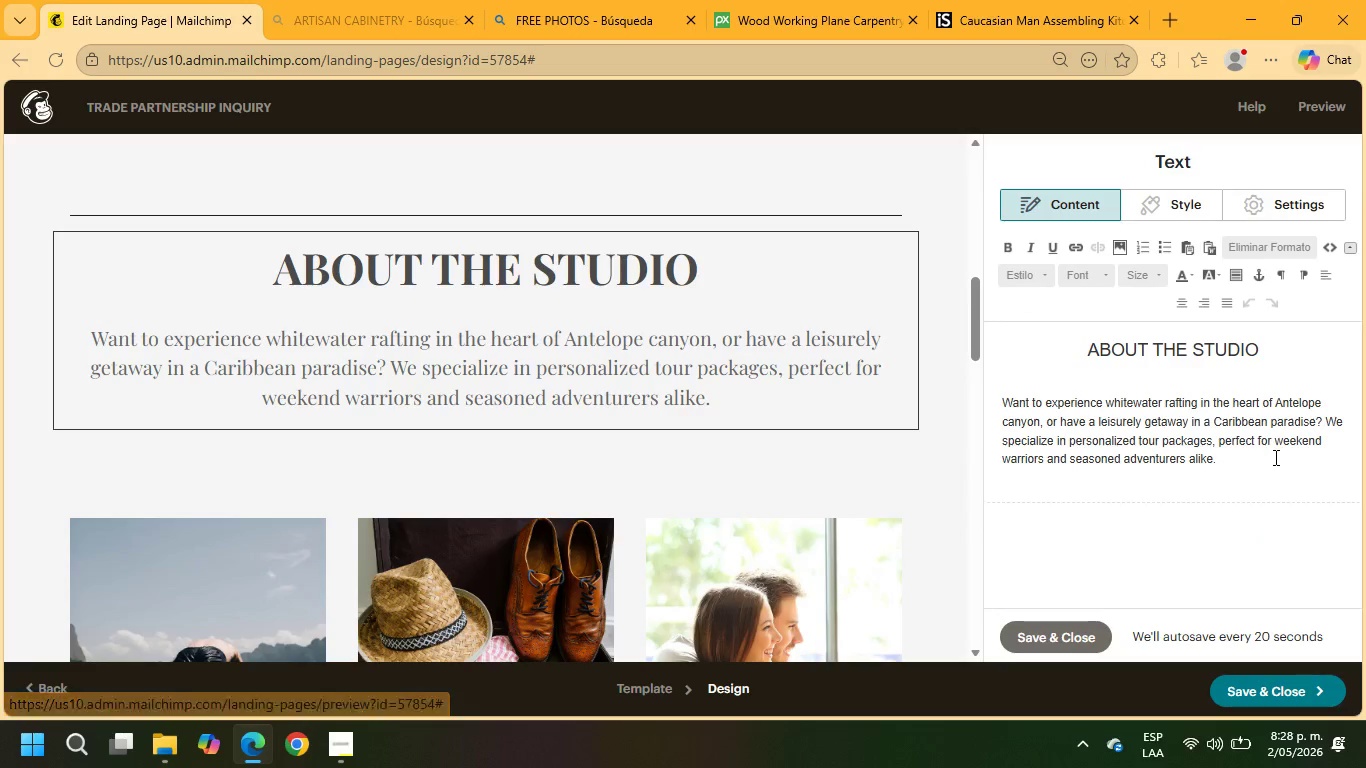 
left_click_drag(start_coordinate=[1249, 469], to_coordinate=[989, 409])
 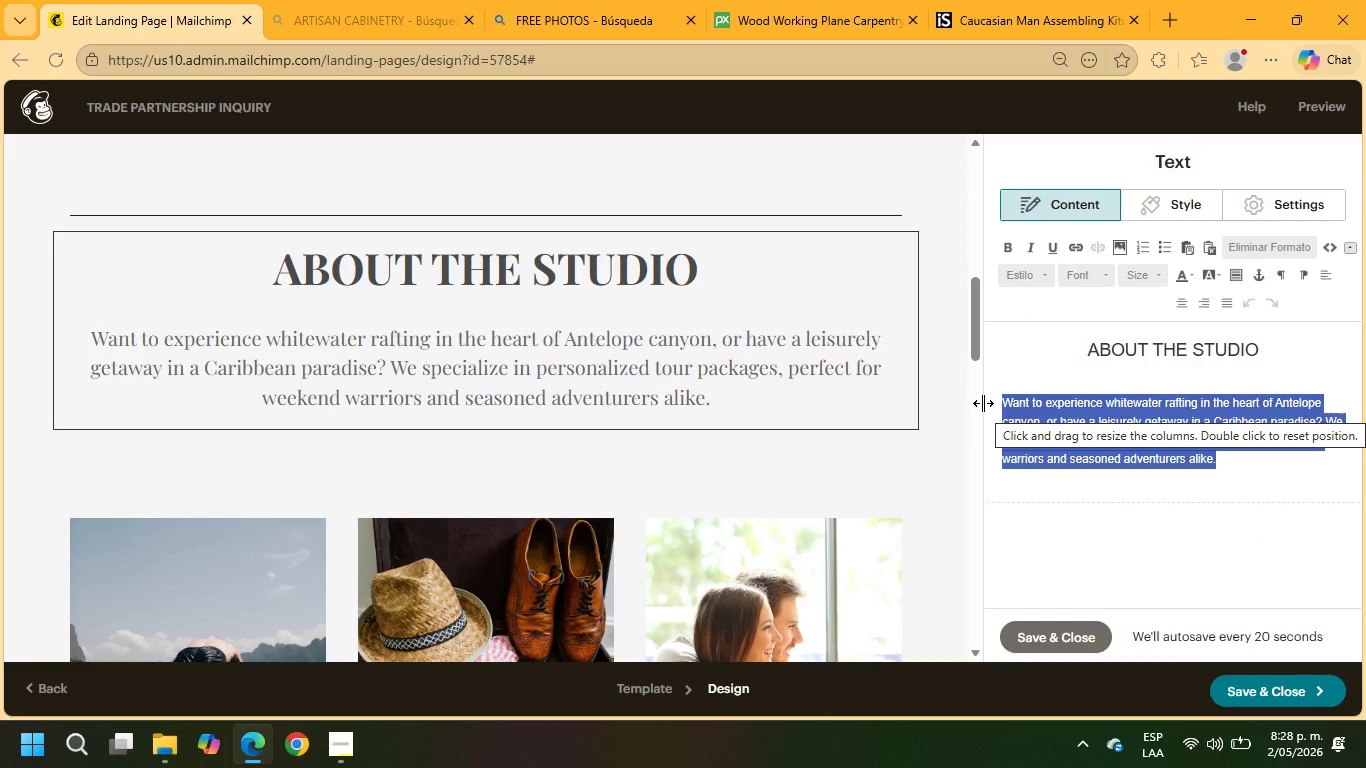 
wait(6.14)
 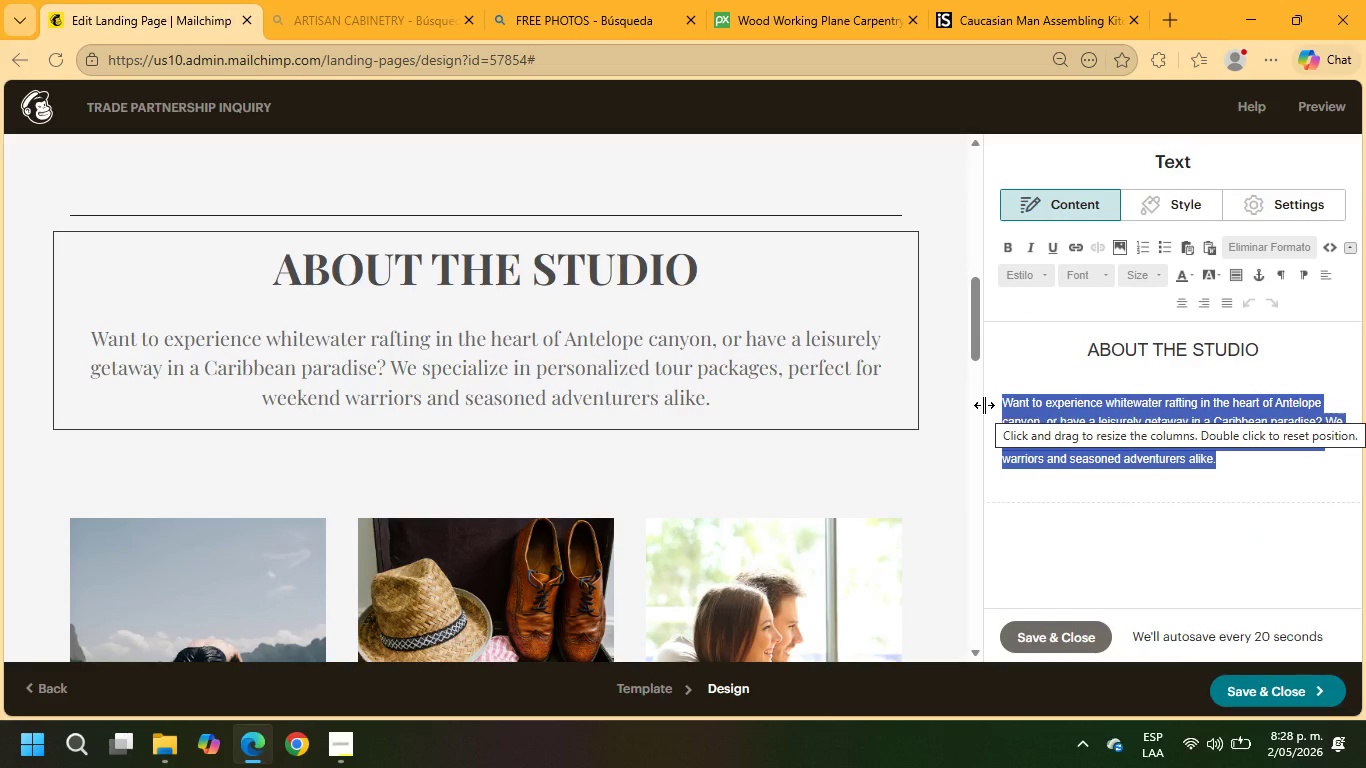 
left_click([1265, 352])
 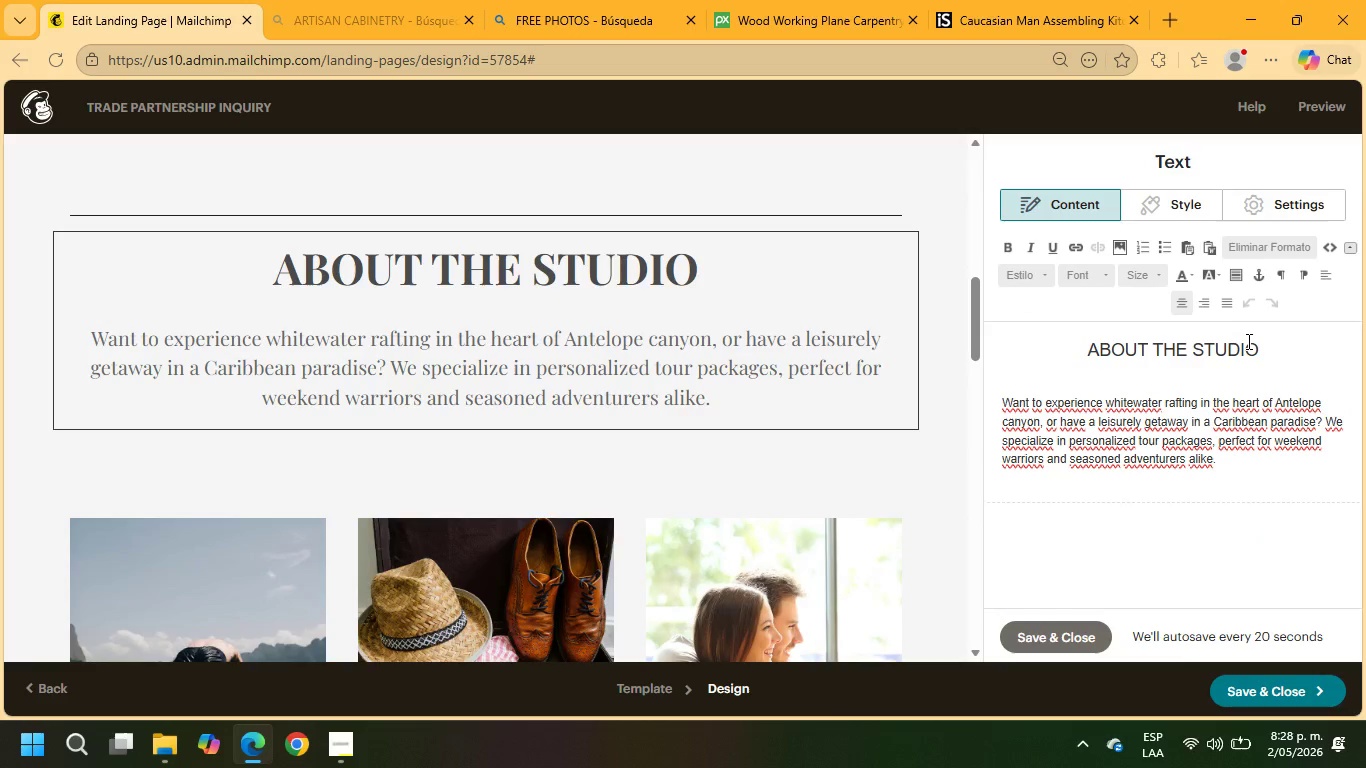 
key(Enter)
 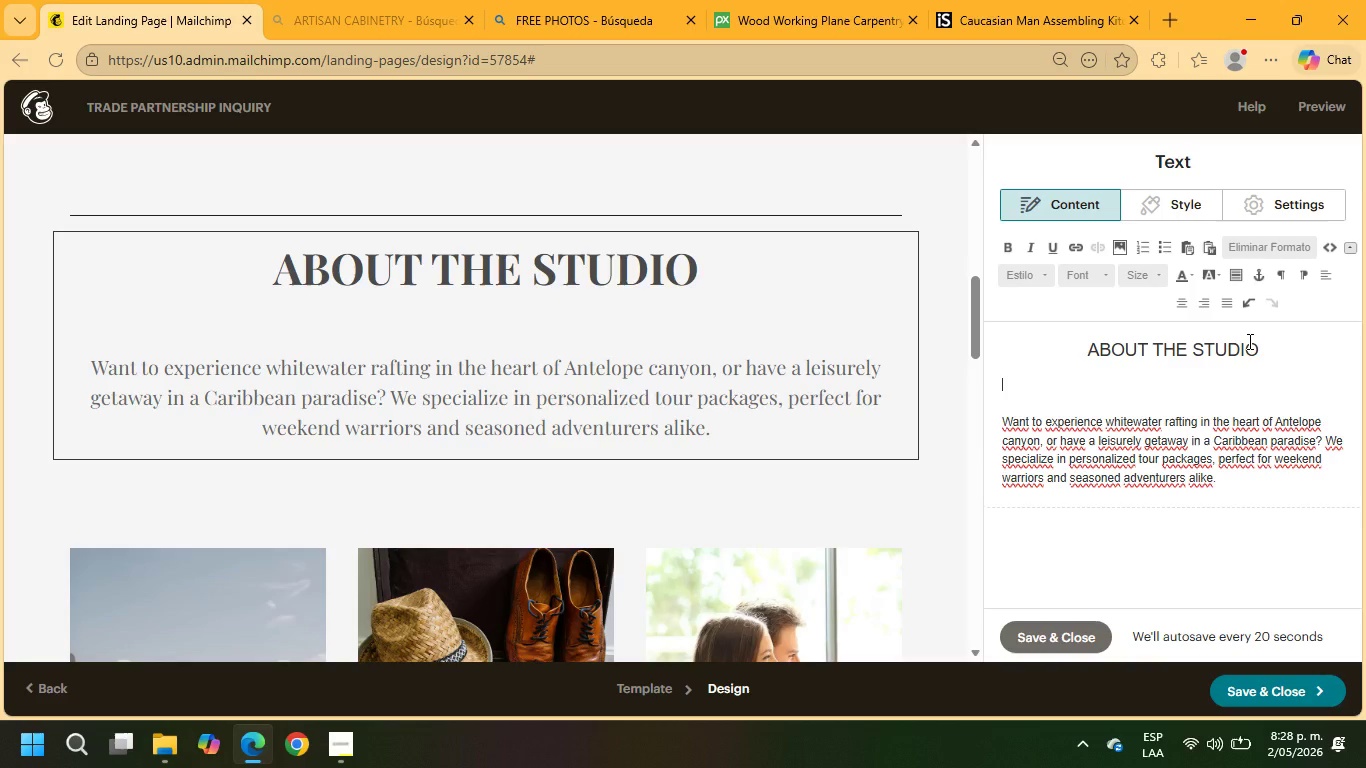 
wait(5.03)
 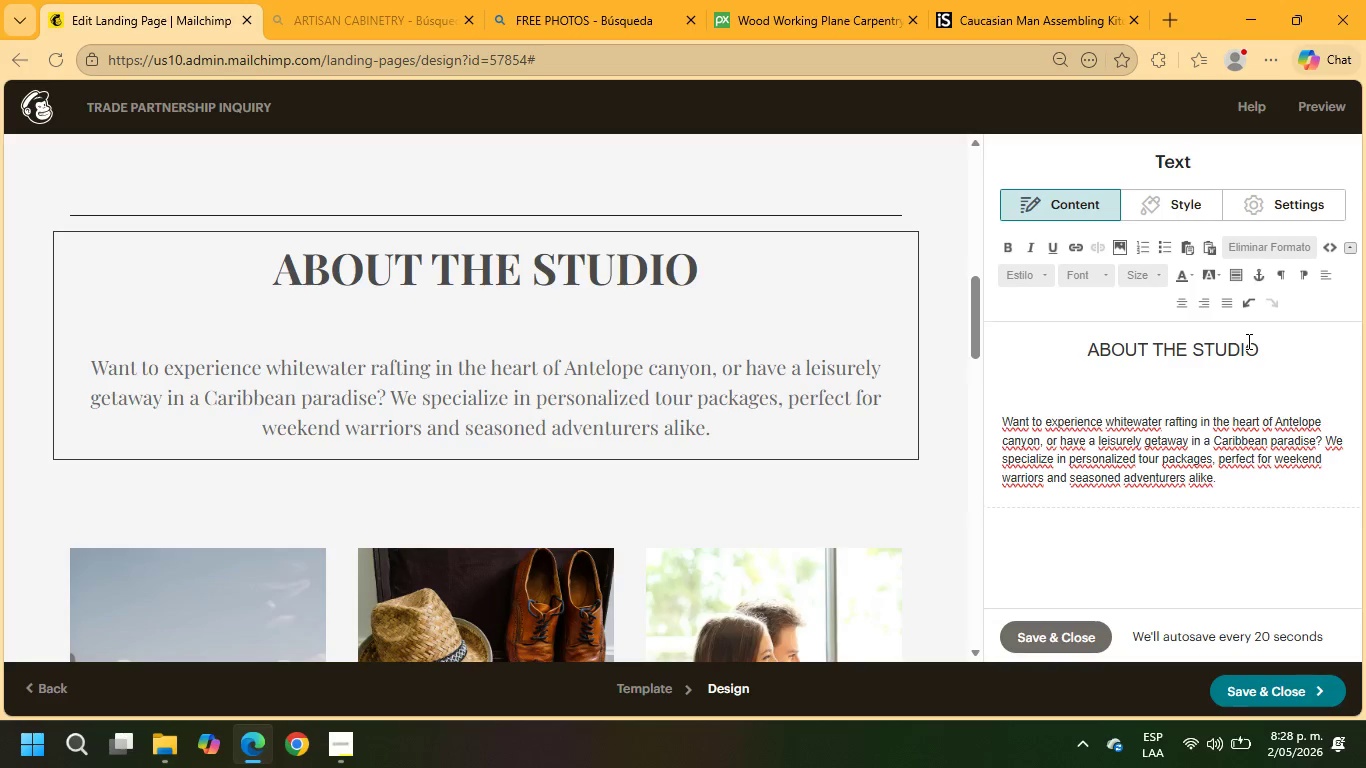 
type(Built )
 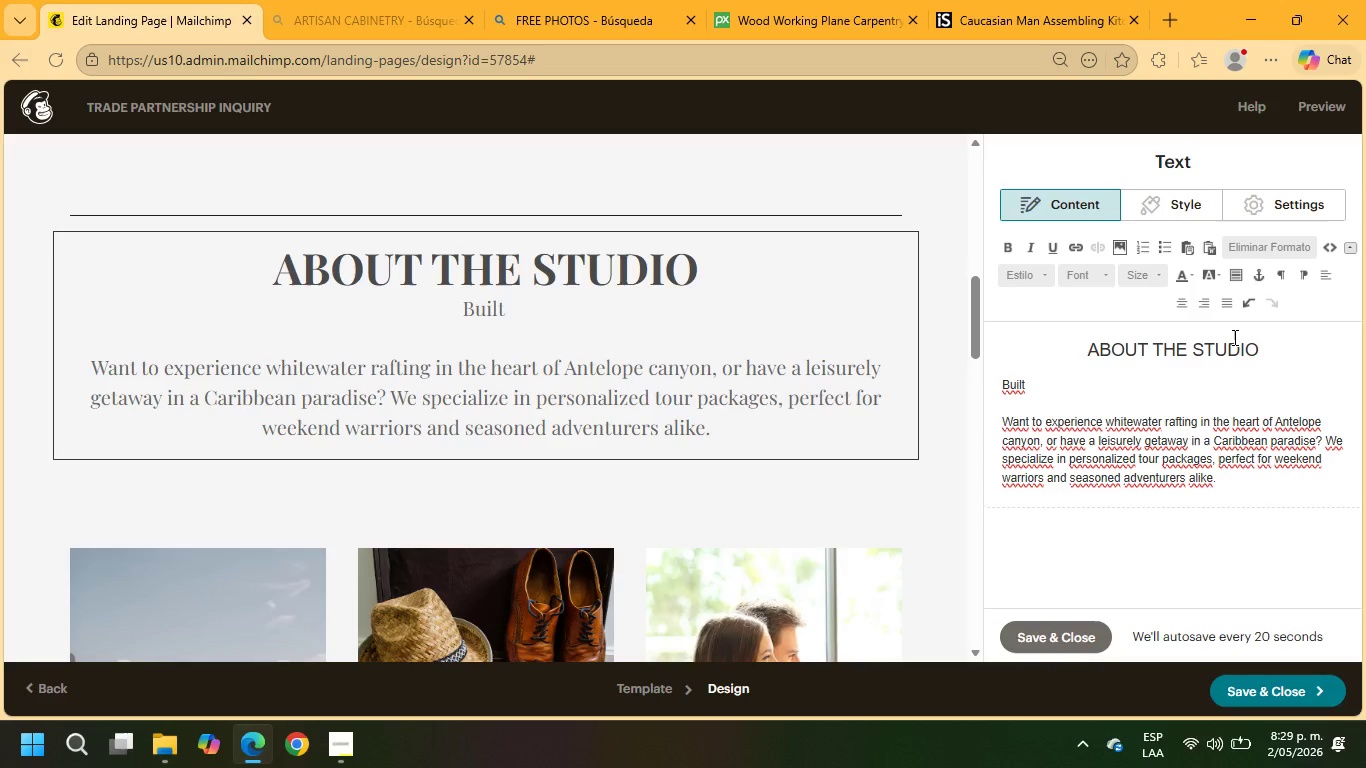 
type(by Craftsmen.Designed For Designers)
 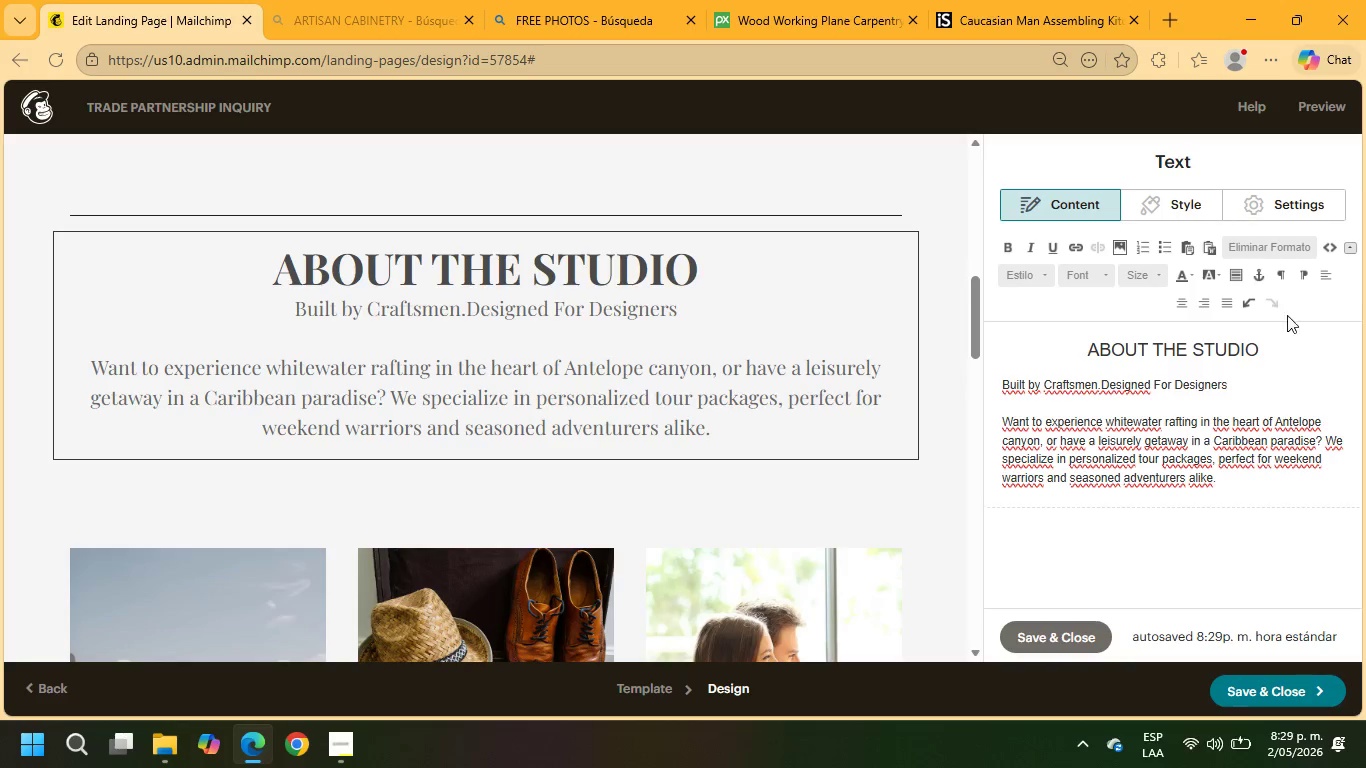 
left_click_drag(start_coordinate=[1237, 383], to_coordinate=[1000, 386])
 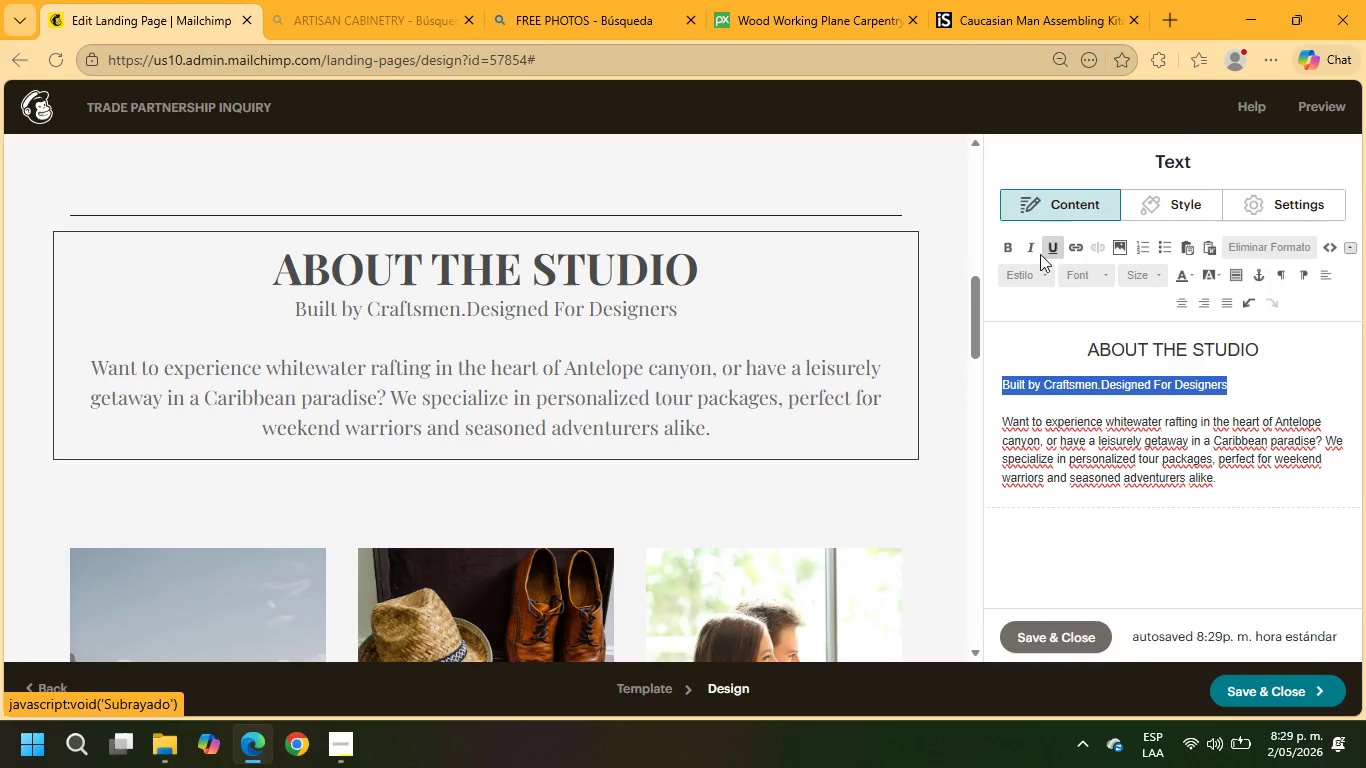 
left_click([1026, 248])
 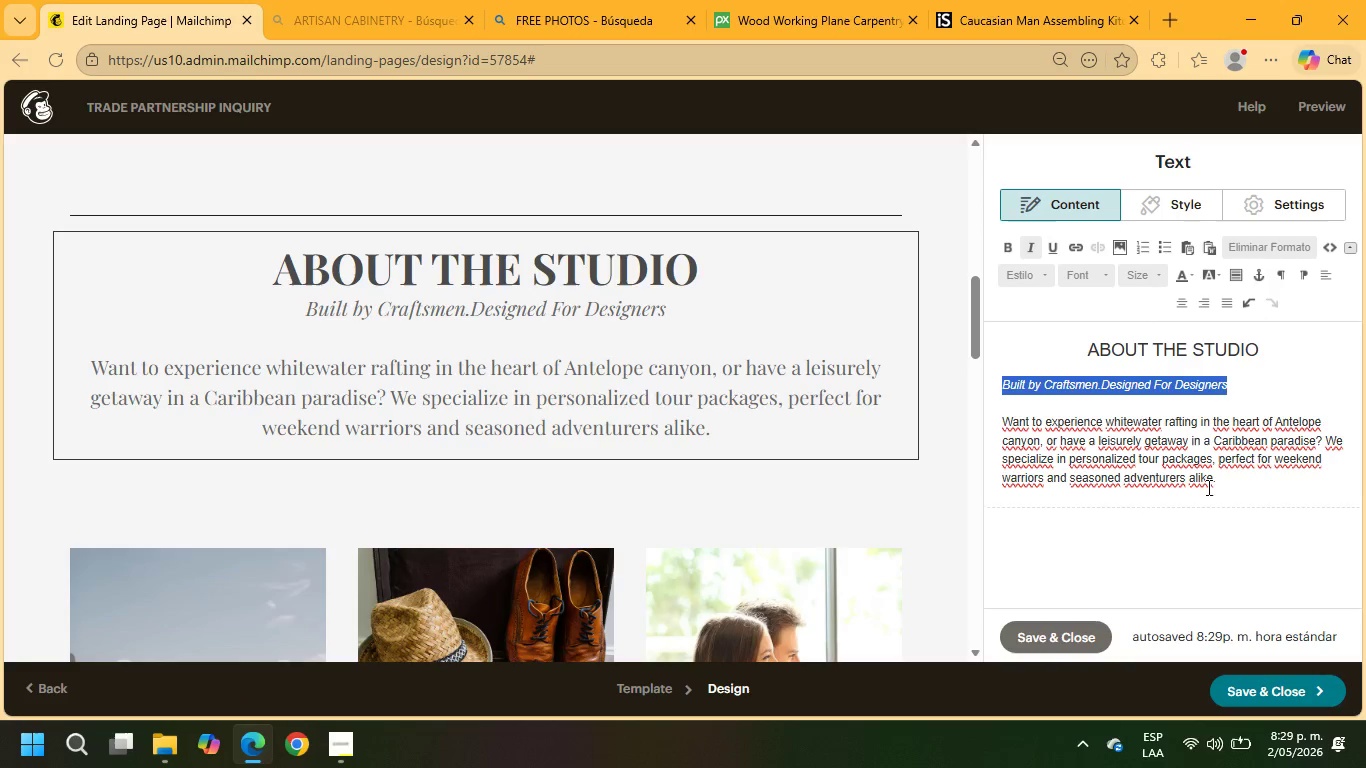 
left_click_drag(start_coordinate=[1234, 485], to_coordinate=[996, 426])
 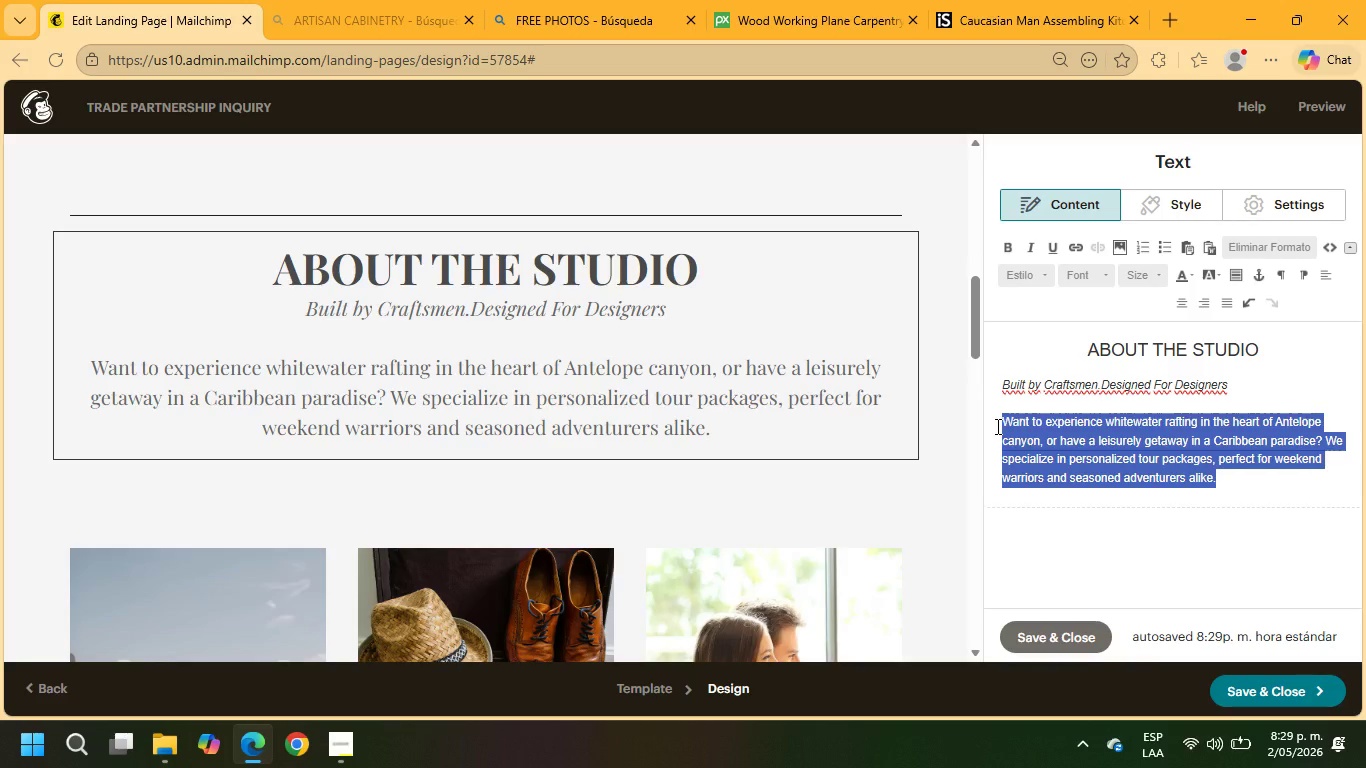 
type(Grain ^ Groove Custom Woodworks partners with interior designers, architects, and boutique firms to create custom cabinetry and artisan wood installations tailored to elevated residential and commercial spaces)
 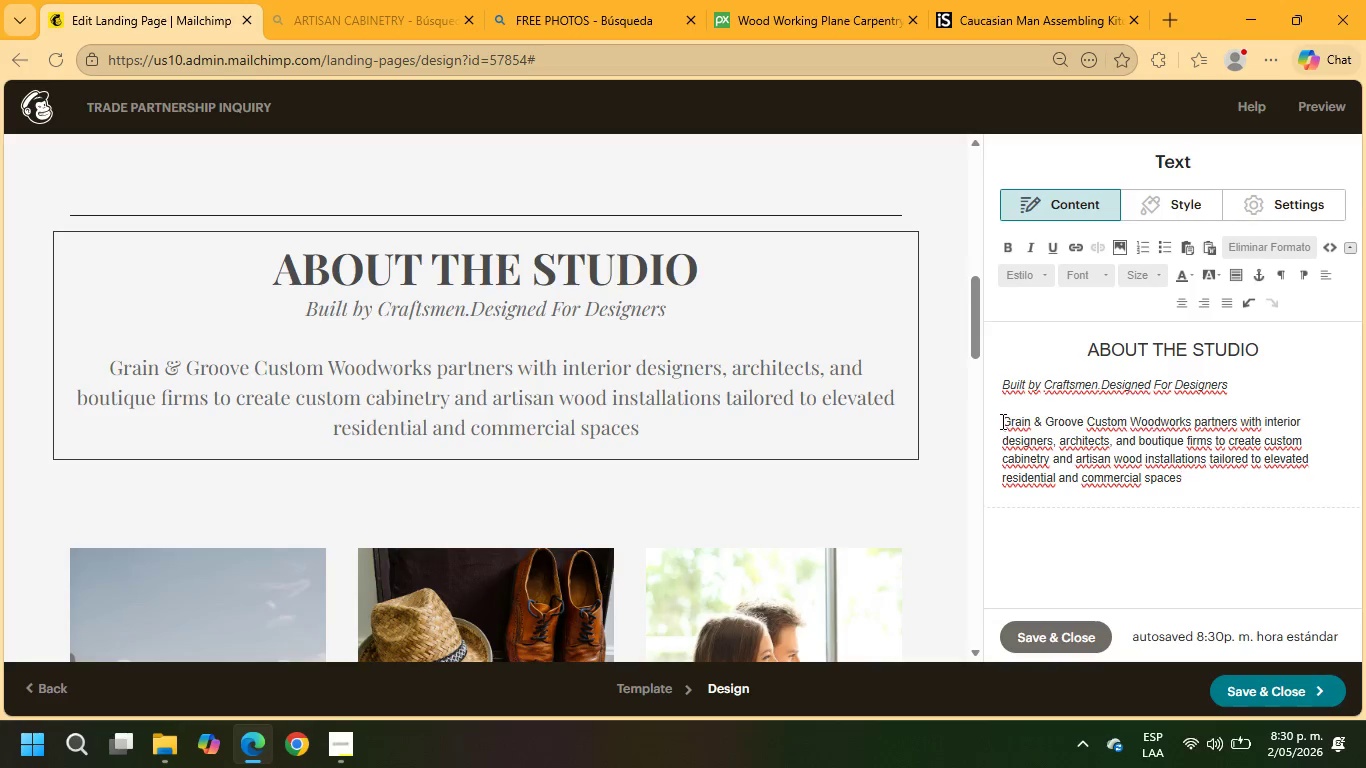 
key(Period)
 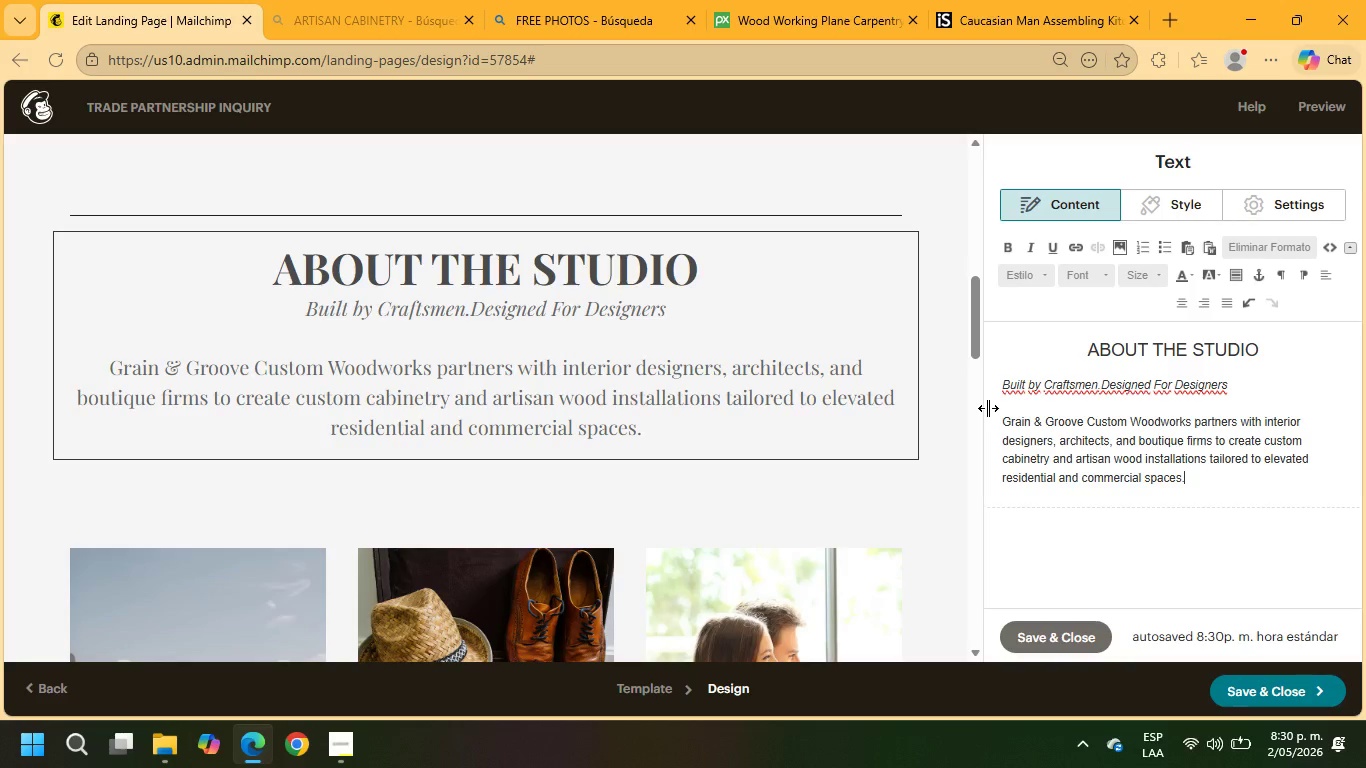 
key(Enter)
 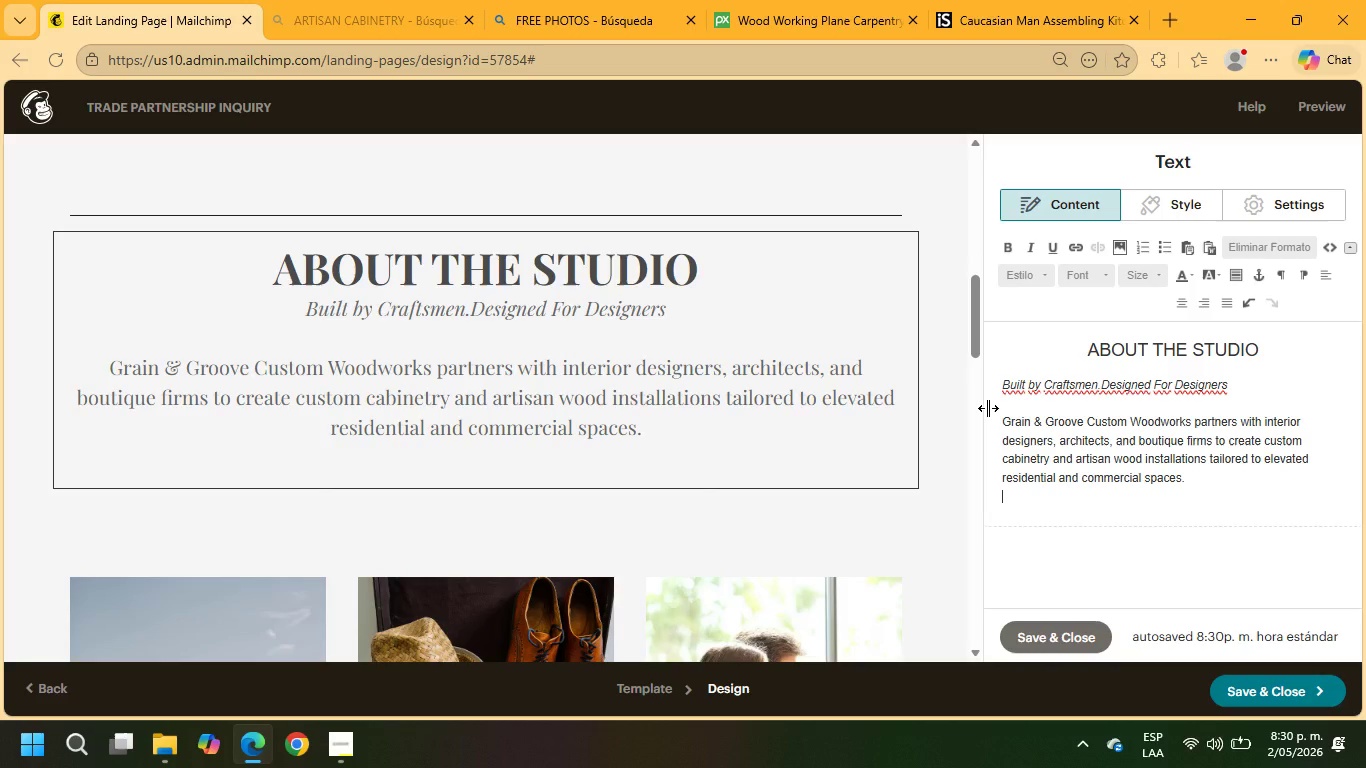 
key(Enter)
 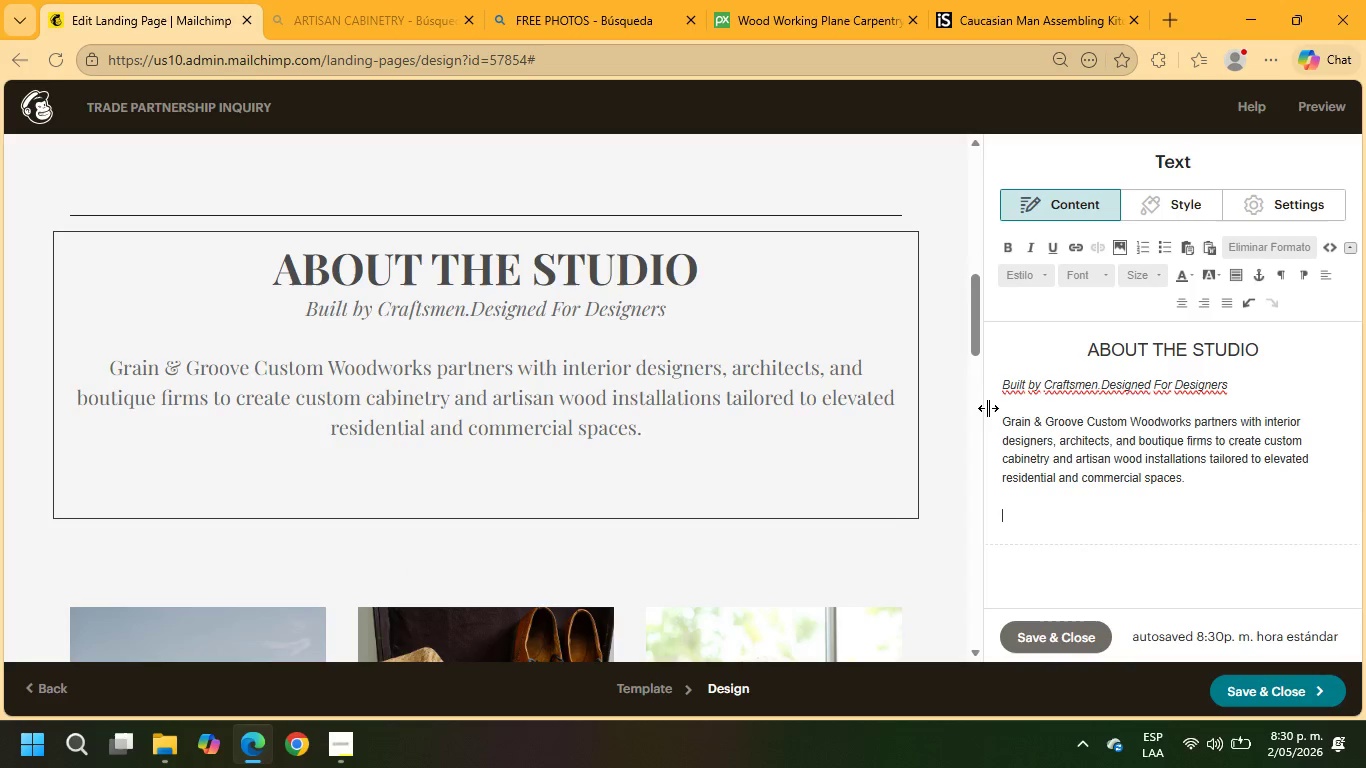 
type(From bespoke kitchens to stetem)
key(Backspace)
key(Backspace)
key(Backspace)
key(Backspace)
type(atement millwork and restoration projects, every detail is crfayed)
key(Backspace)
key(Backspace)
key(Backspace)
key(Backspace)
key(Backspace)
type(afted with precision, functionality, and timeless design in mind.)
 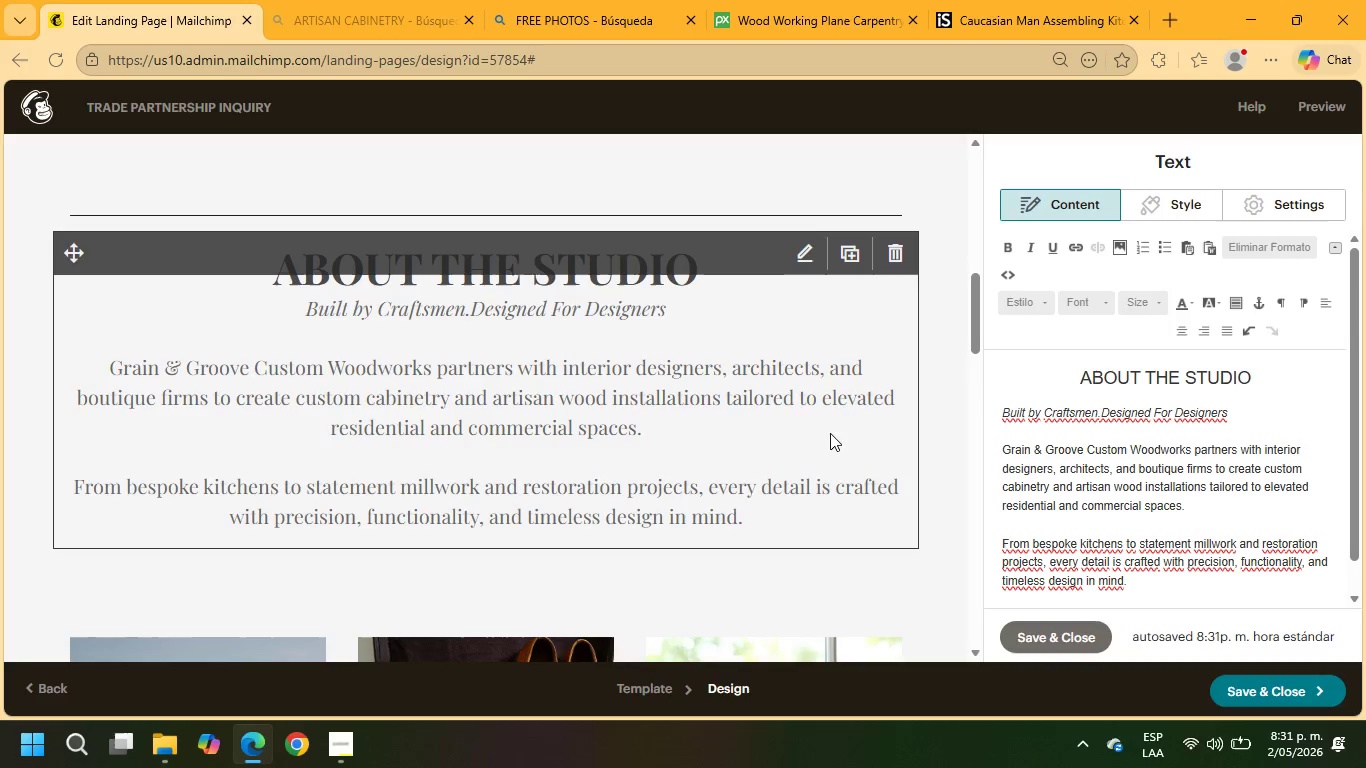 
scroll: coordinate [389, 440], scroll_direction: down, amount: 6.0
 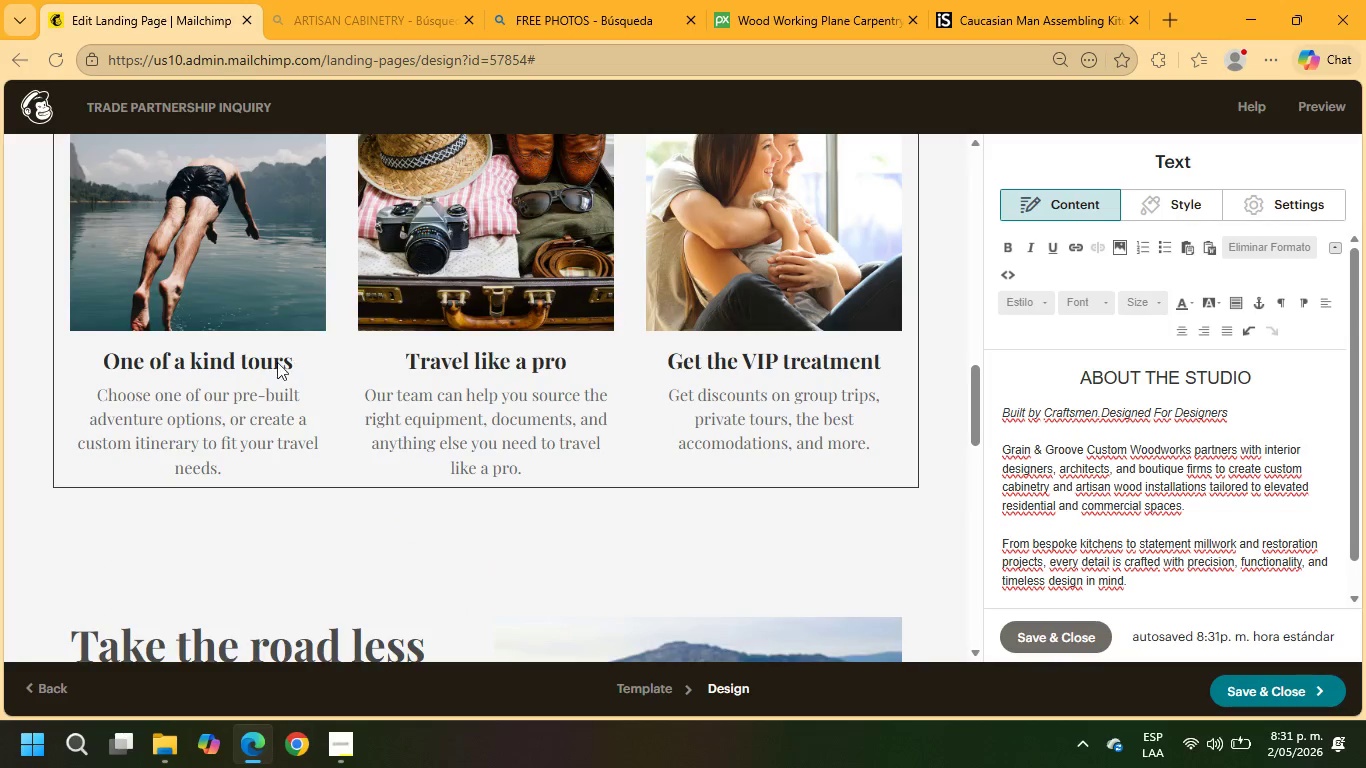 
left_click([266, 363])
 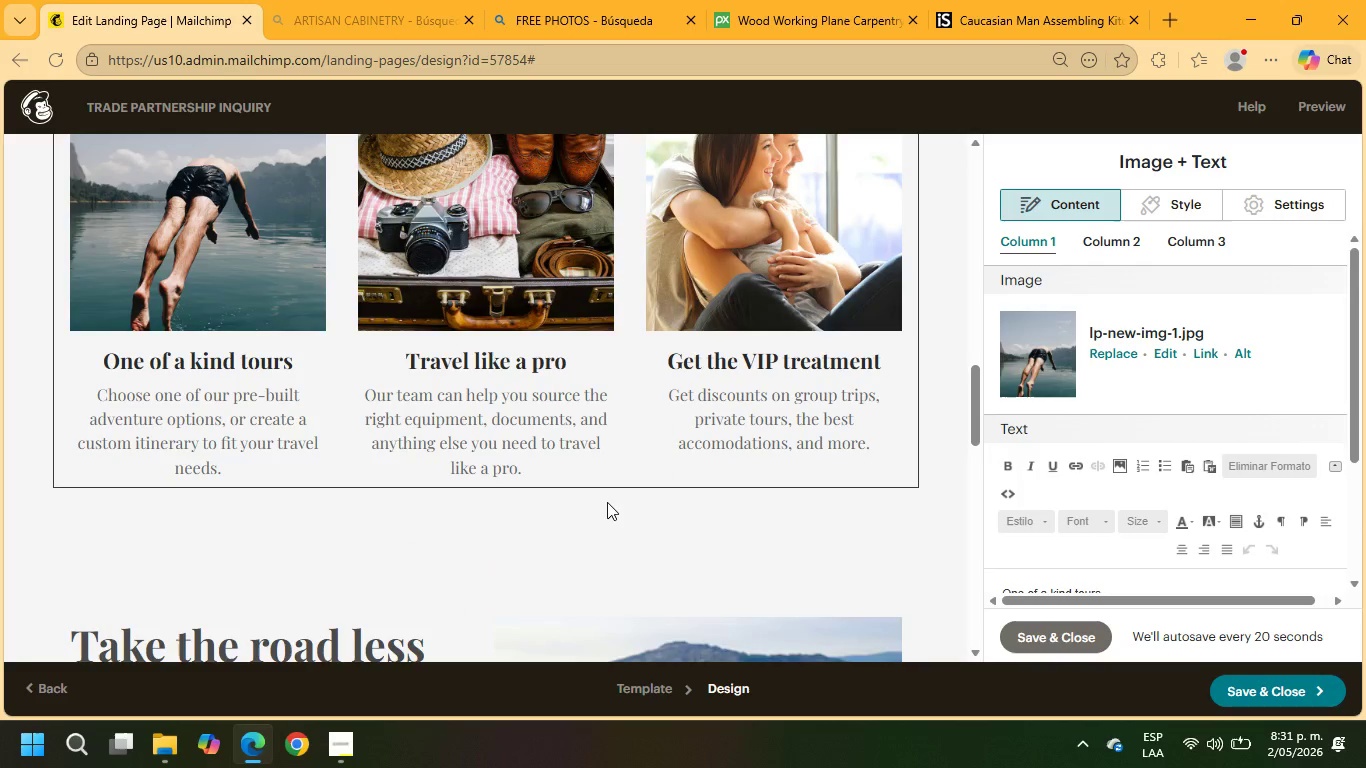 
scroll: coordinate [1063, 474], scroll_direction: down, amount: 2.0
 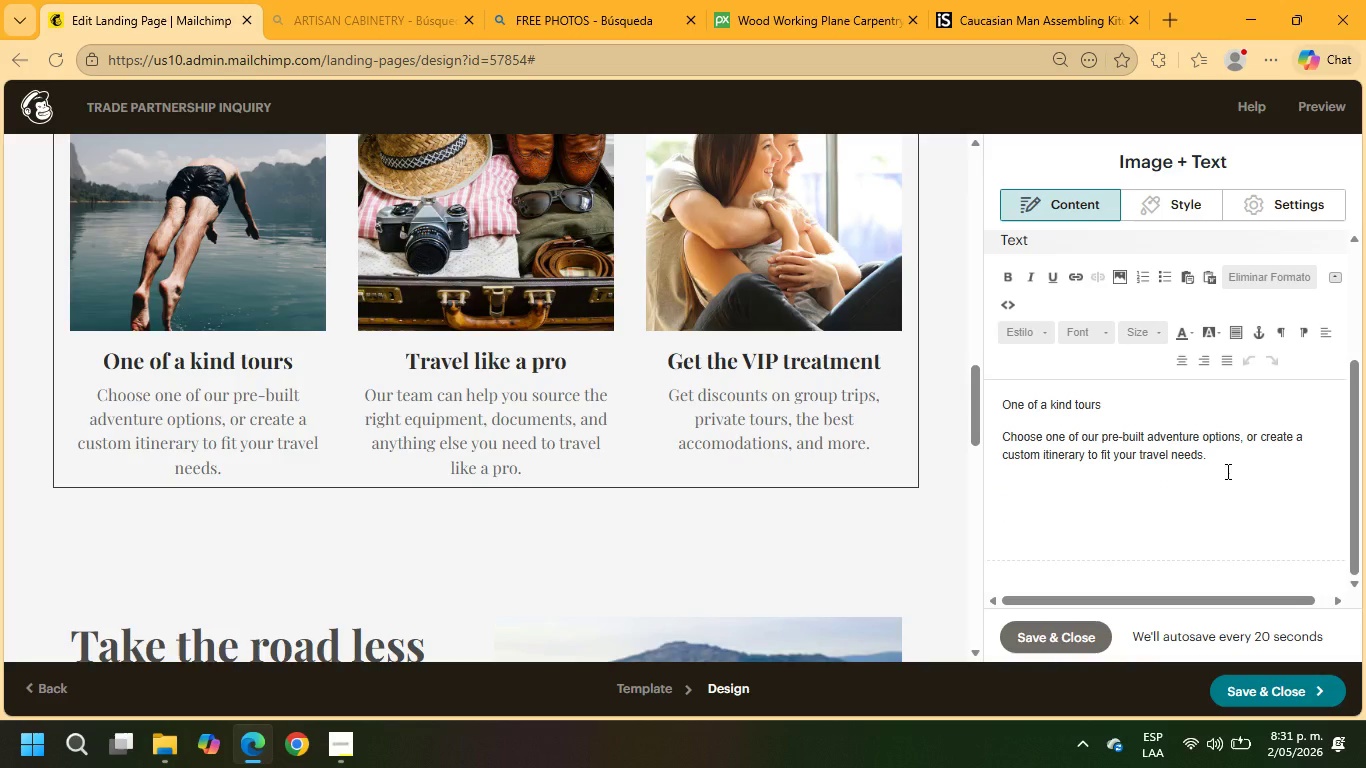 
left_click_drag(start_coordinate=[1225, 469], to_coordinate=[981, 386])
 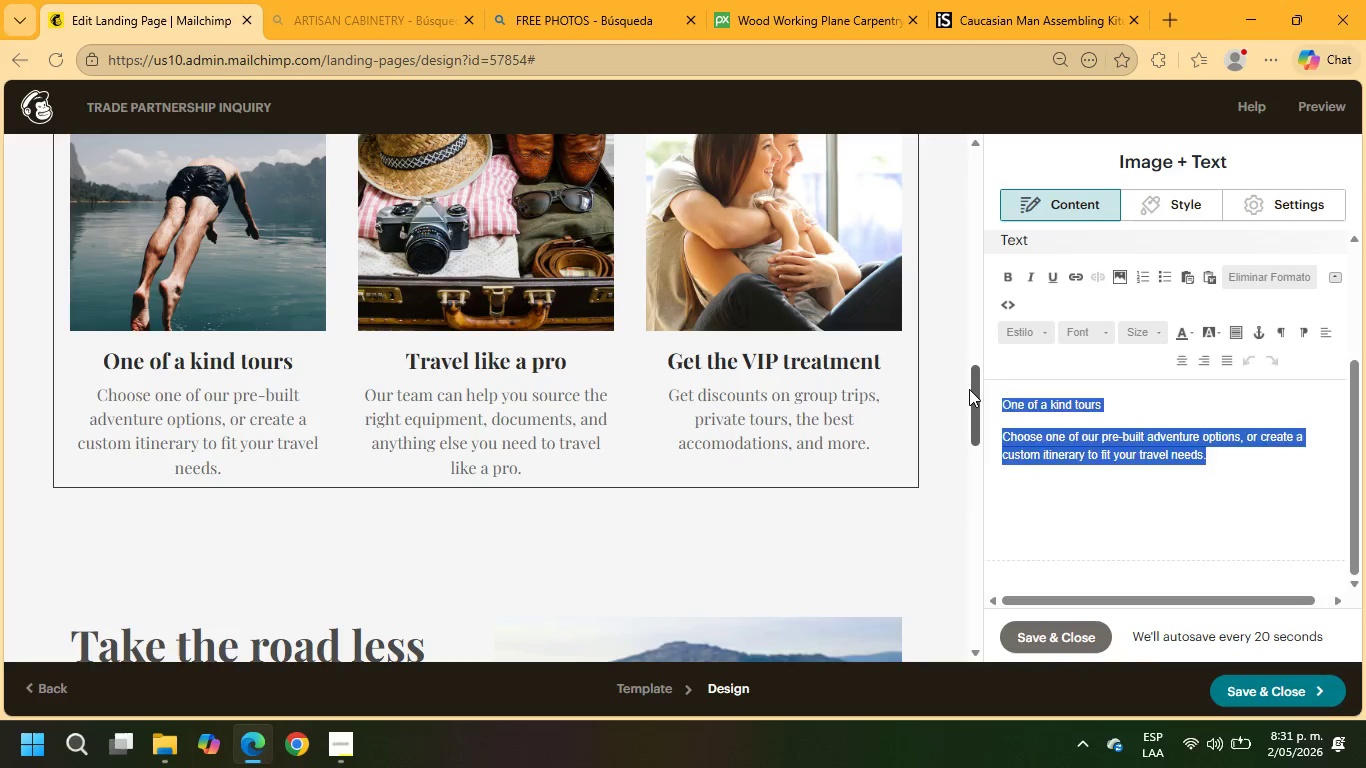 
key(Backspace)
 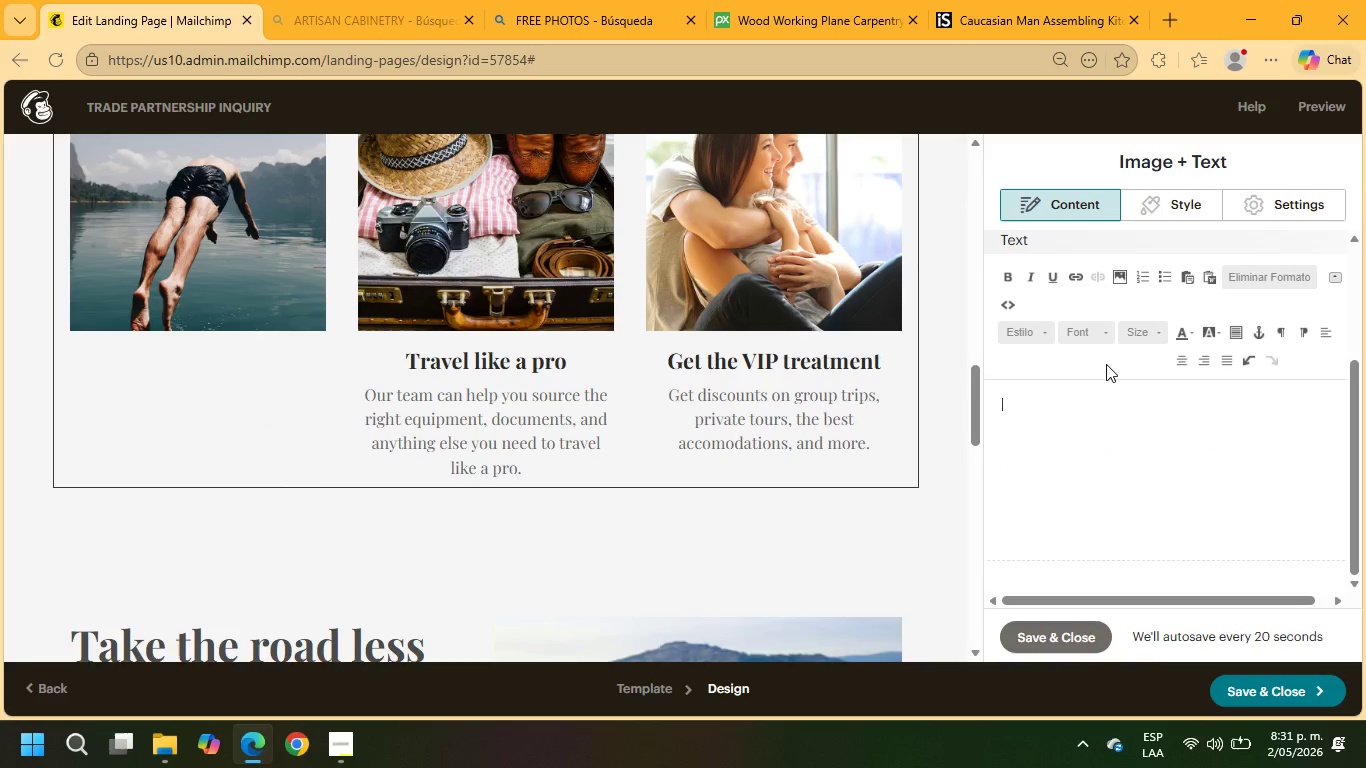 
scroll: coordinate [1112, 374], scroll_direction: up, amount: 4.0
 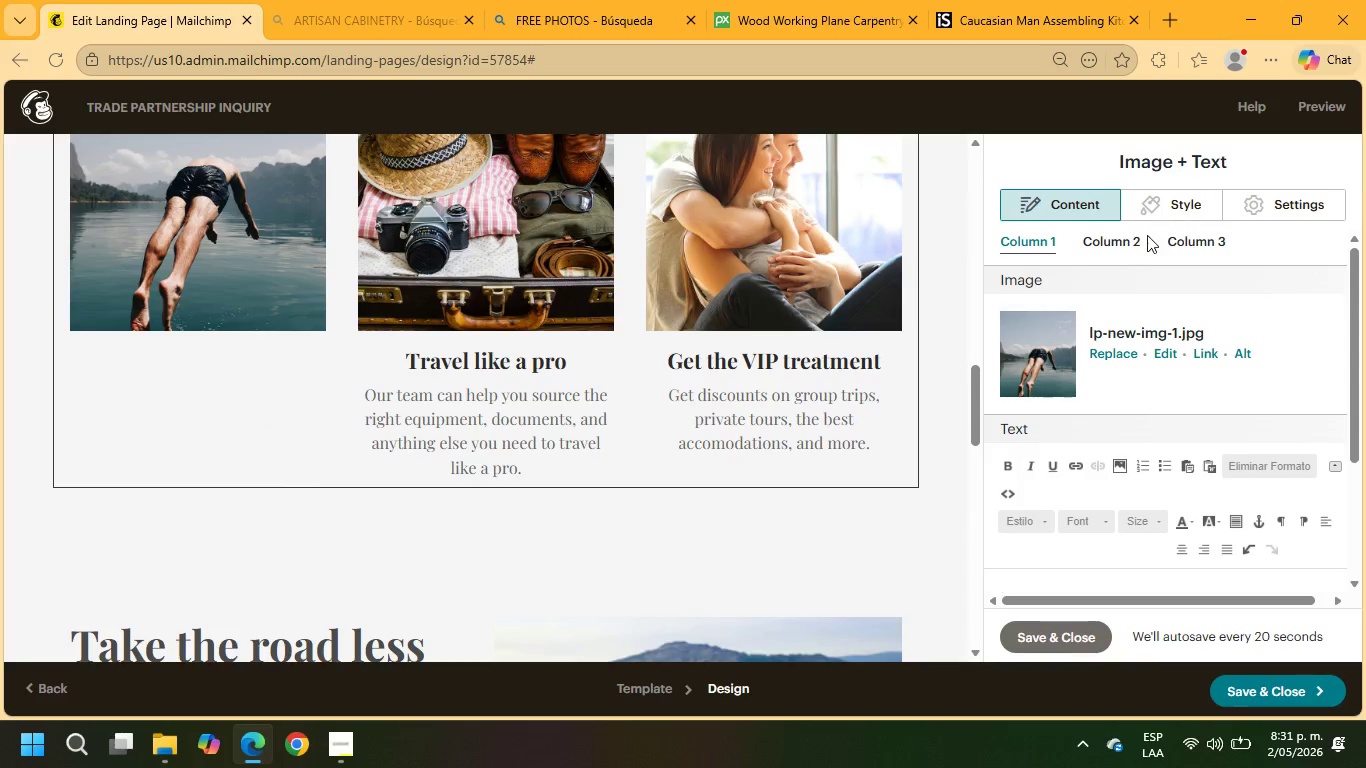 
left_click([1119, 235])
 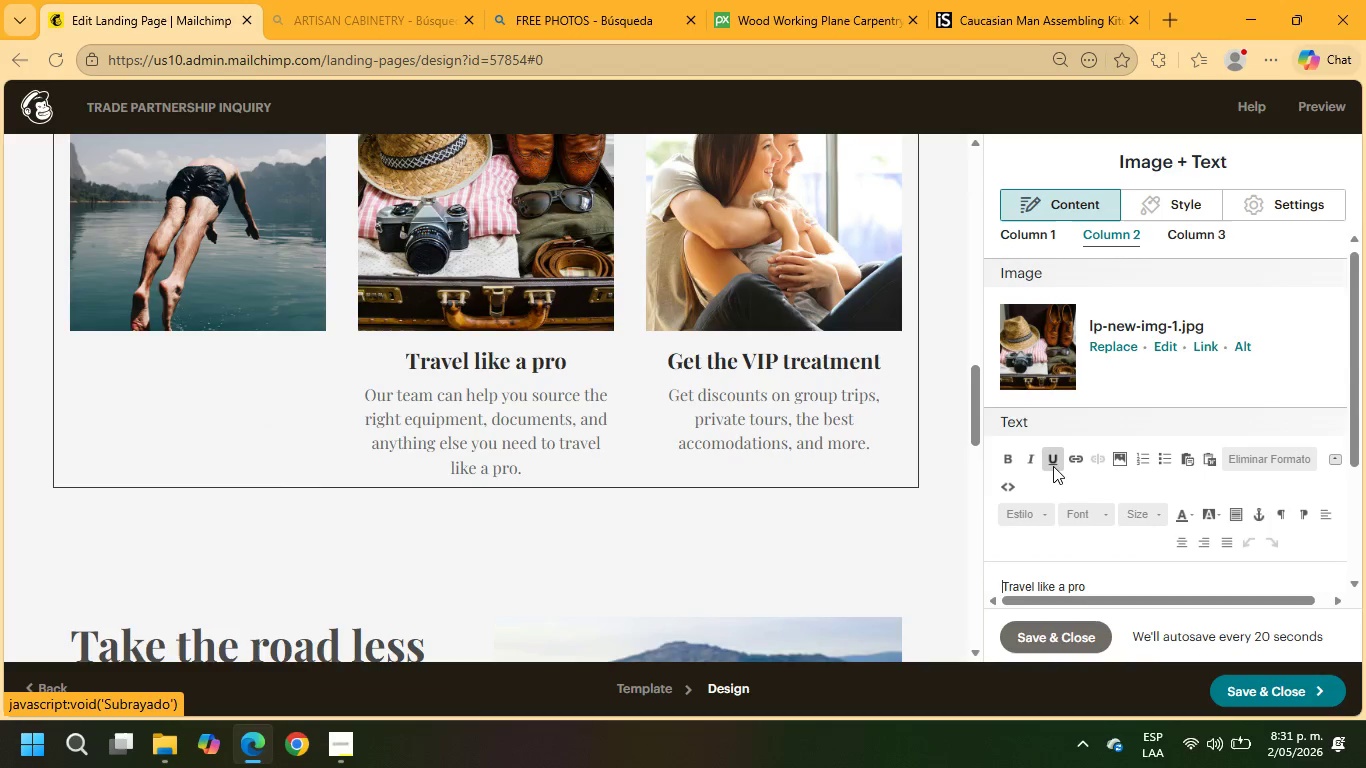 
scroll: coordinate [1050, 457], scroll_direction: down, amount: 5.0
 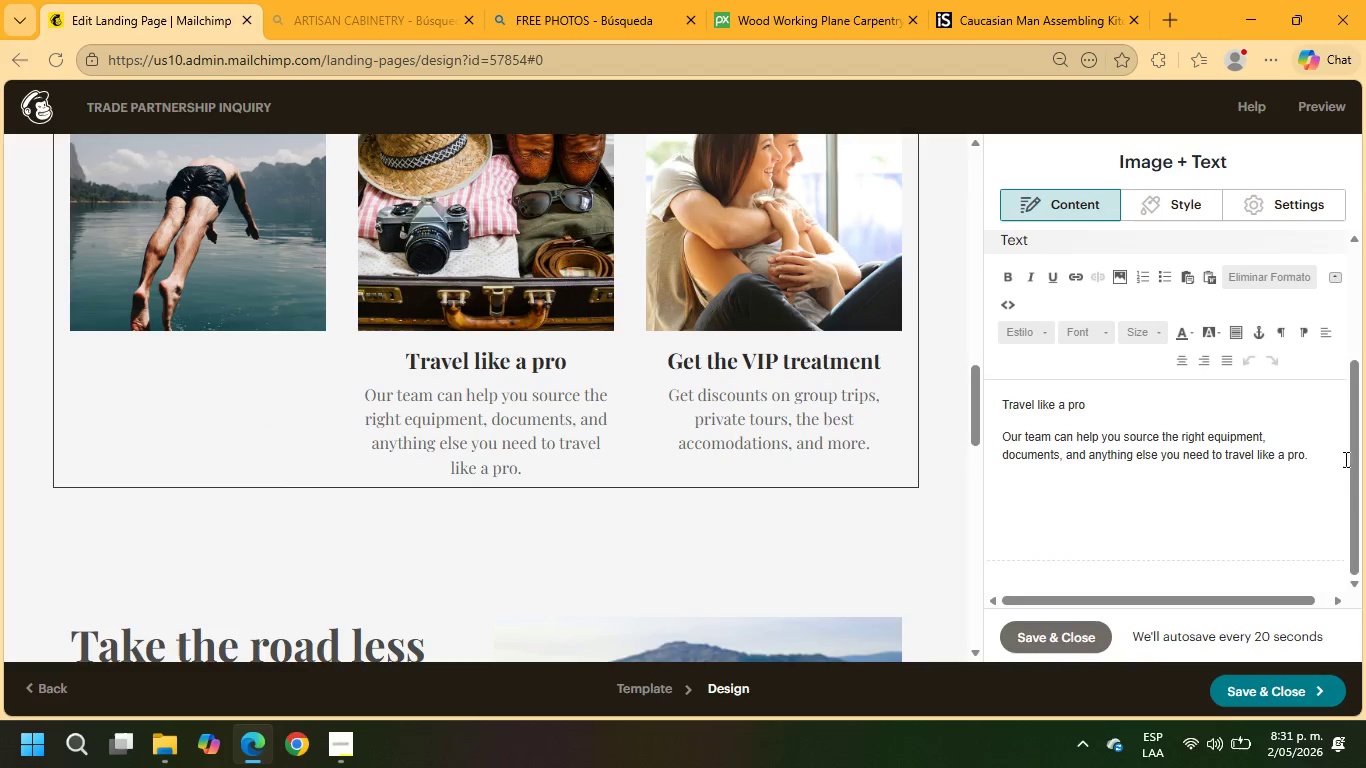 
left_click_drag(start_coordinate=[1323, 462], to_coordinate=[966, 380])
 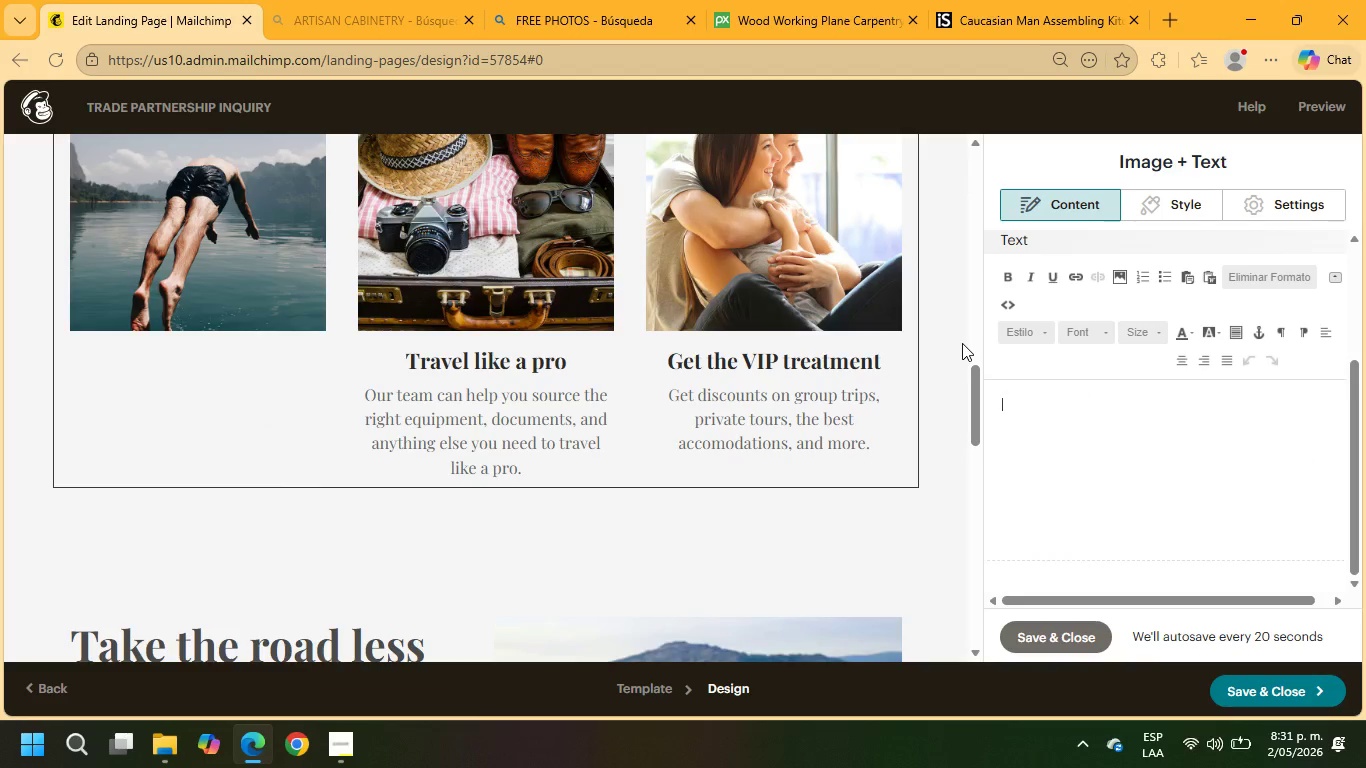 
key(Backspace)
 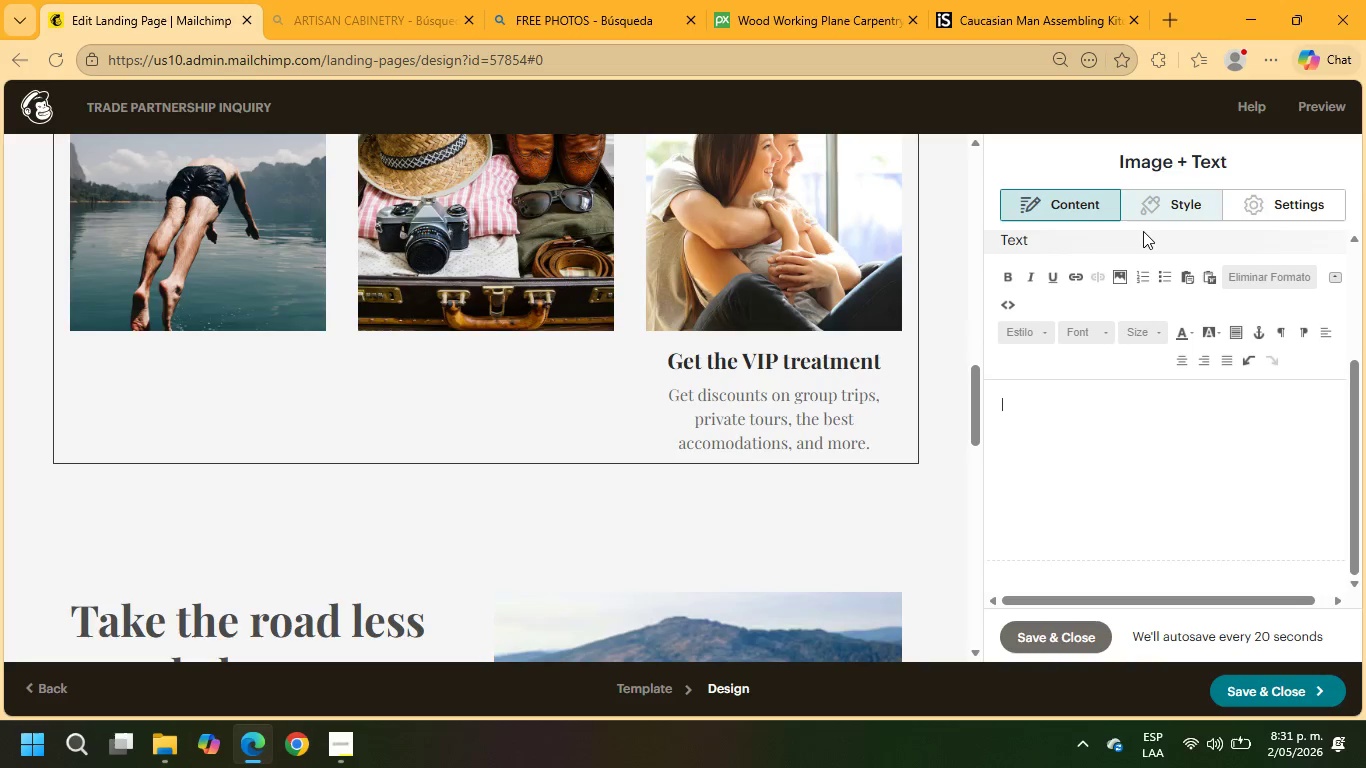 
scroll: coordinate [1147, 320], scroll_direction: up, amount: 3.0
 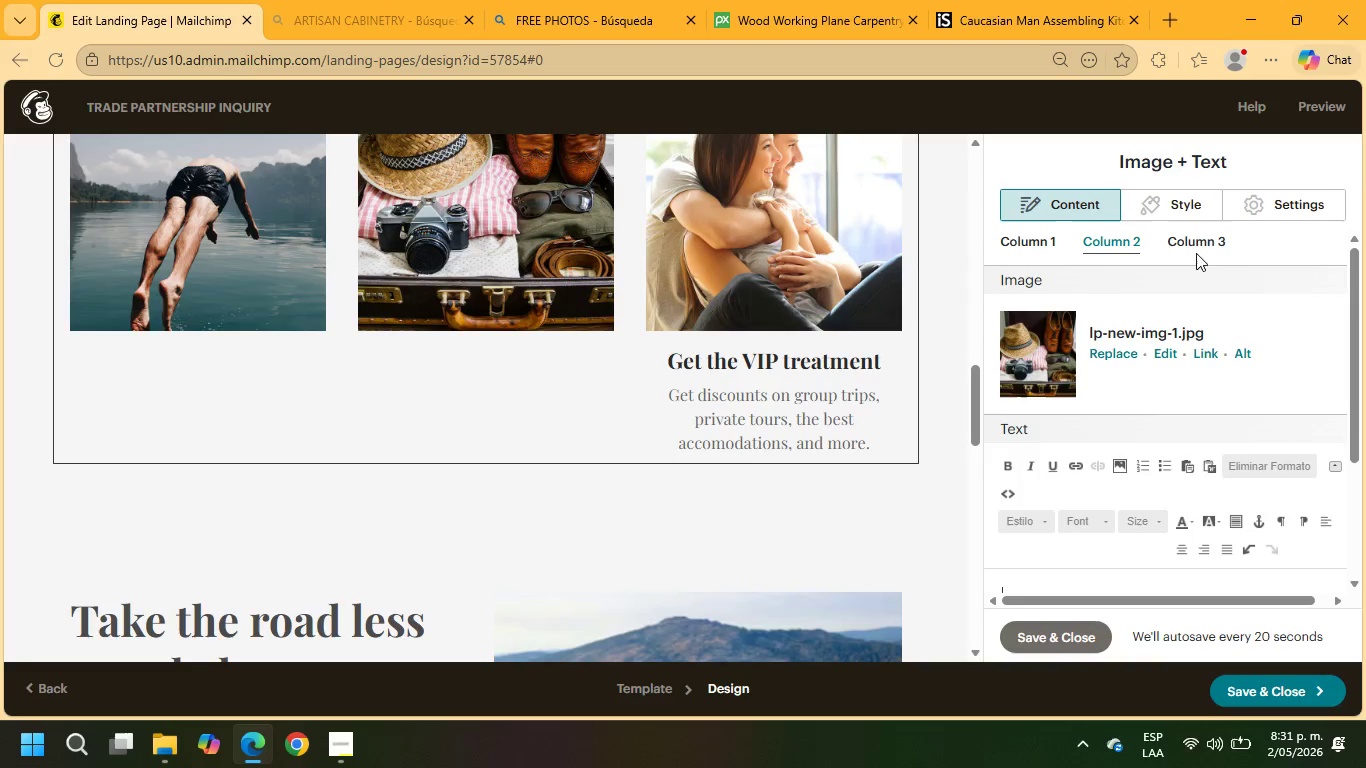 
left_click([1196, 241])
 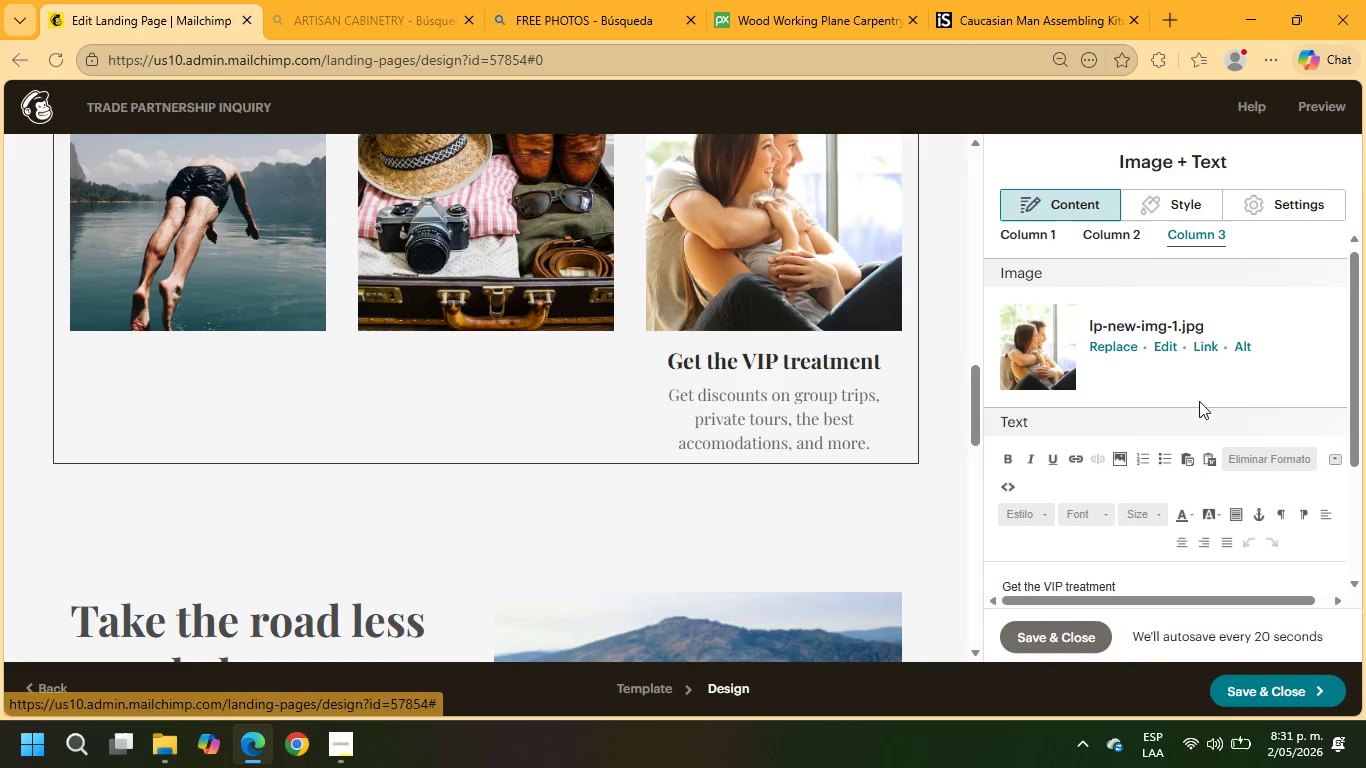 
scroll: coordinate [1180, 392], scroll_direction: down, amount: 6.0
 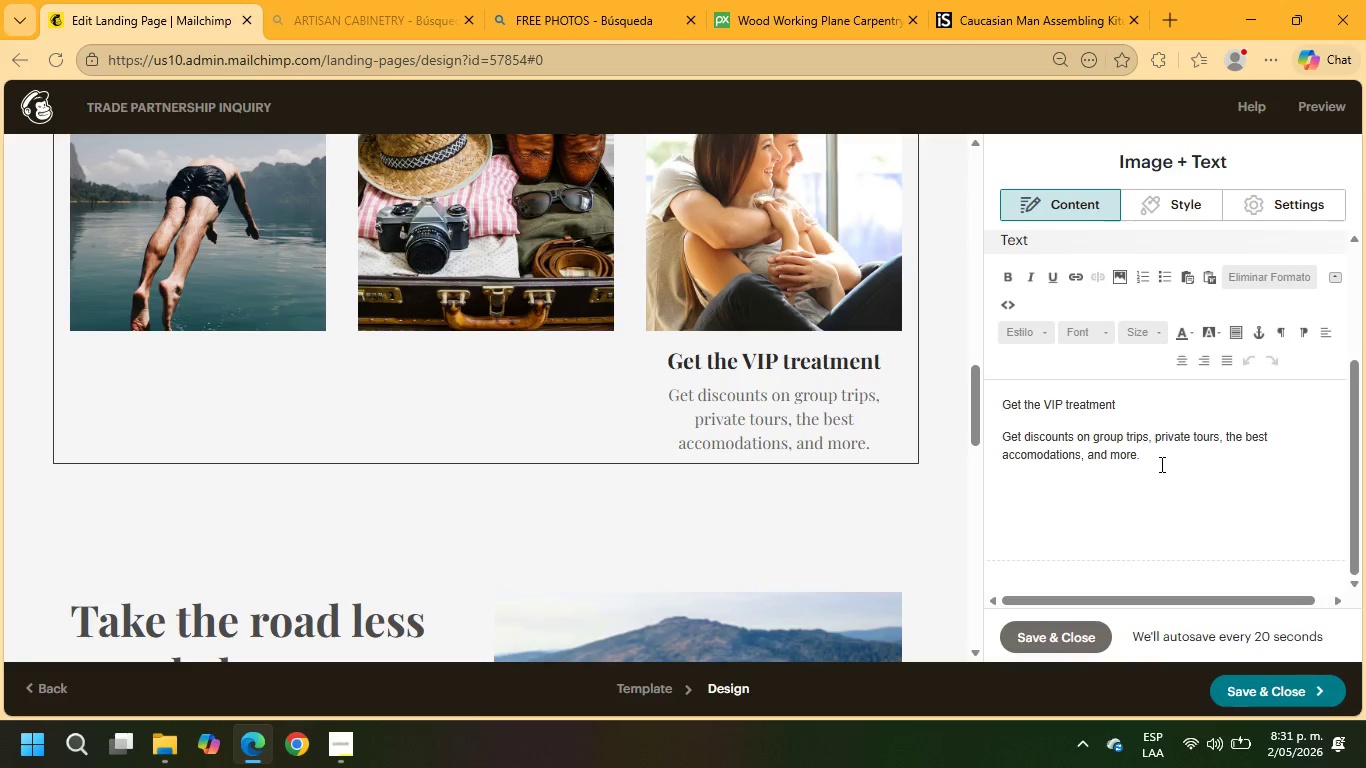 
left_click_drag(start_coordinate=[1160, 467], to_coordinate=[993, 386])
 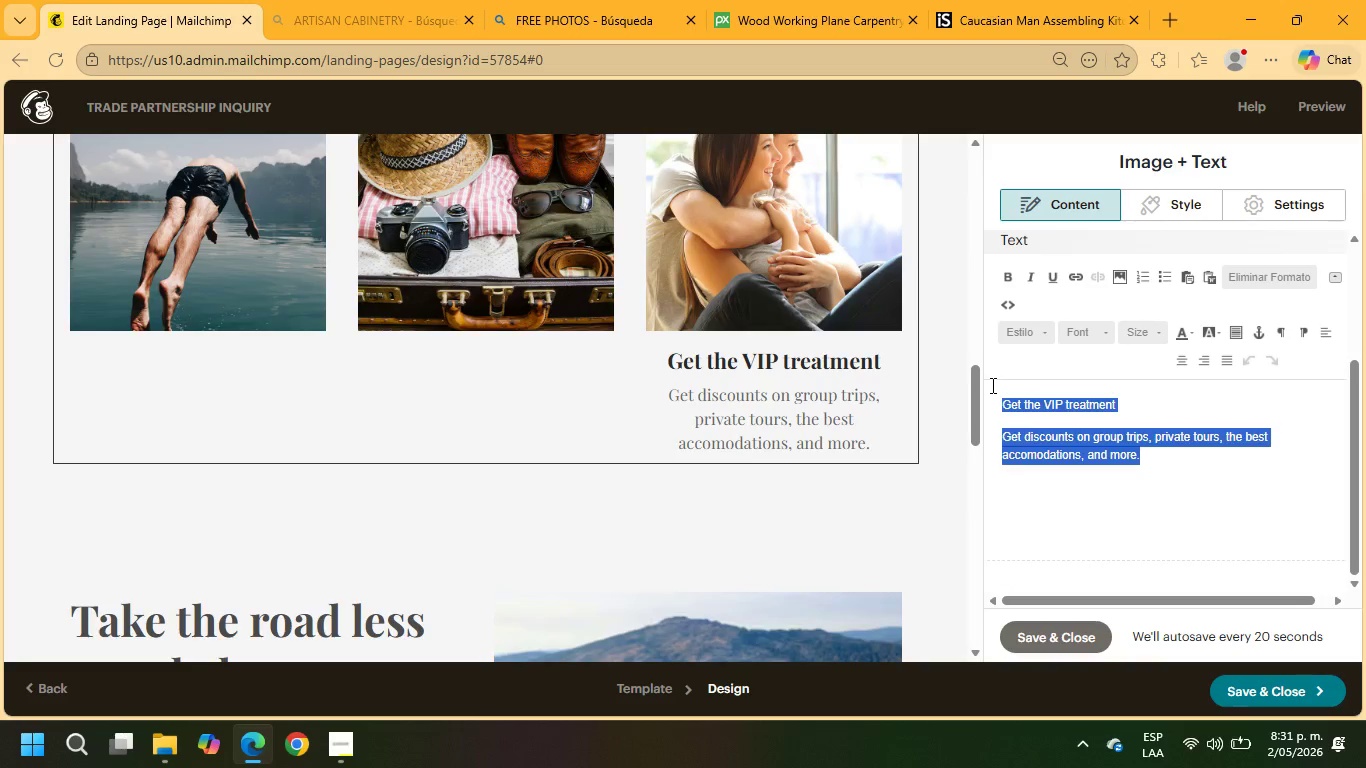 
key(Backspace)
 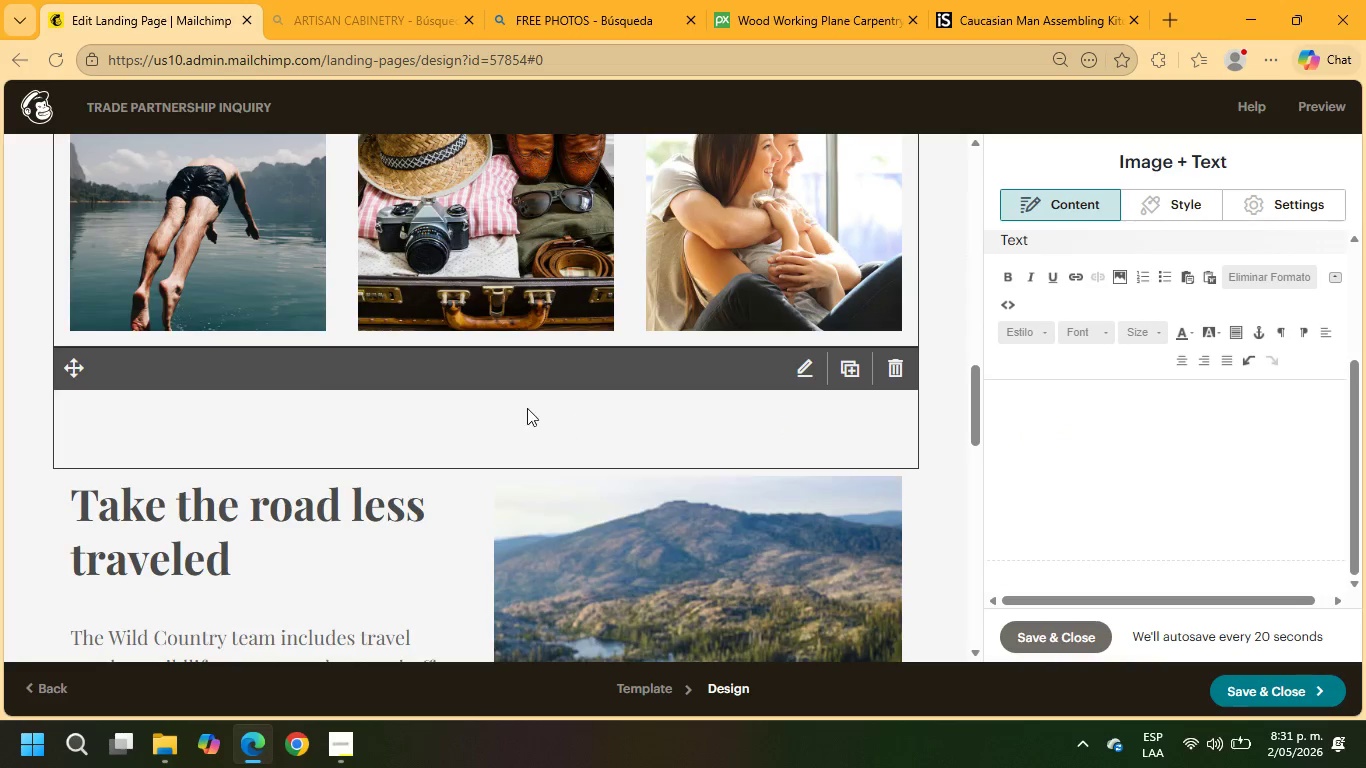 
scroll: coordinate [519, 399], scroll_direction: up, amount: 2.0
 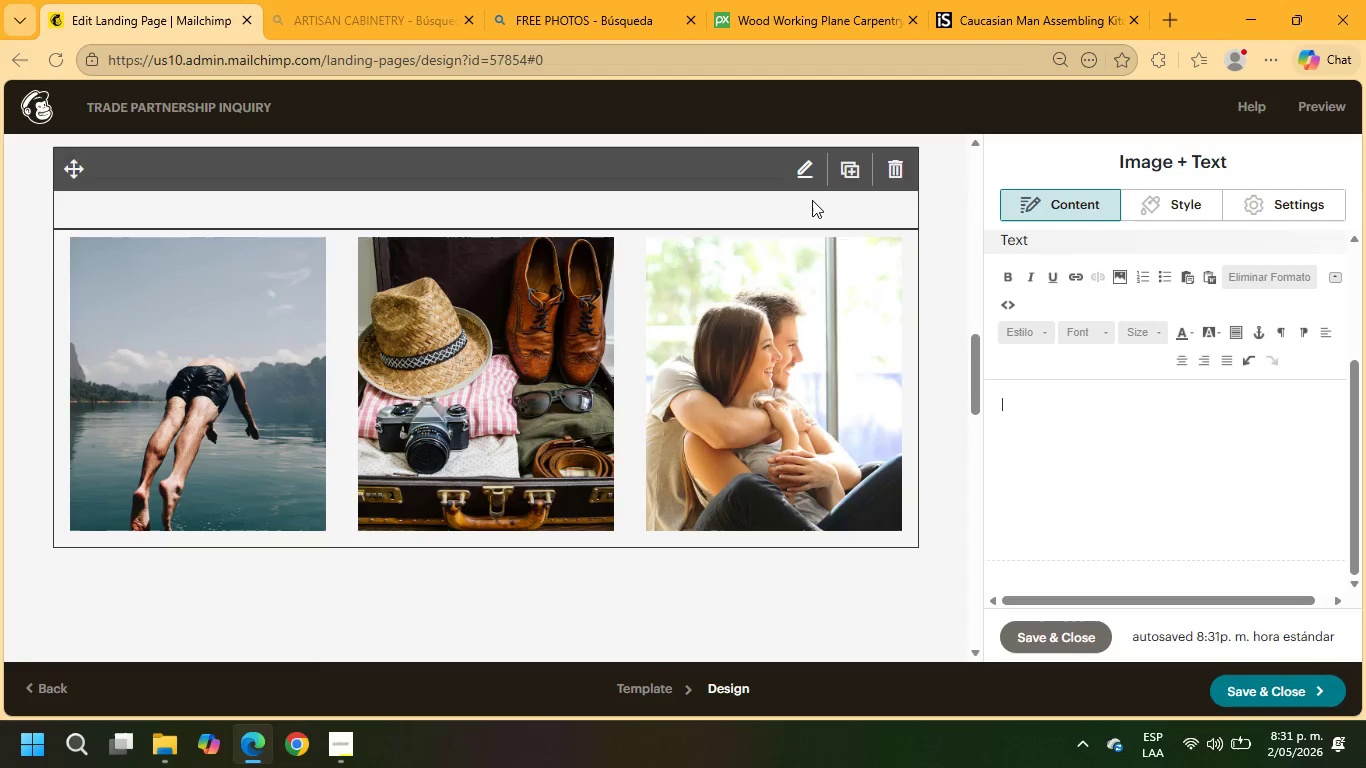 
left_click([895, 174])
 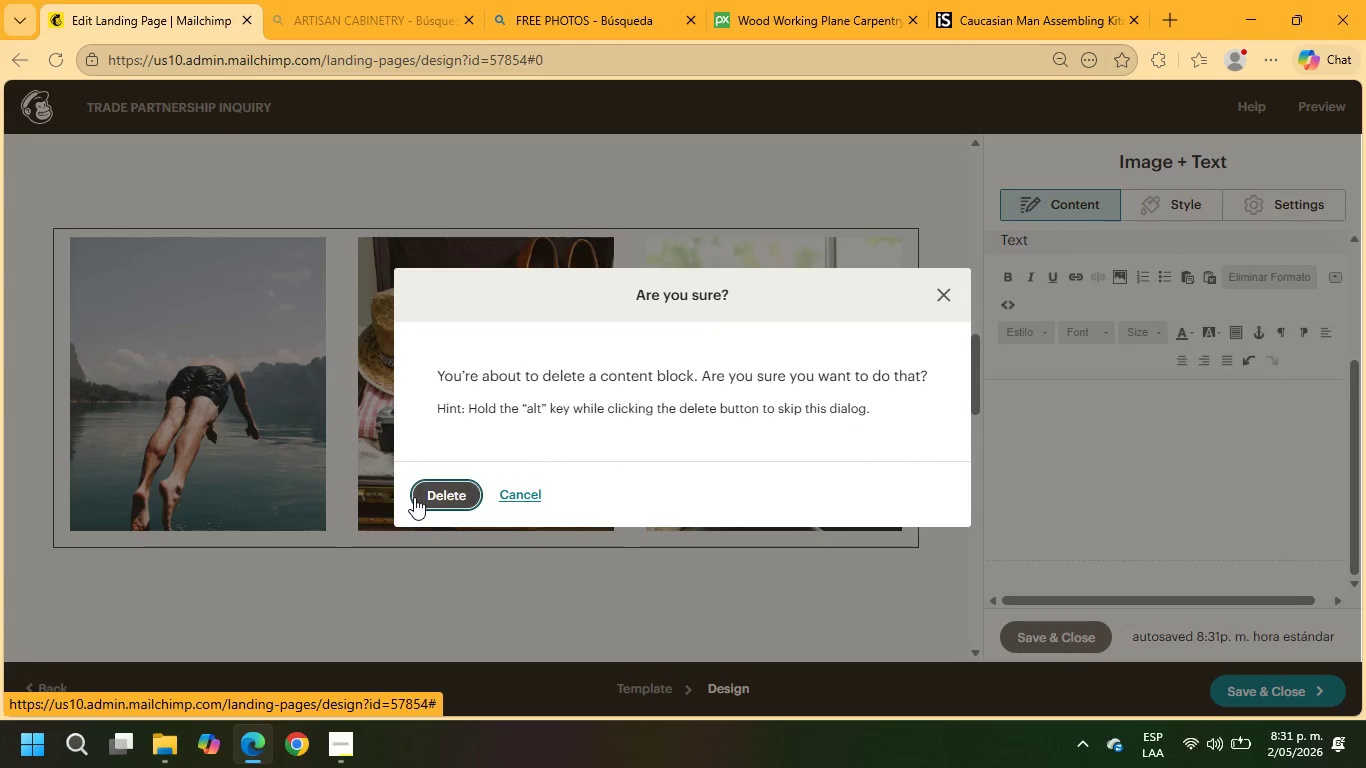 
left_click([459, 494])
 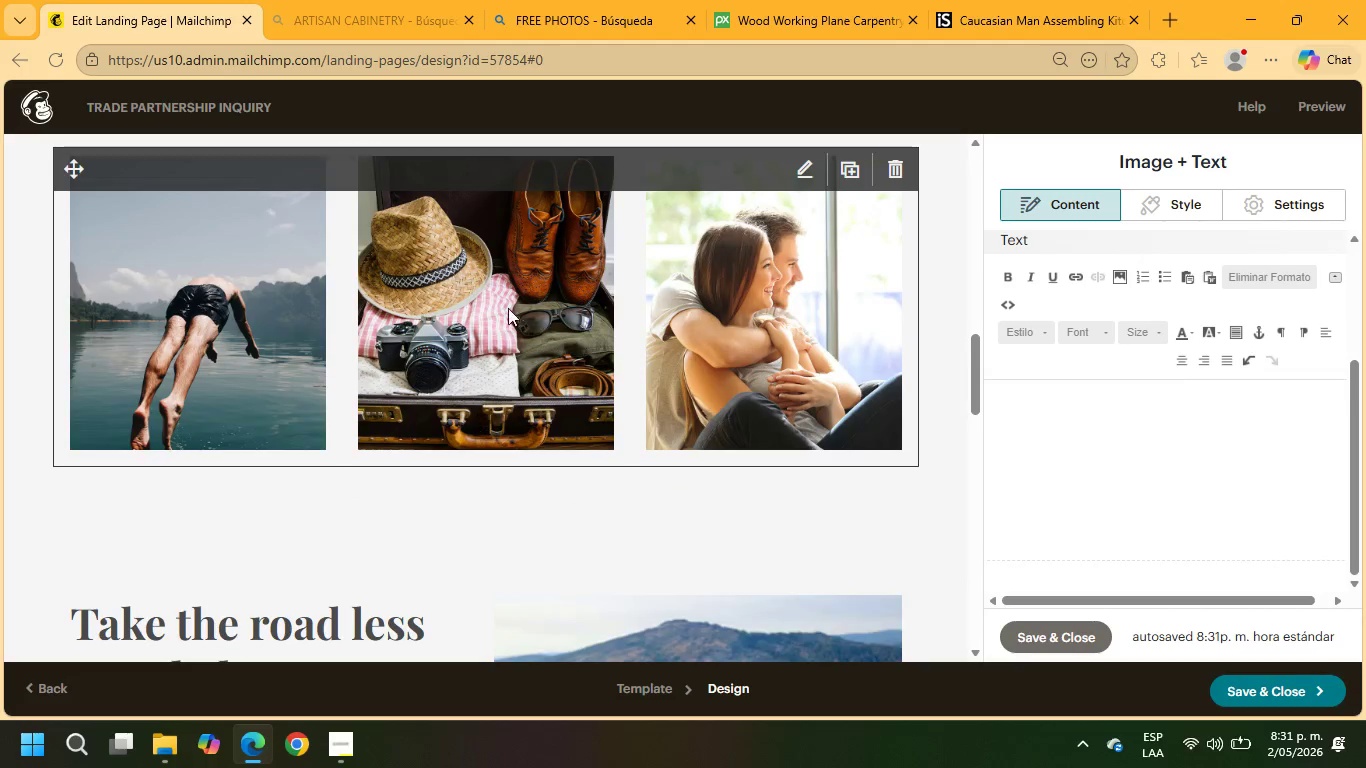 
left_click([510, 292])
 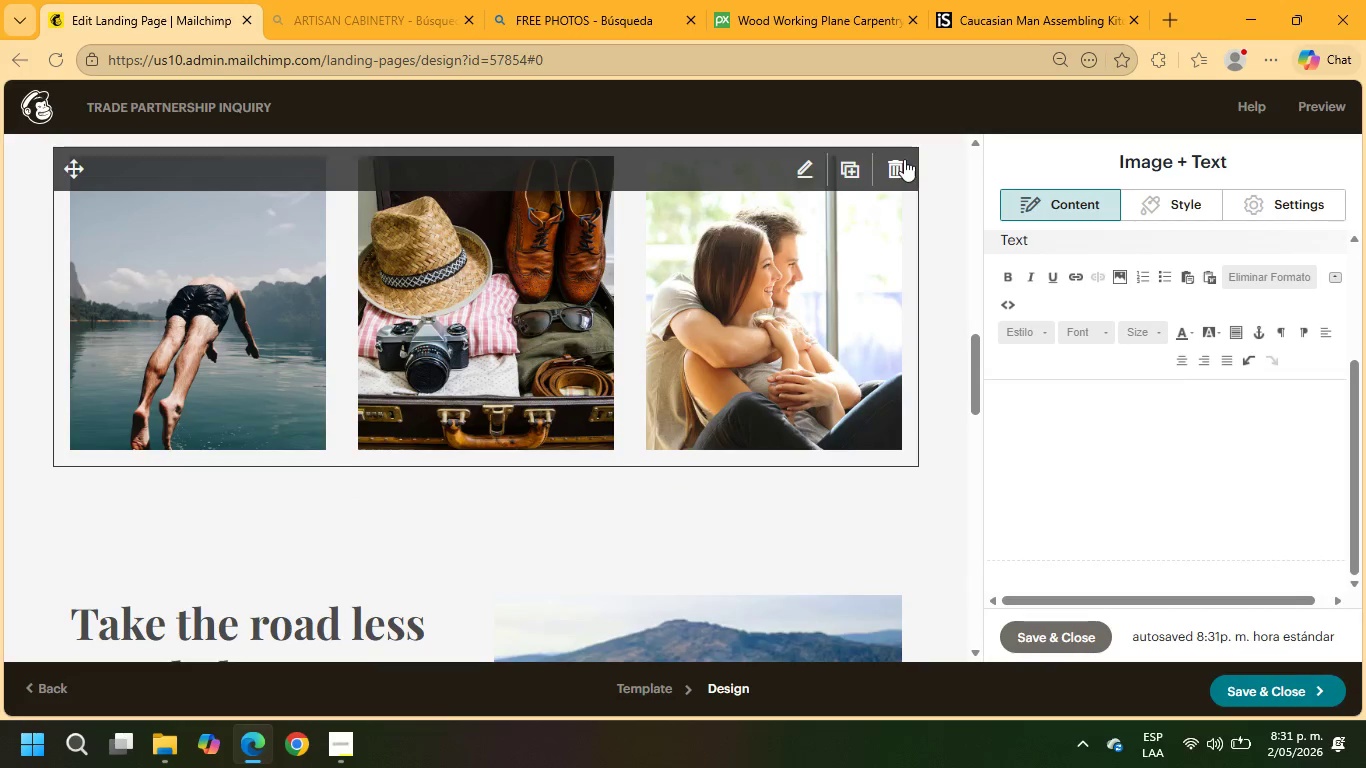 
left_click([903, 160])
 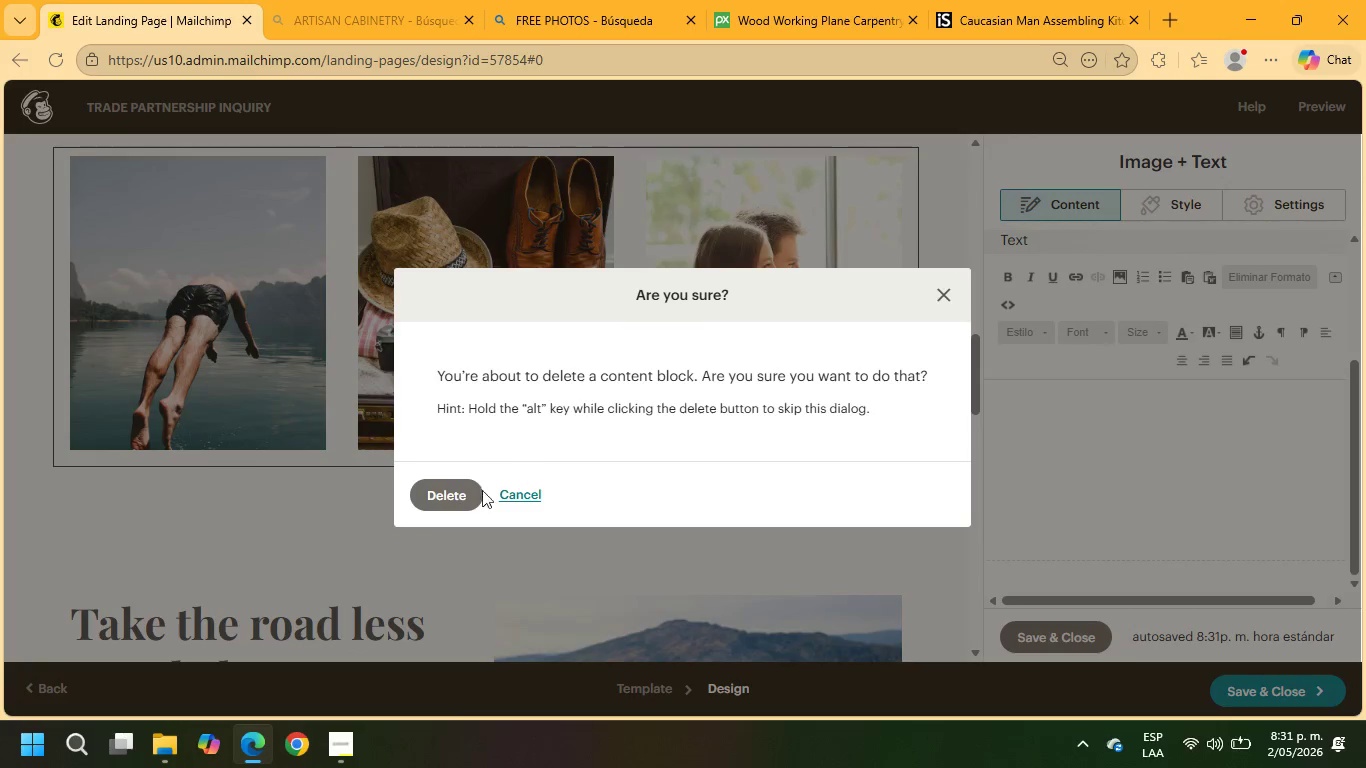 
left_click([468, 494])
 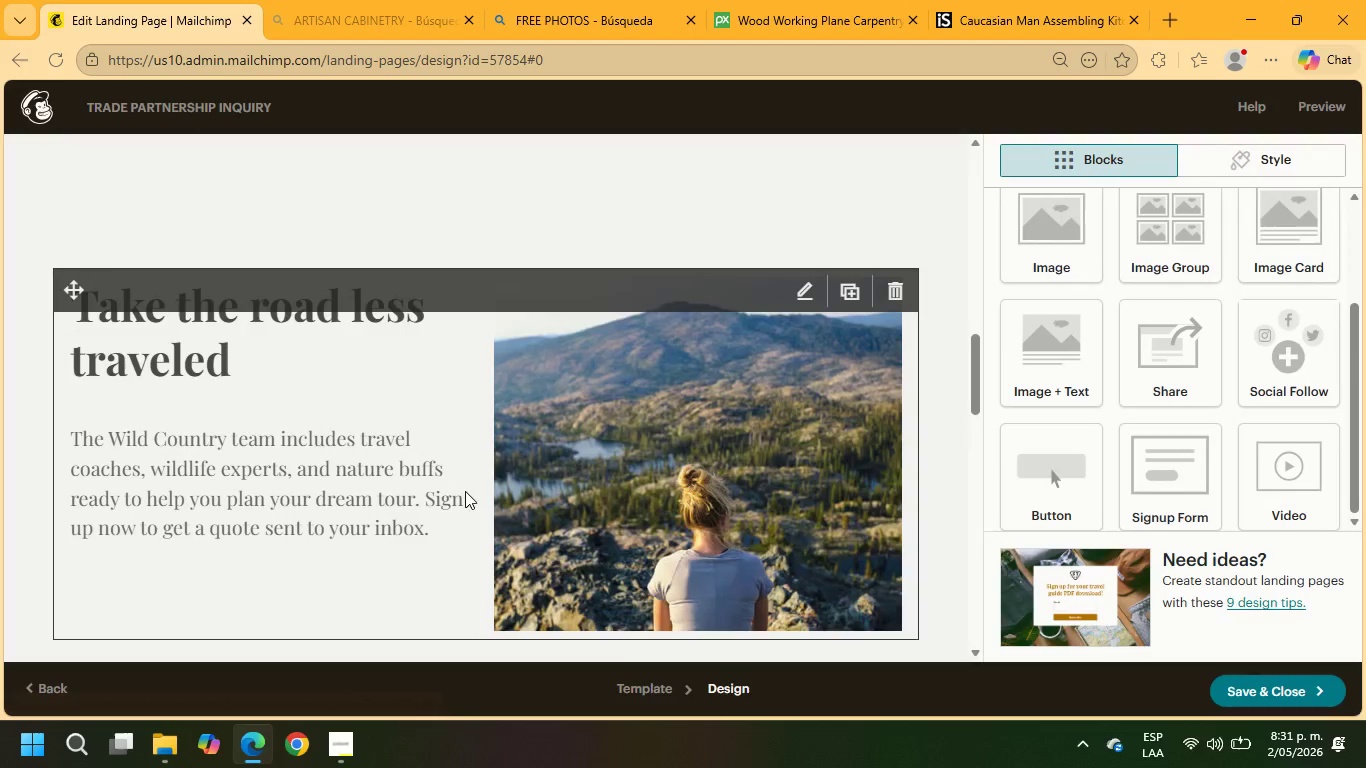 
scroll: coordinate [539, 358], scroll_direction: up, amount: 3.0
 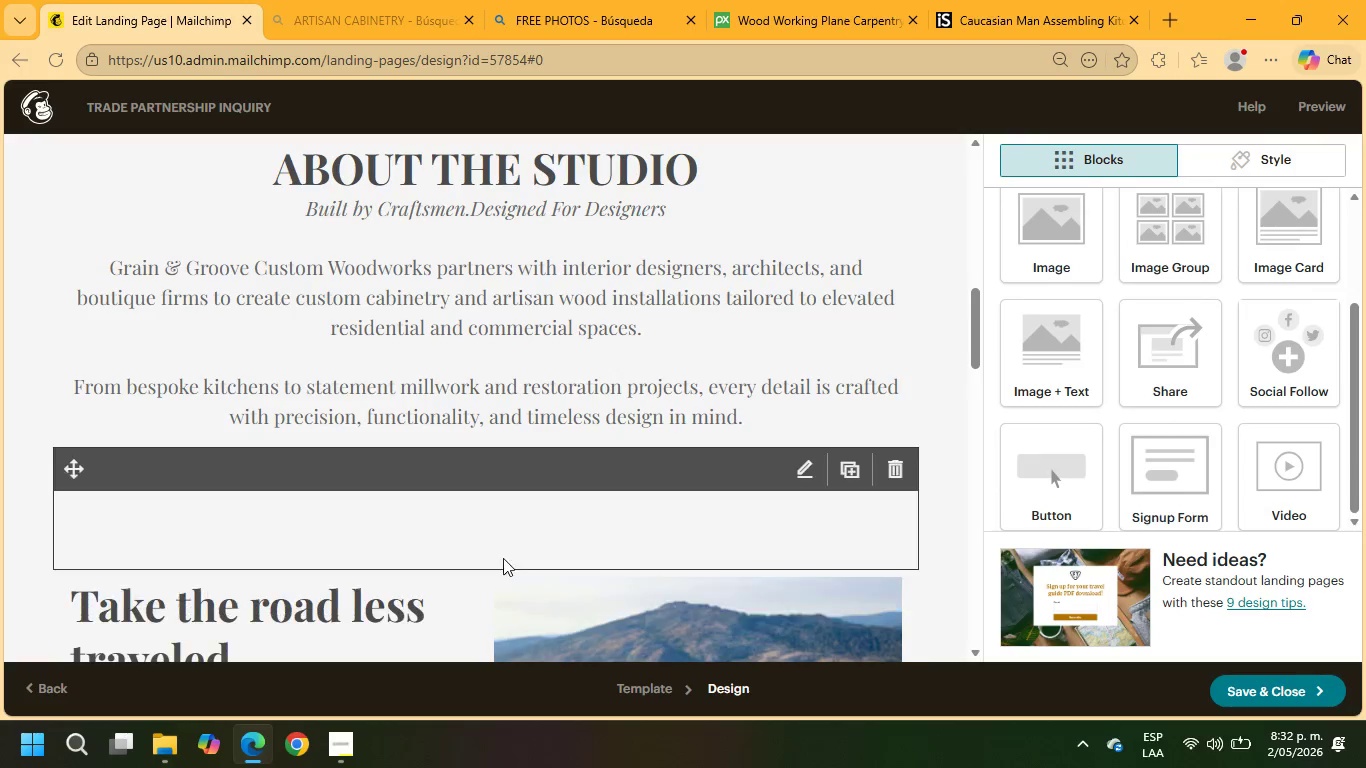 
left_click([501, 536])
 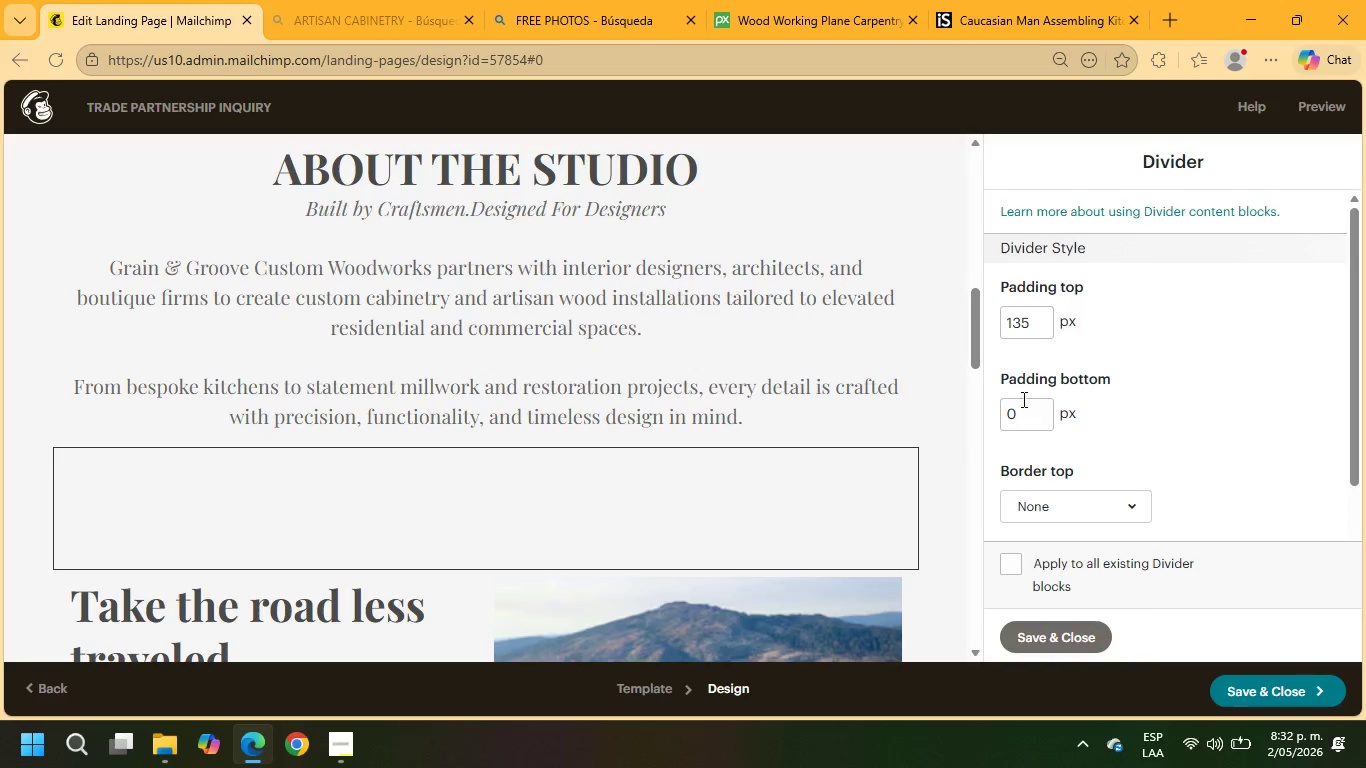 
left_click_drag(start_coordinate=[1032, 314], to_coordinate=[977, 317])
 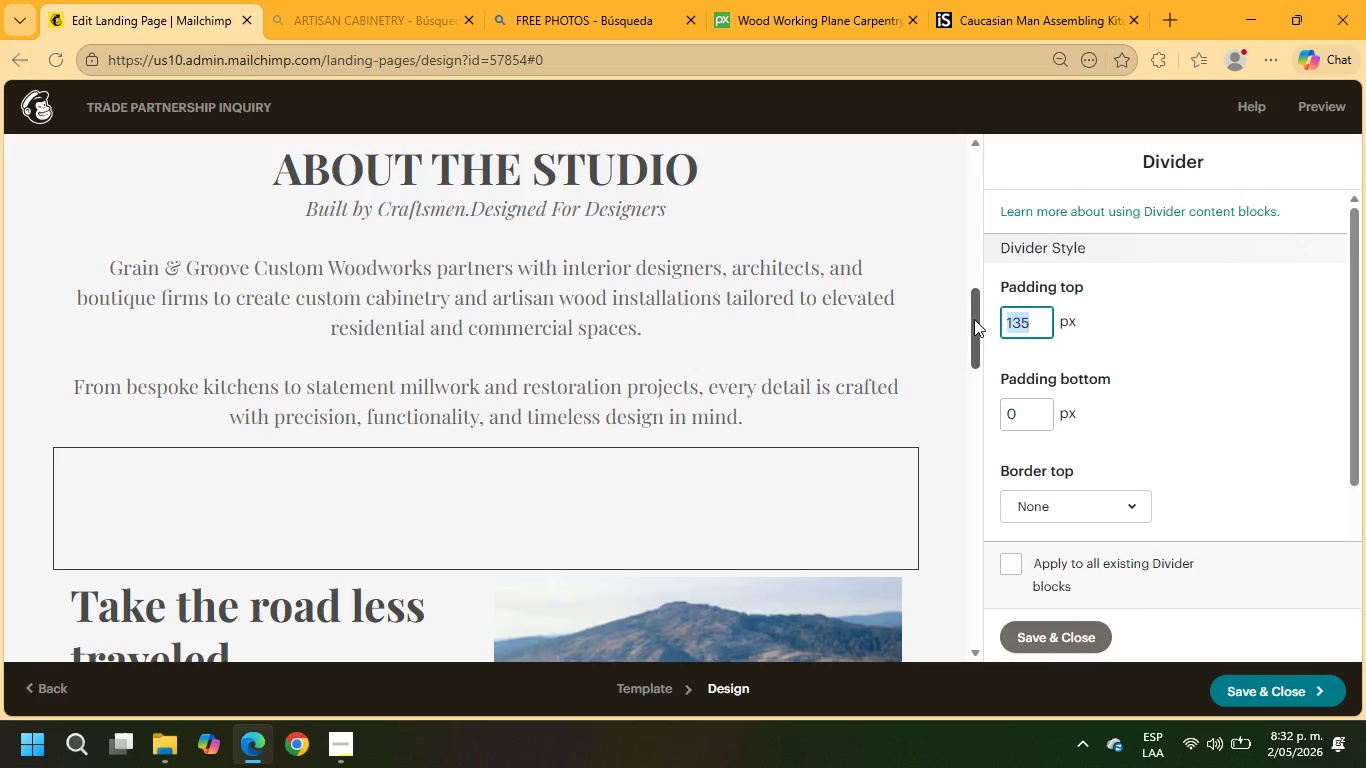 
key(Numpad6)
 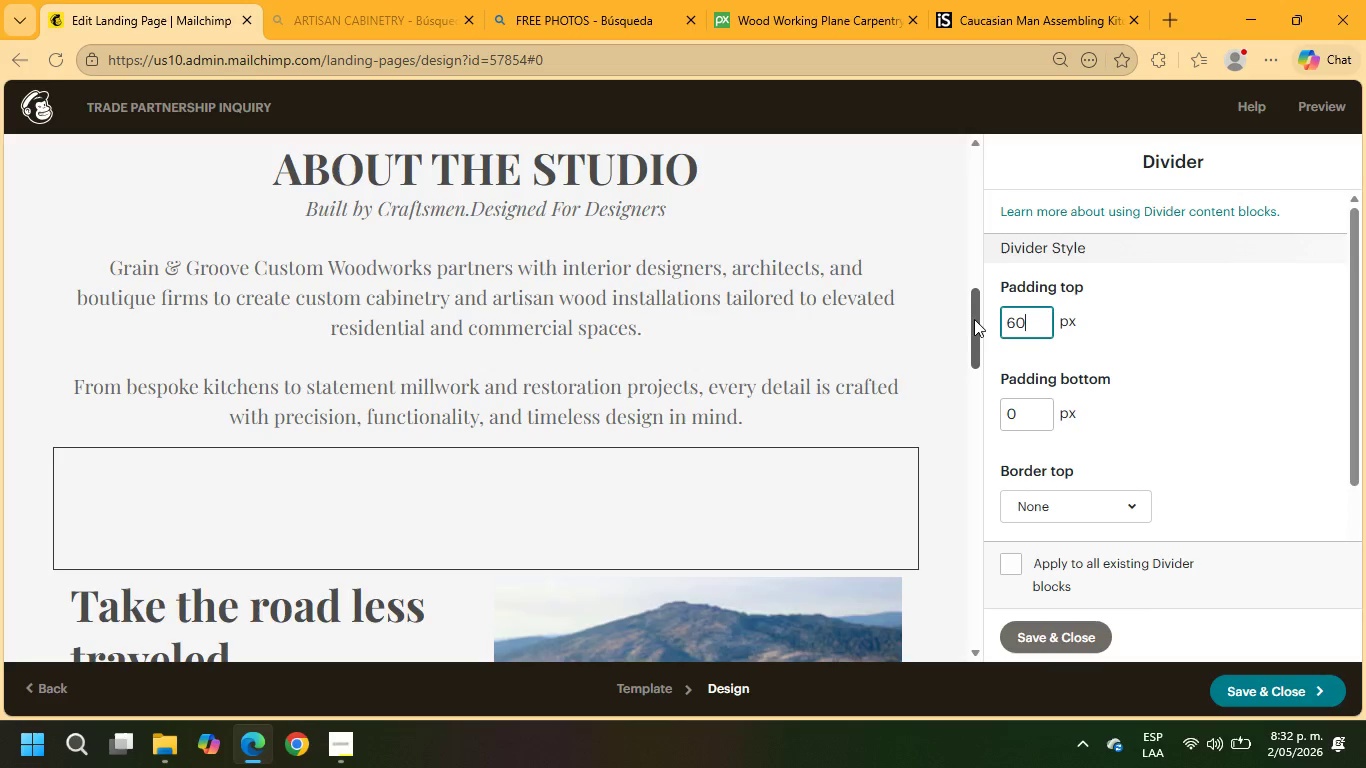 
key(Numpad0)
 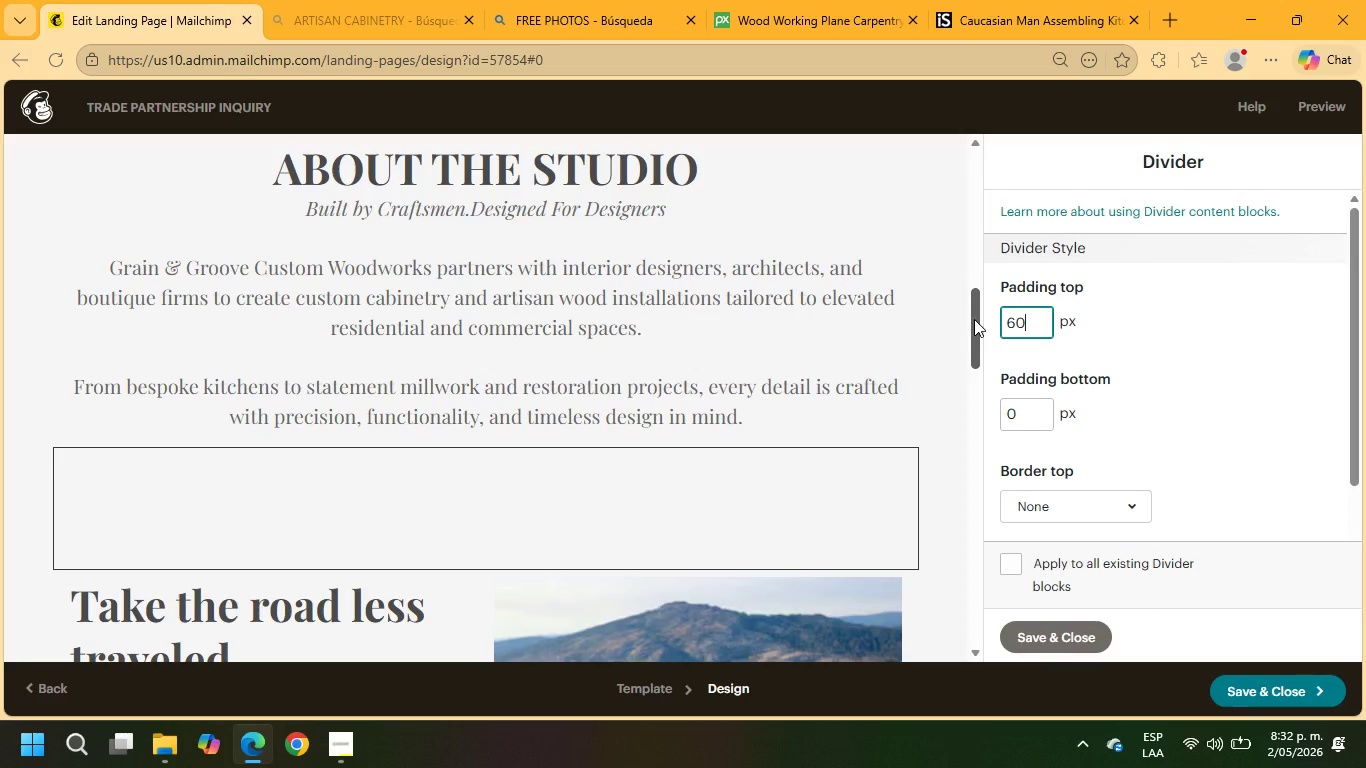 
key(NumpadEnter)
 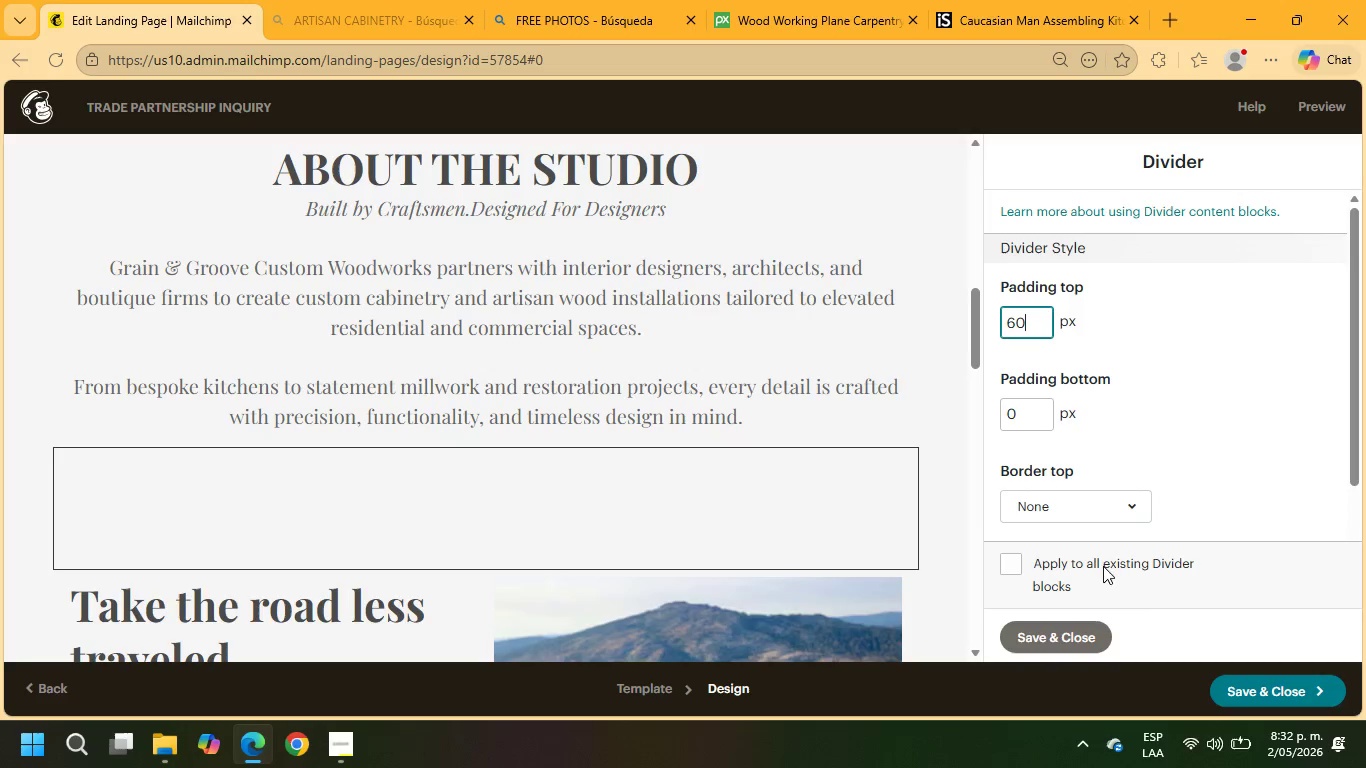 
left_click([1165, 459])
 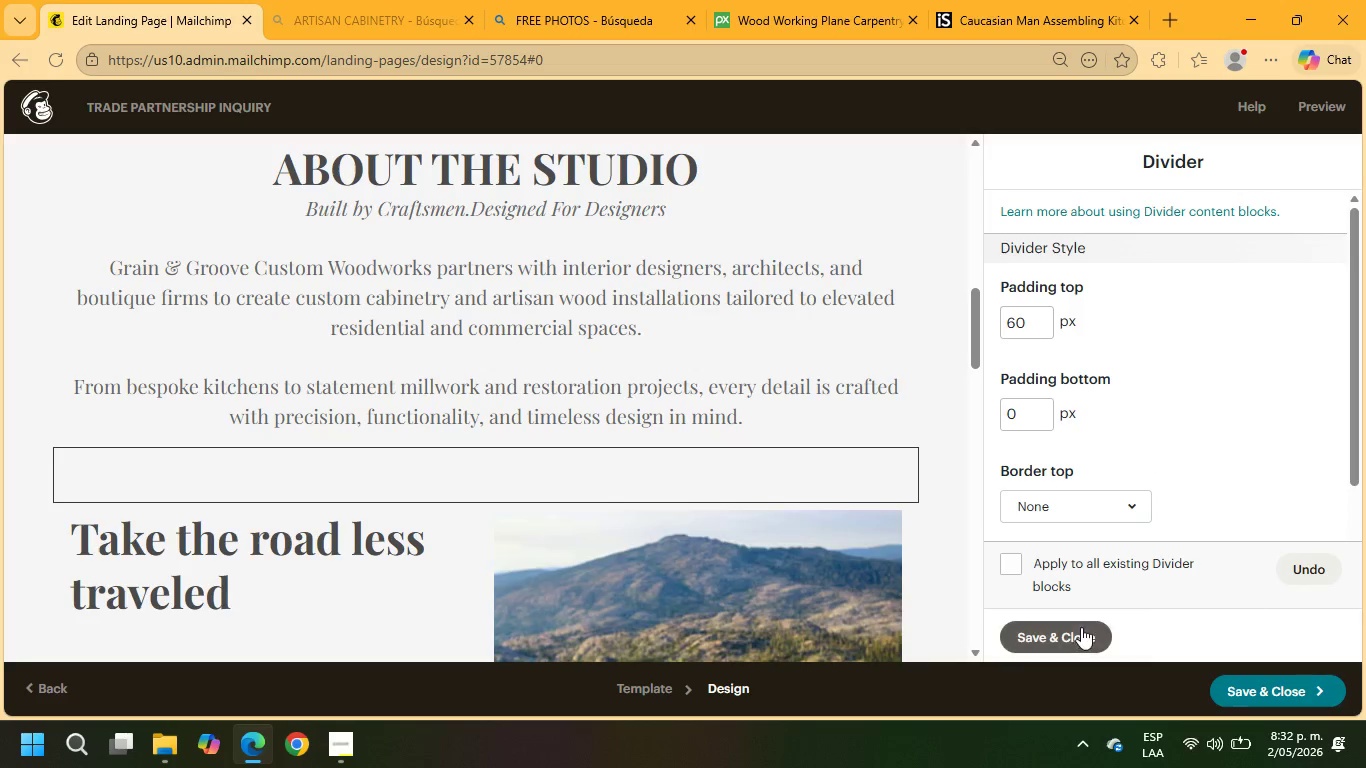 
left_click([1072, 632])
 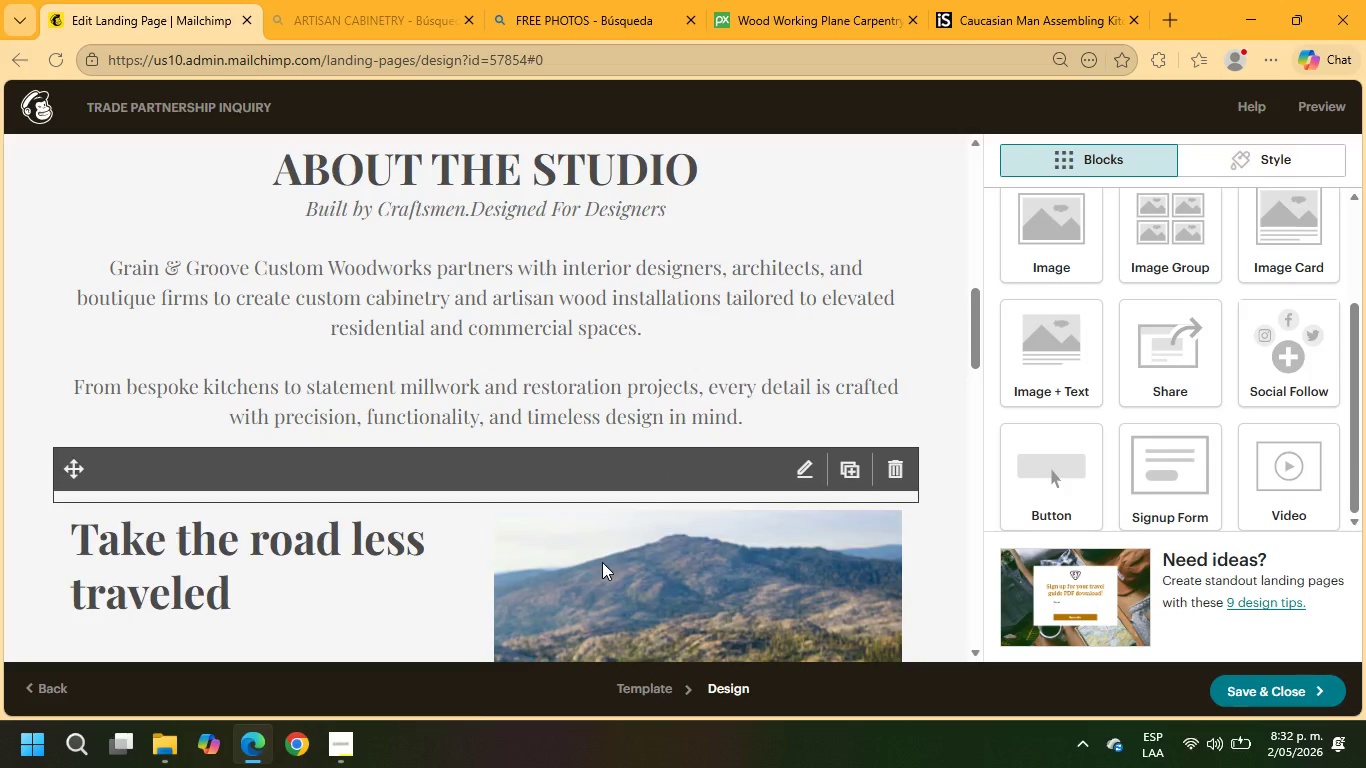 
scroll: coordinate [464, 545], scroll_direction: down, amount: 2.0
 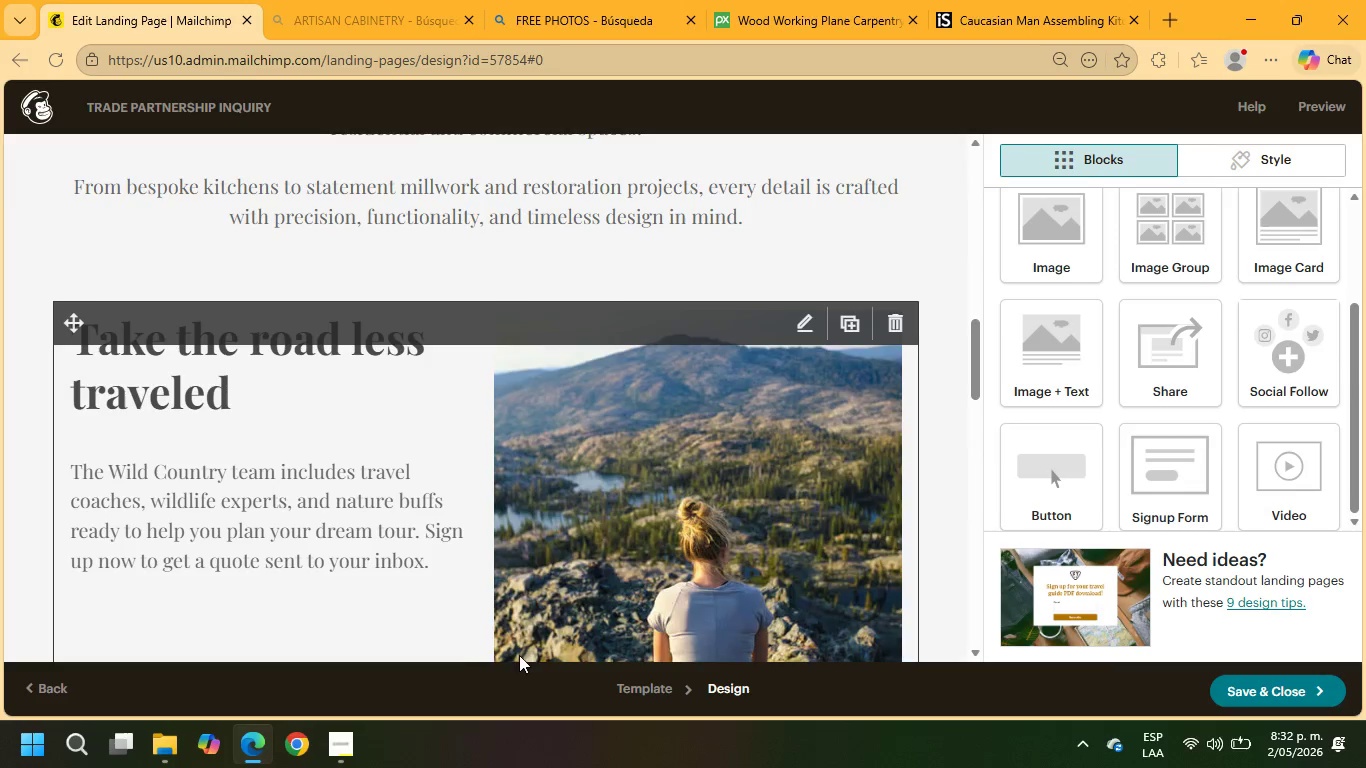 
wait(6.72)
 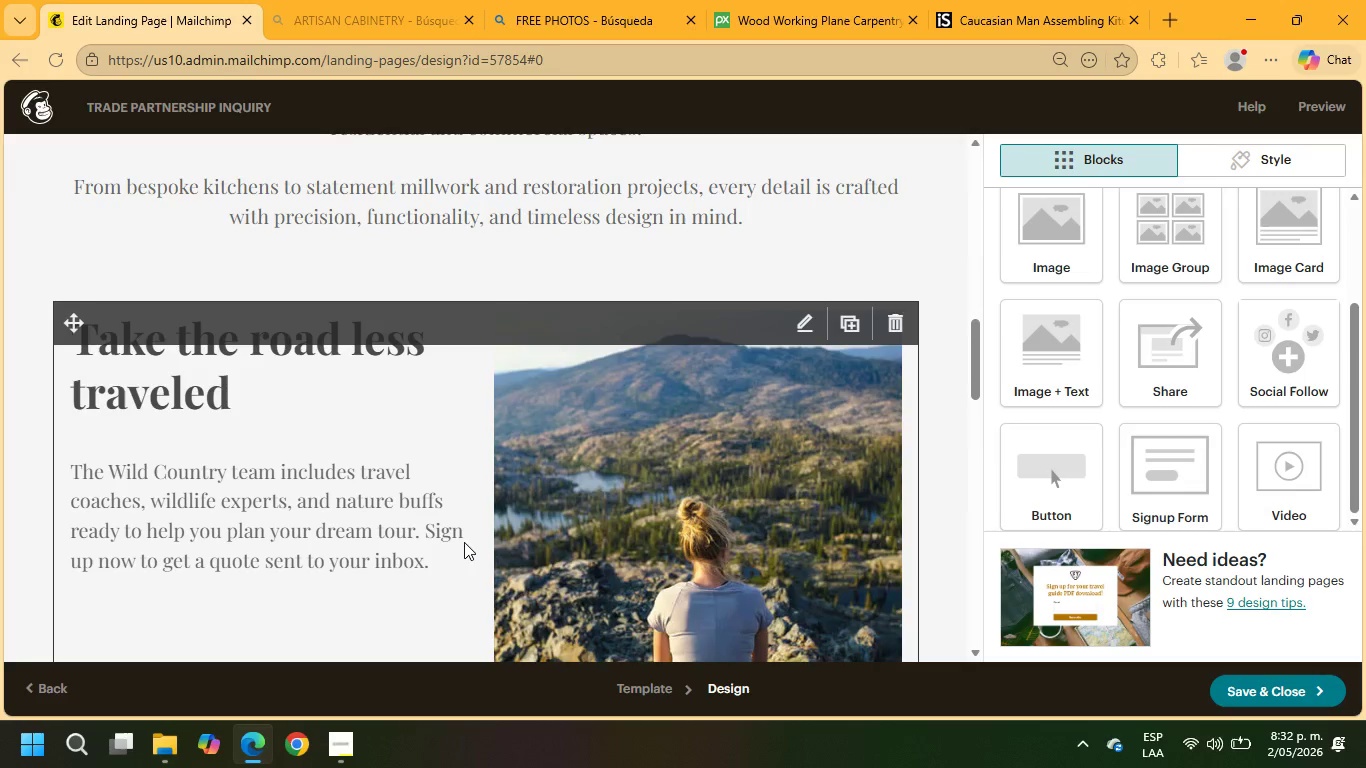 
left_click([807, 332])
 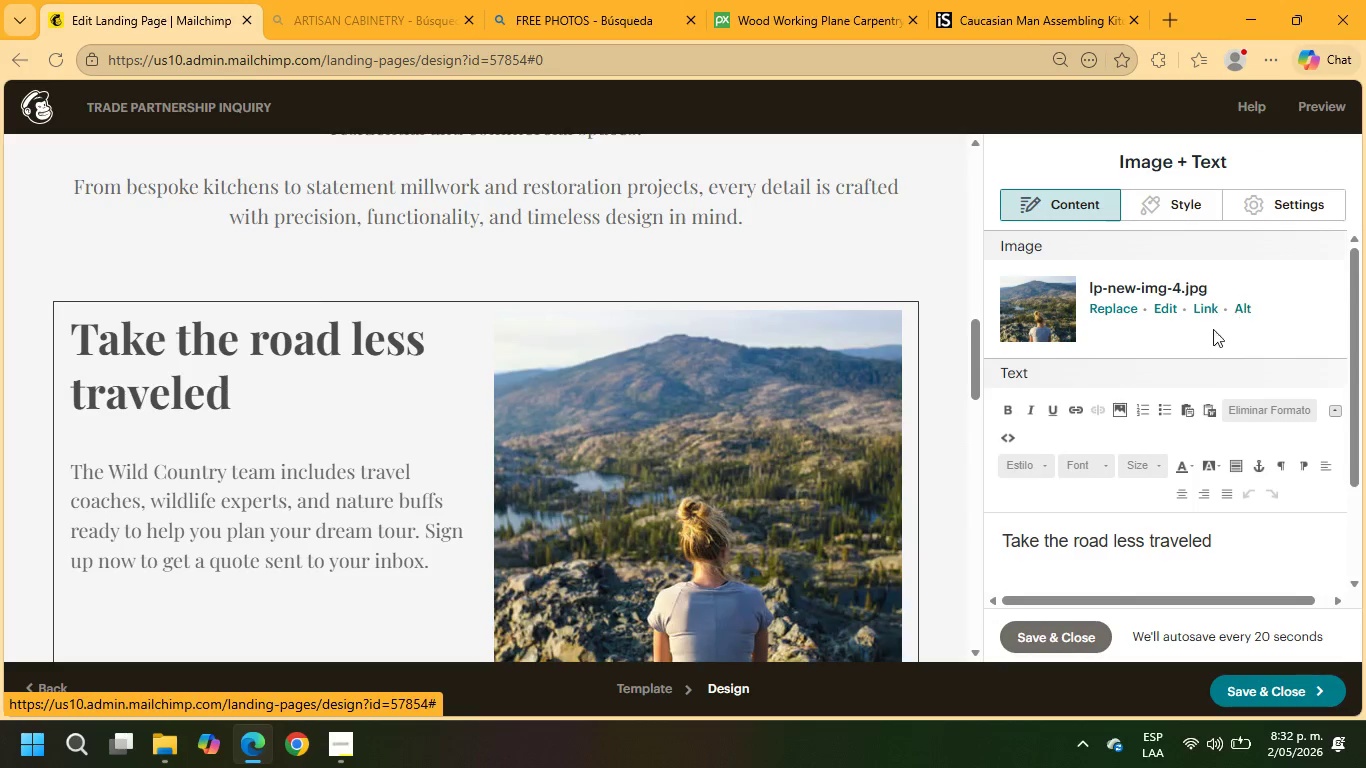 
scroll: coordinate [1145, 392], scroll_direction: down, amount: 2.0
 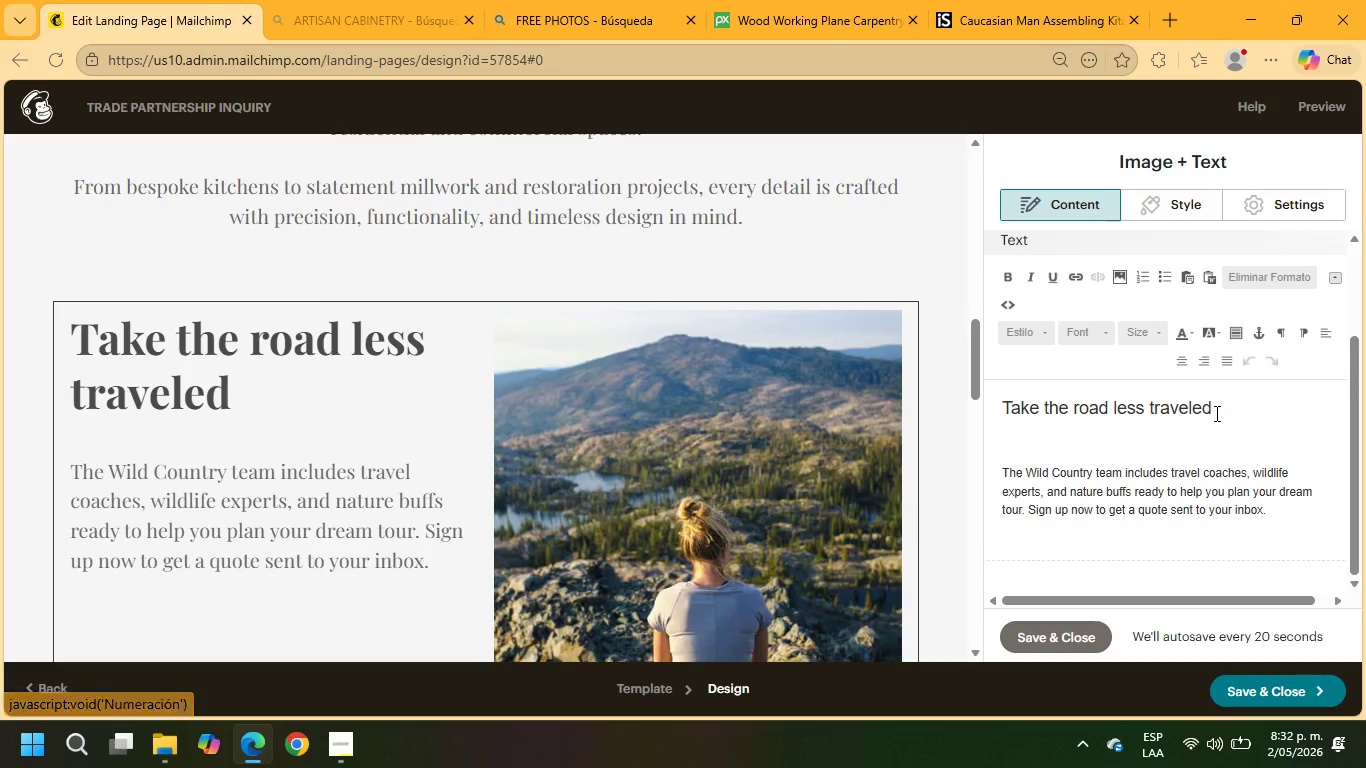 
left_click_drag(start_coordinate=[1215, 413], to_coordinate=[977, 403])
 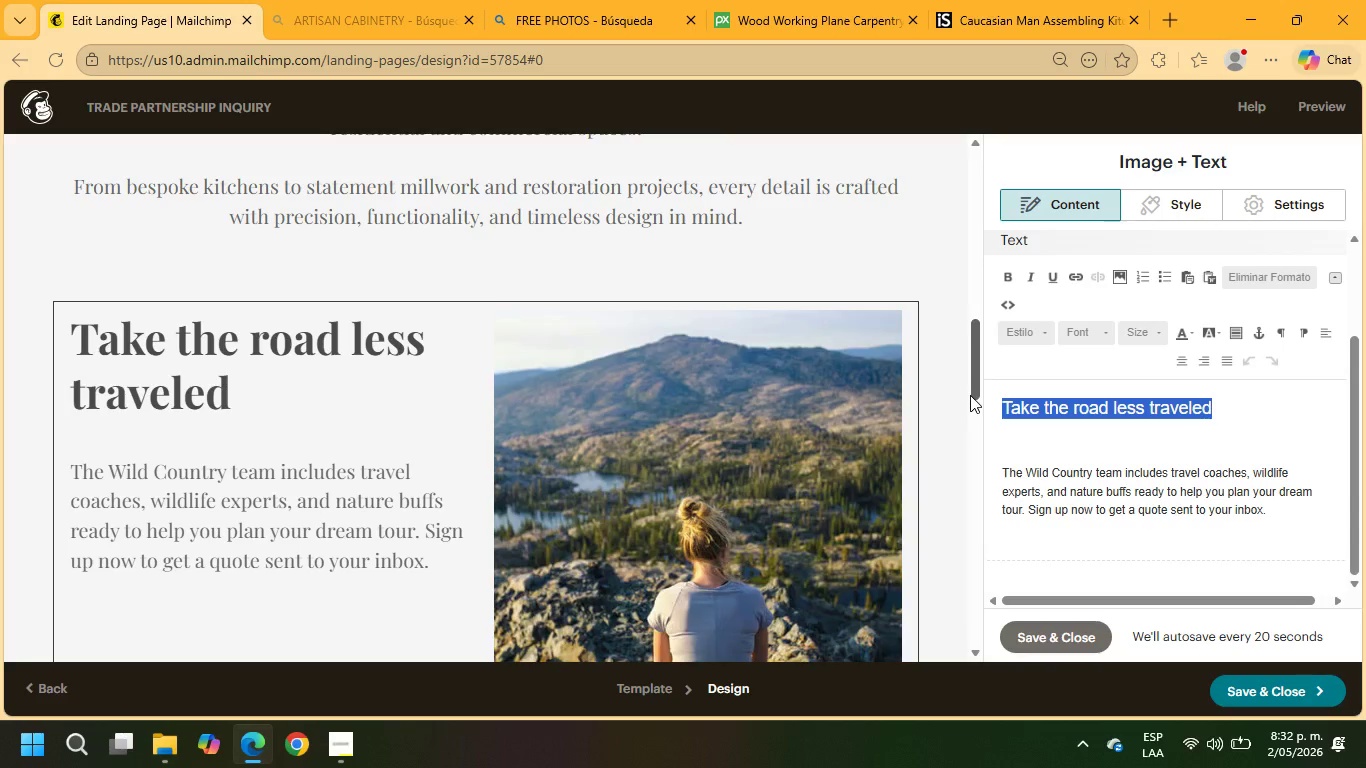 
type(Trade Parteners)
key(Backspace)
key(Backspace)
key(Backspace)
key(Backspace)
key(Backspace)
type(nerships Beenfits>)
key(Backspace)
key(Backspace)
key(Backspace)
key(Backspace)
key(Backspace)
key(Backspace)
key(Backspace)
type(enefi)
key(Backspace)
key(Backspace)
key(Backspace)
key(Backspace)
key(Backspace)
type(nefits>)
 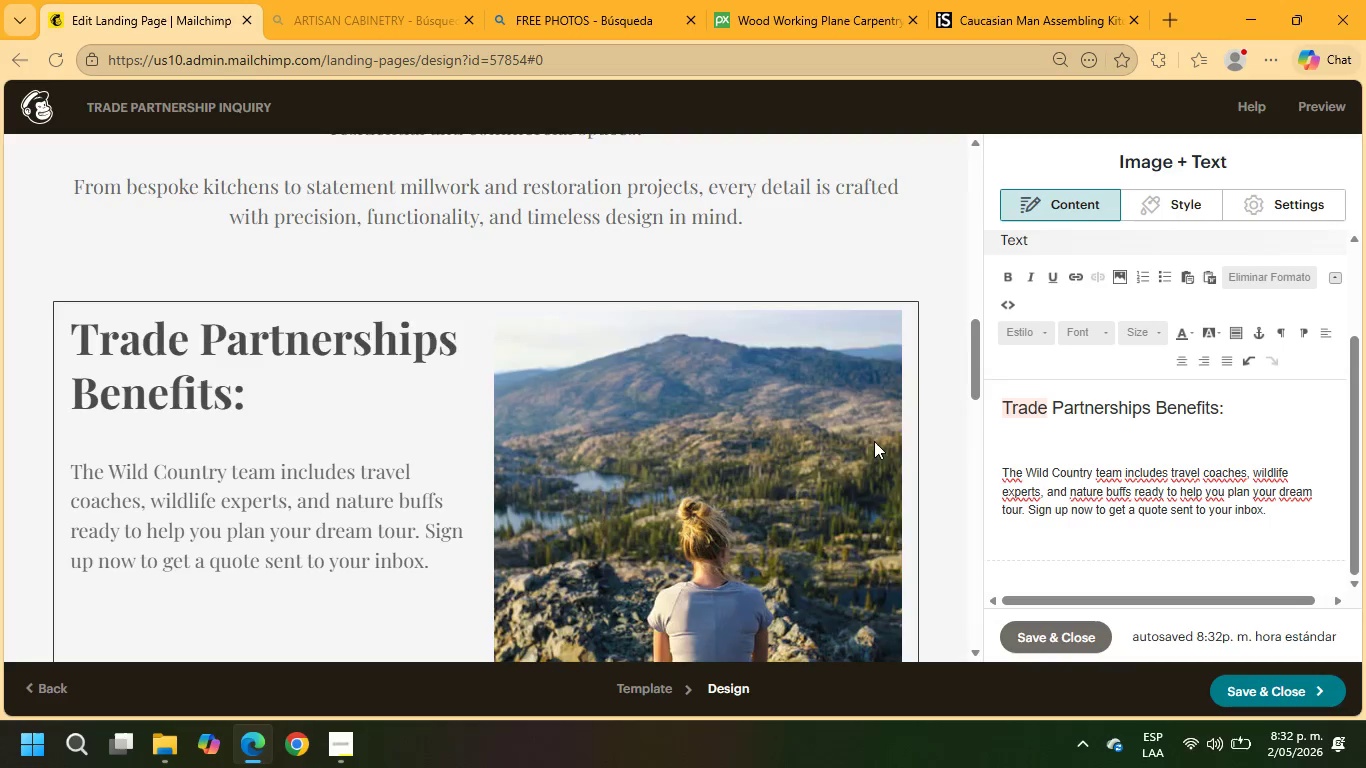 
key(Backspace)
 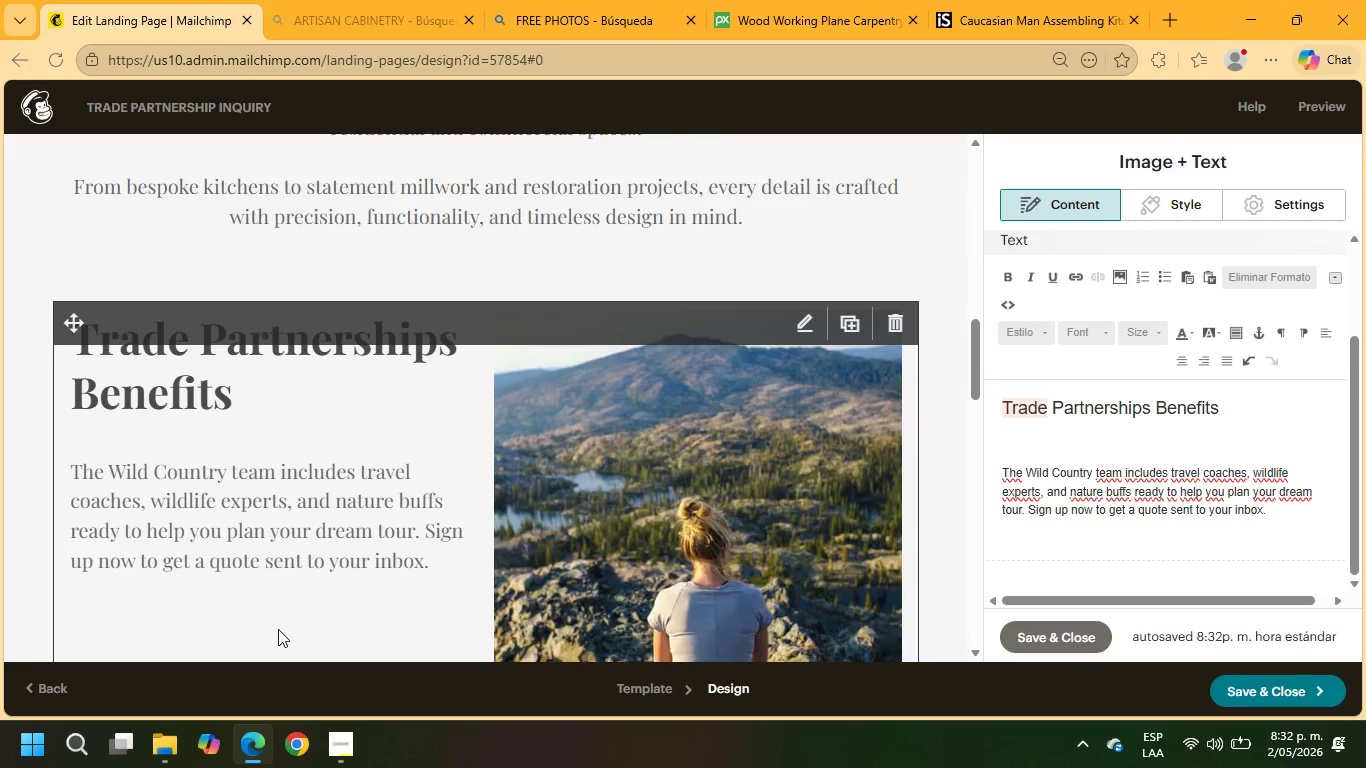 
scroll: coordinate [278, 629], scroll_direction: down, amount: 2.0
 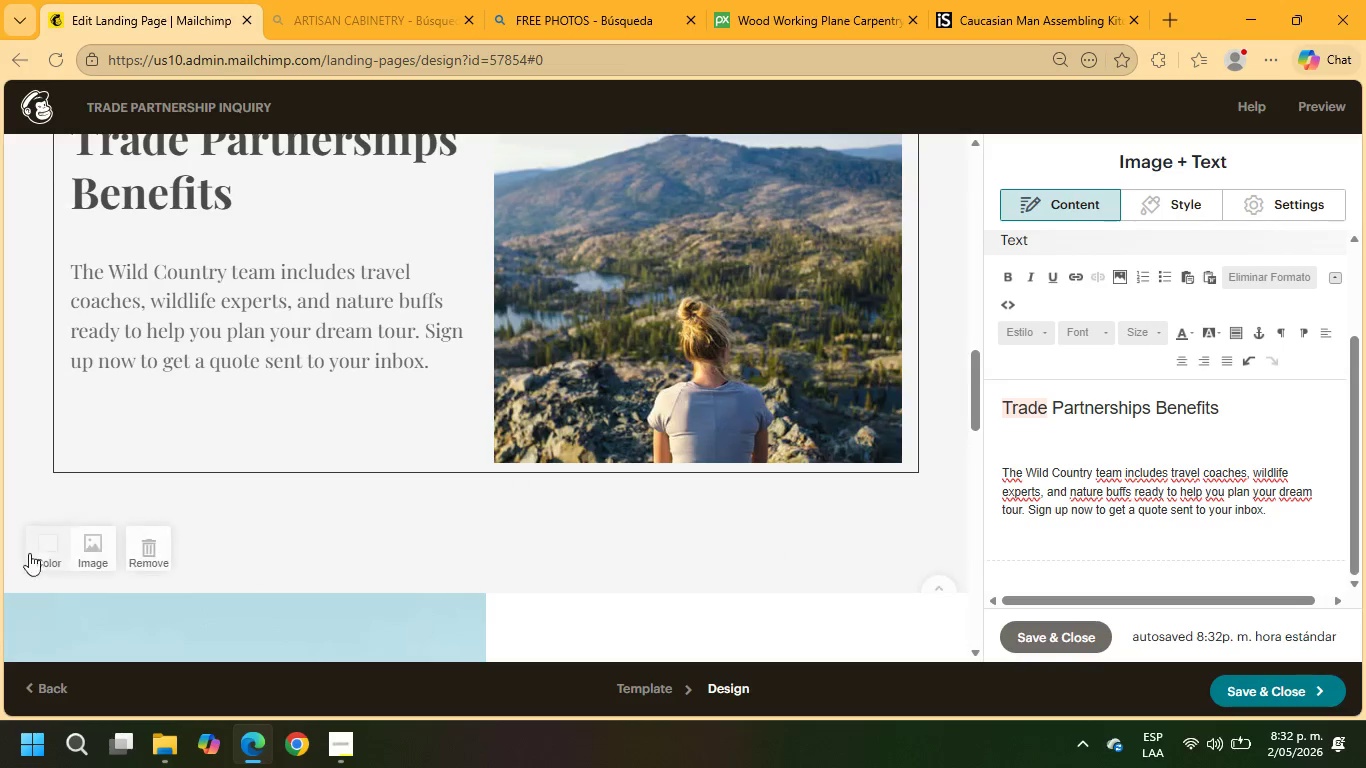 
scroll: coordinate [8, 565], scroll_direction: up, amount: 2.0
 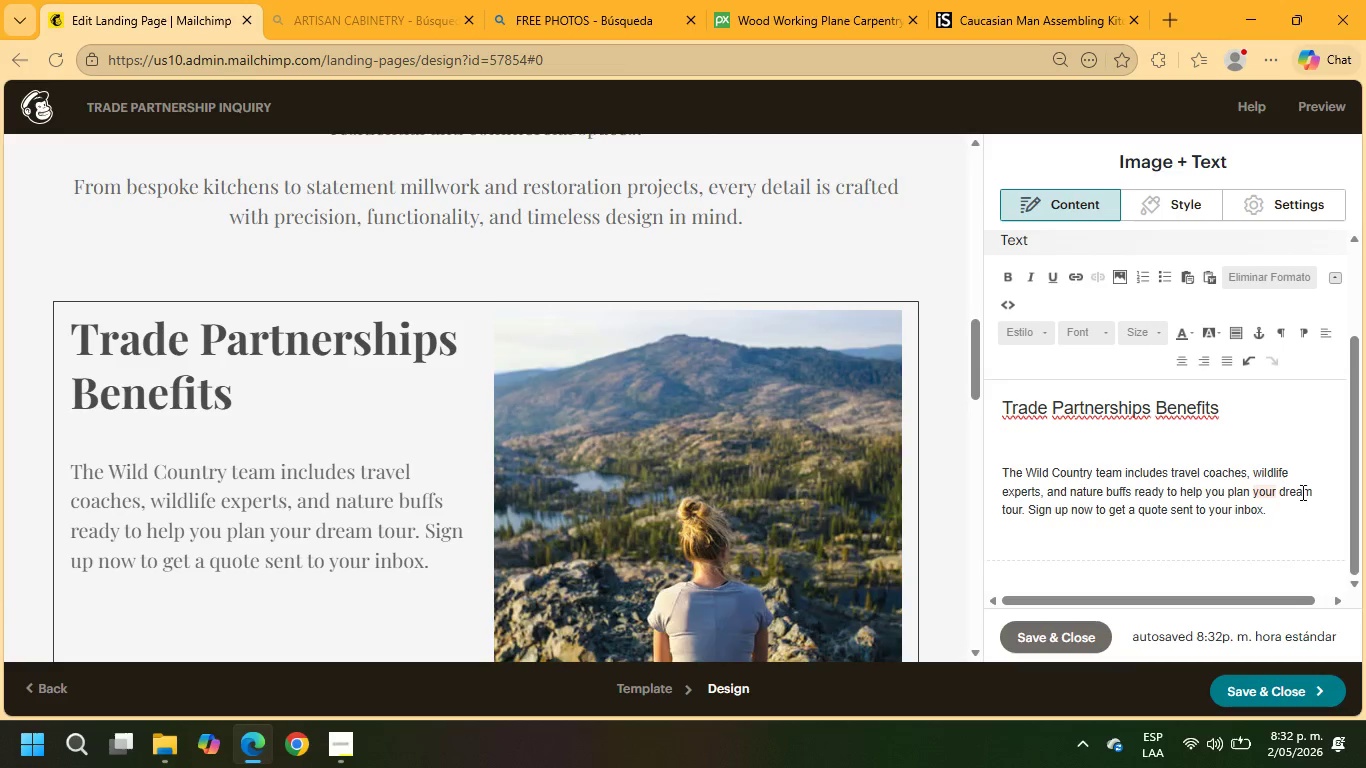 
left_click_drag(start_coordinate=[1274, 514], to_coordinate=[998, 465])
 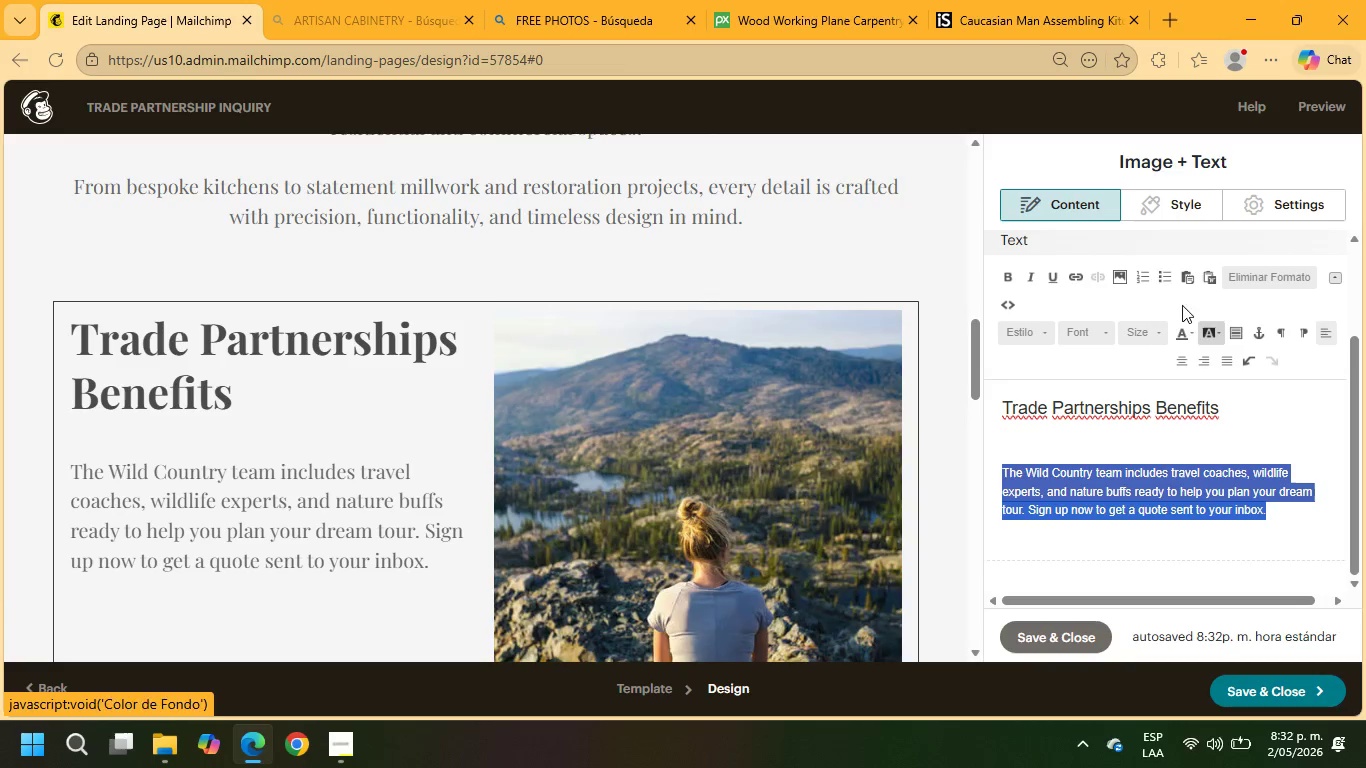 
left_click([1159, 270])
 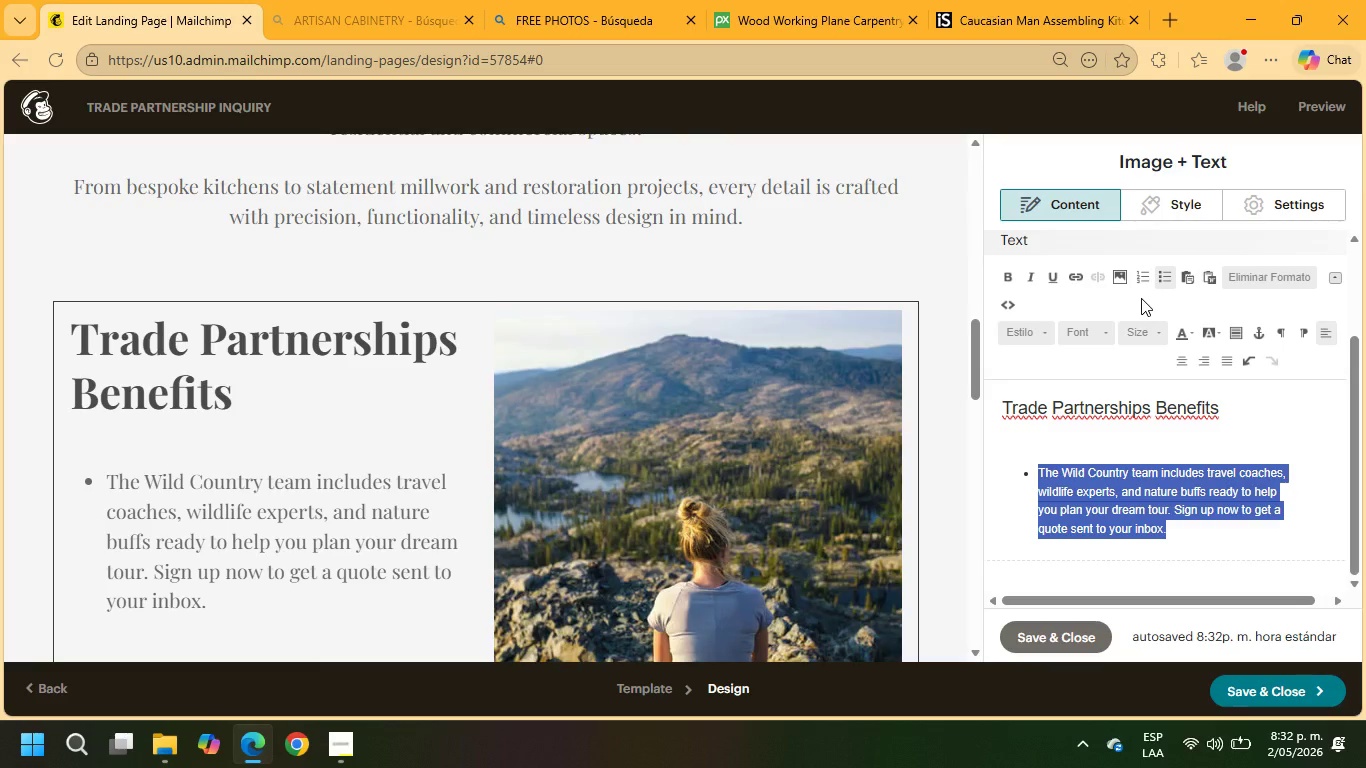 
type(Custom cabinetry solutions)
 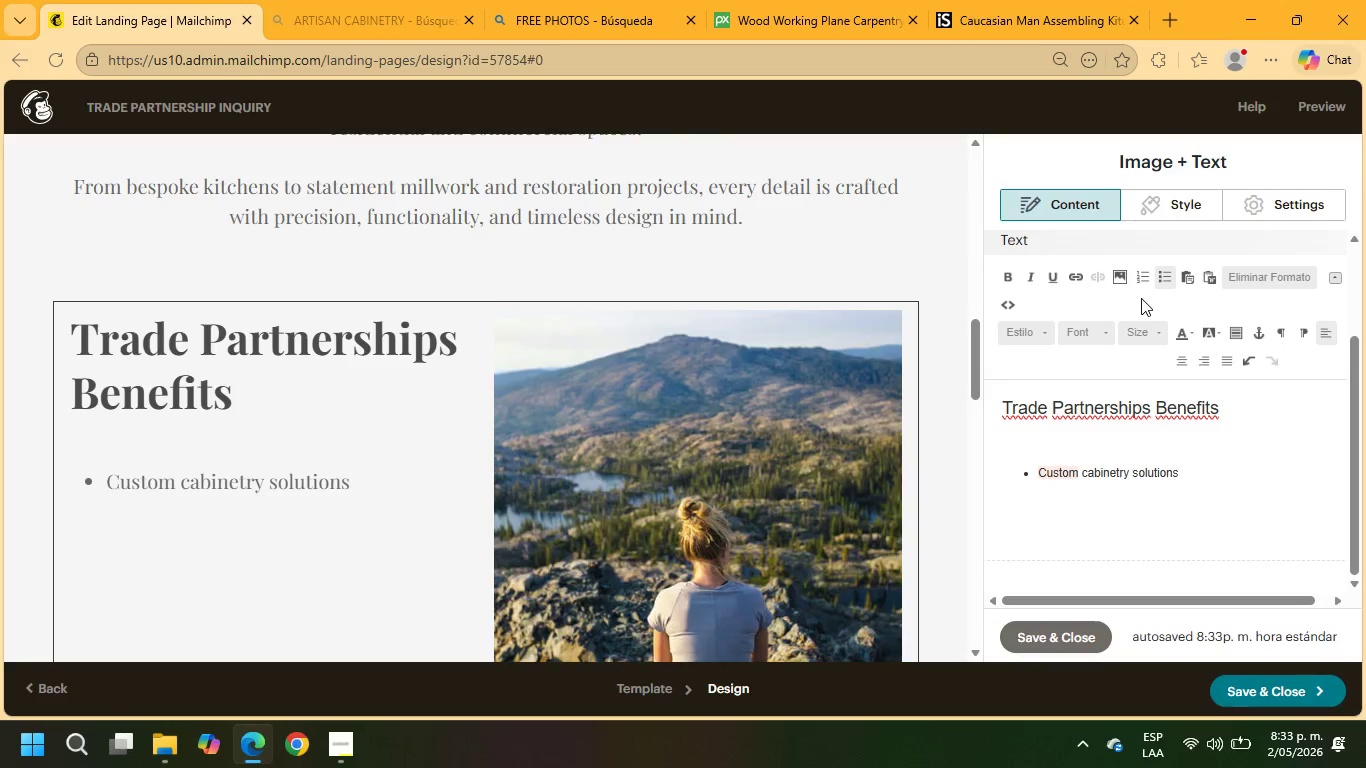 
key(Enter)
 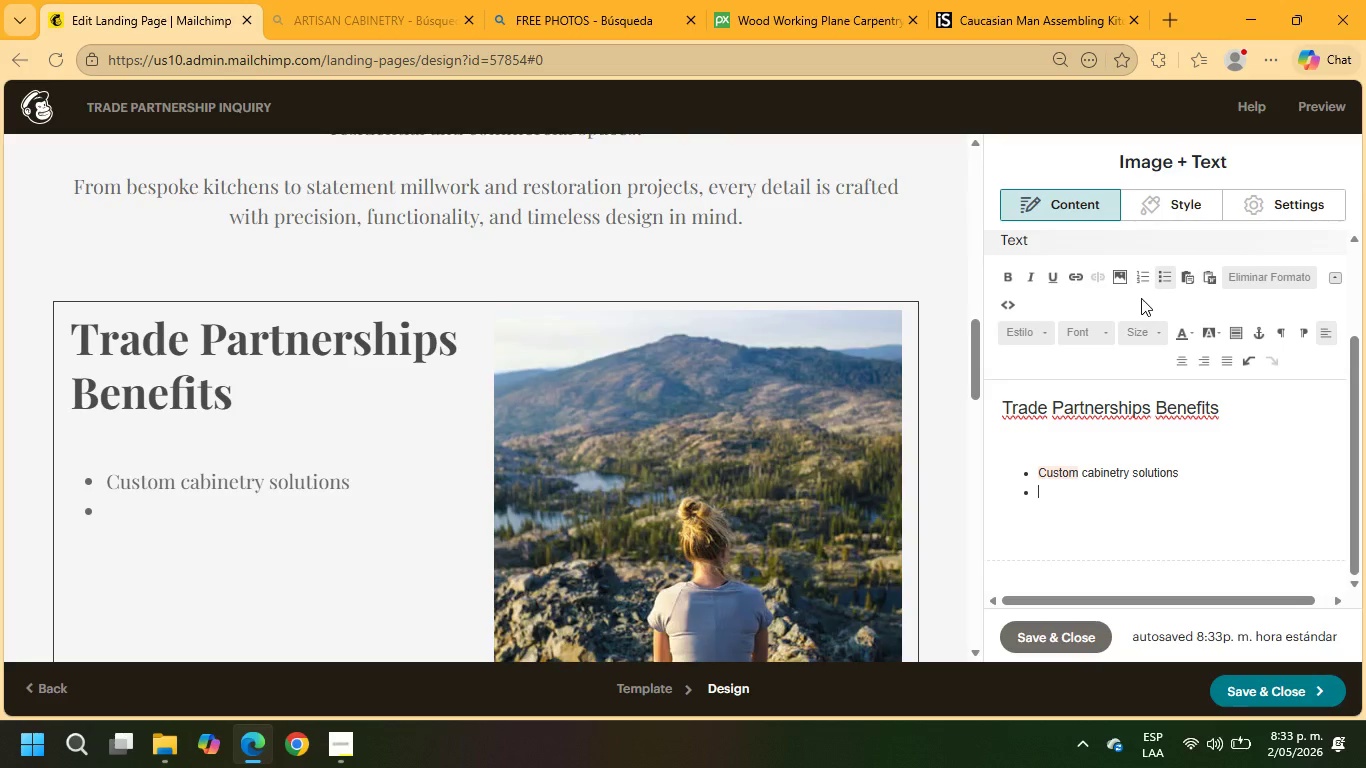 
type(Desdic)
key(Backspace)
key(Backspace)
key(Backspace)
key(Backspace)
type(dicated project collaboration)
 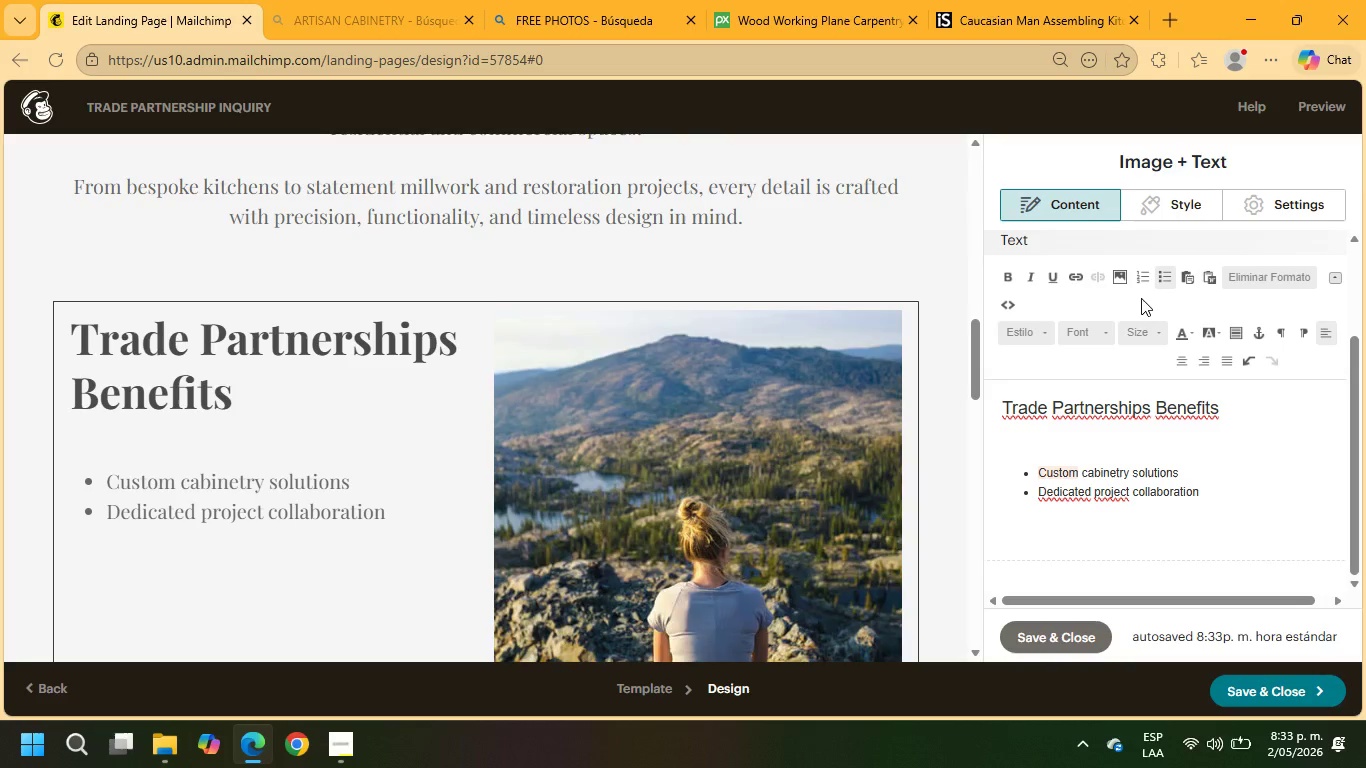 
key(Enter)
 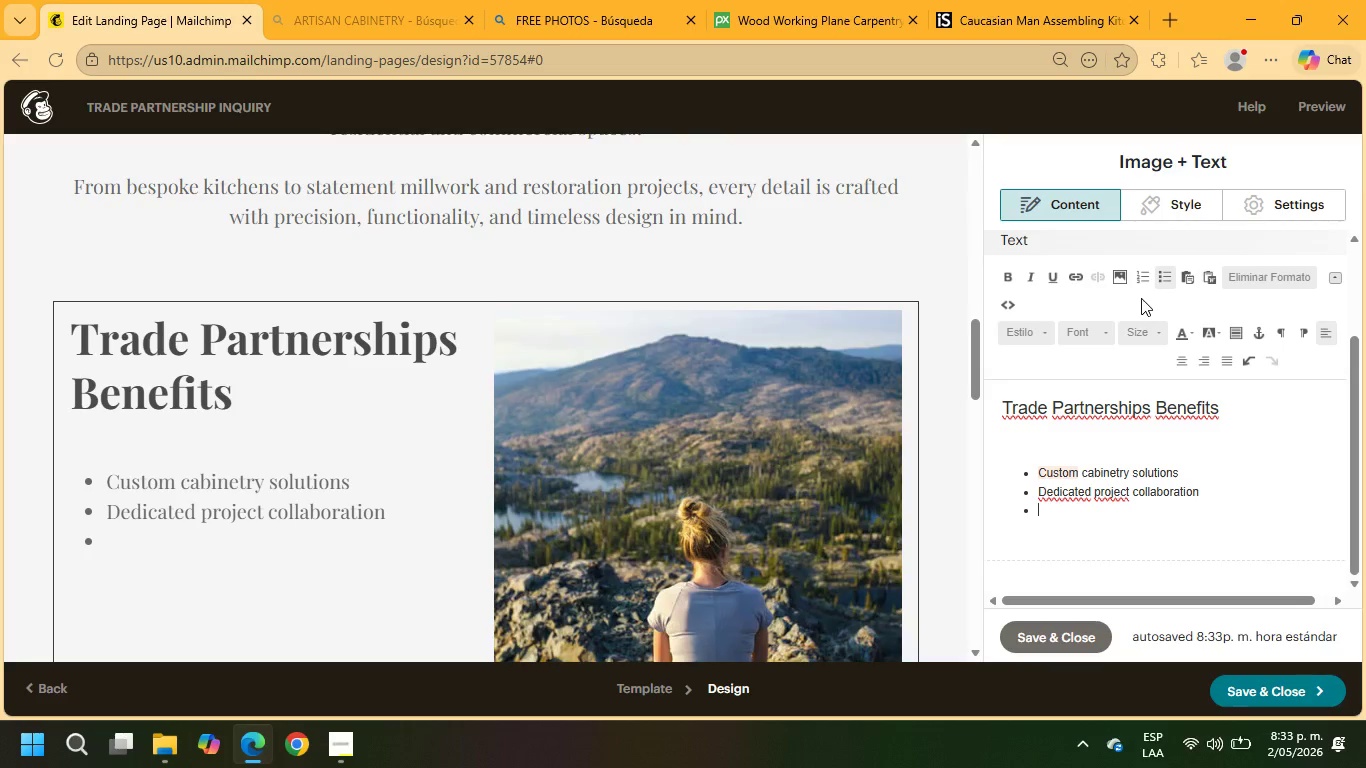 
type(Artisan installations)
 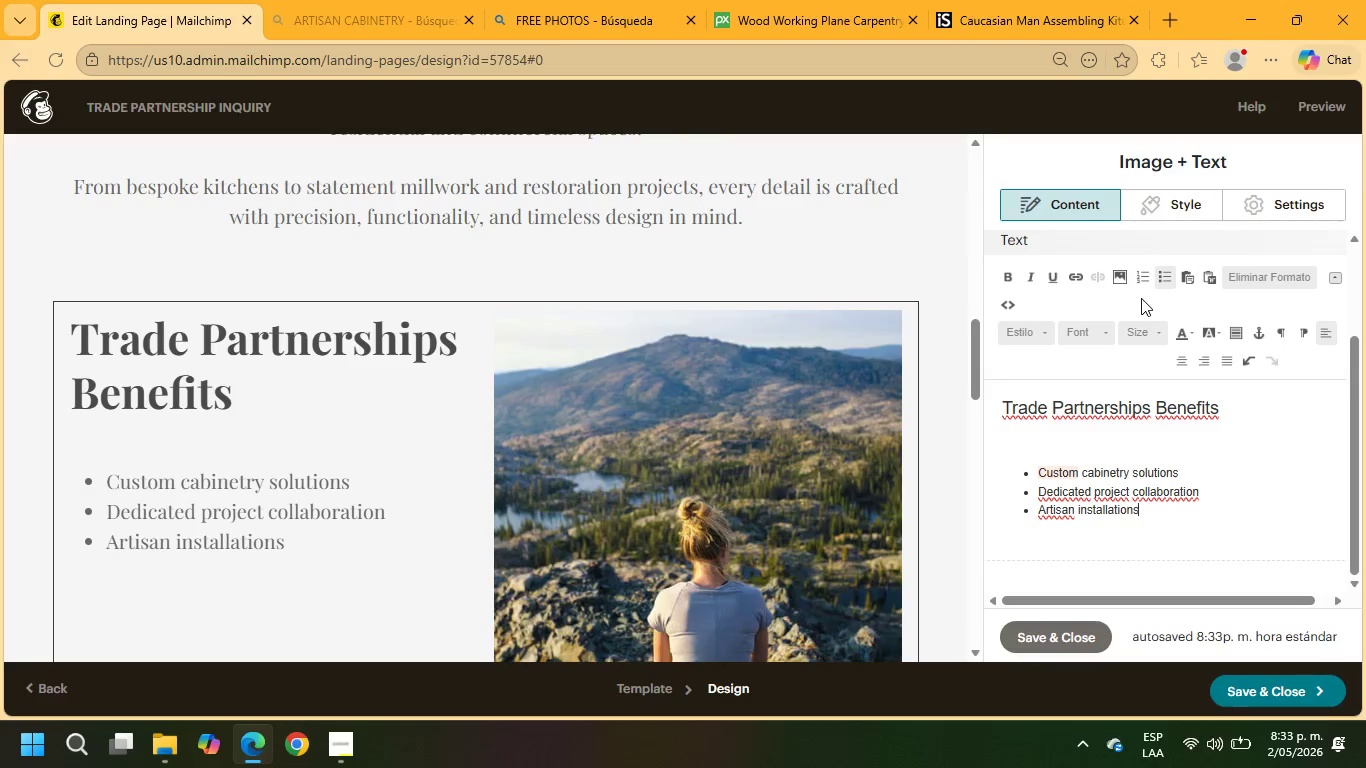 
key(Enter)
 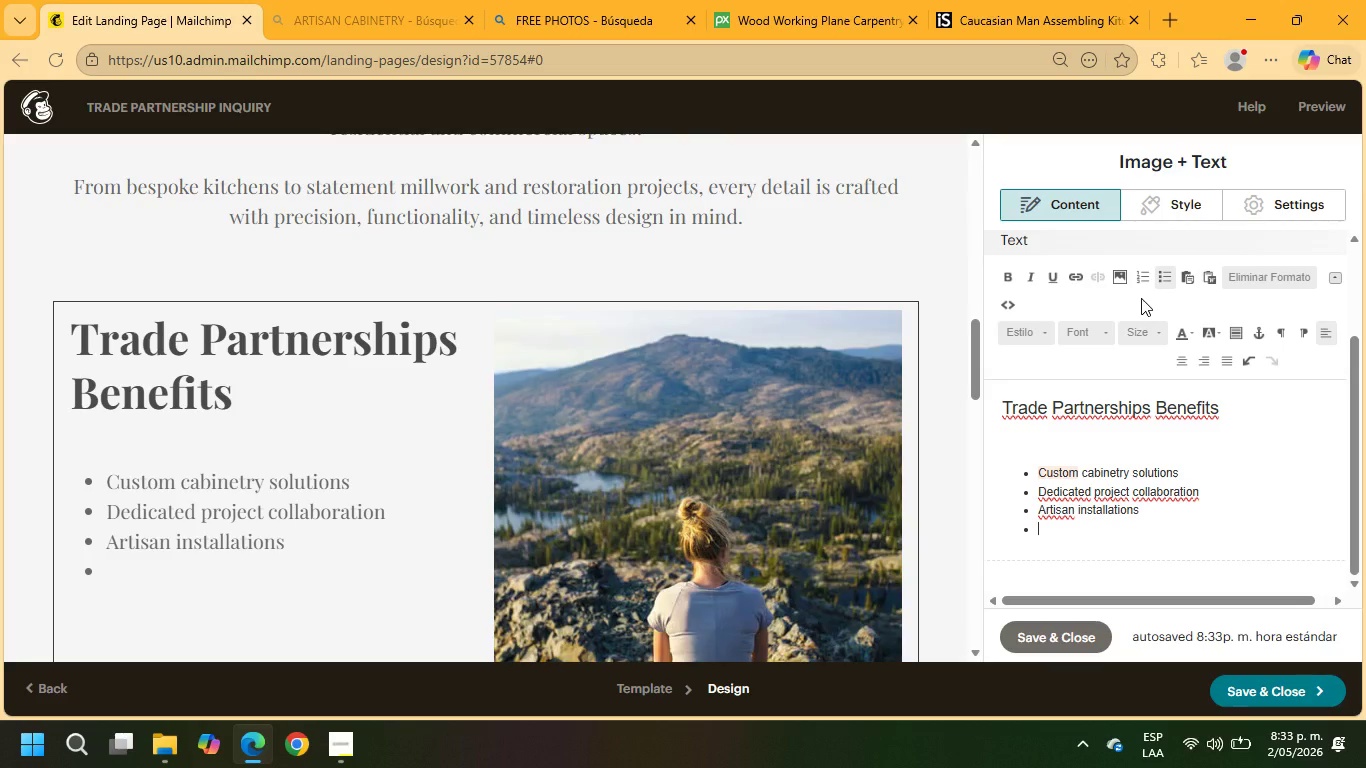 
type(Premium finish selections)
 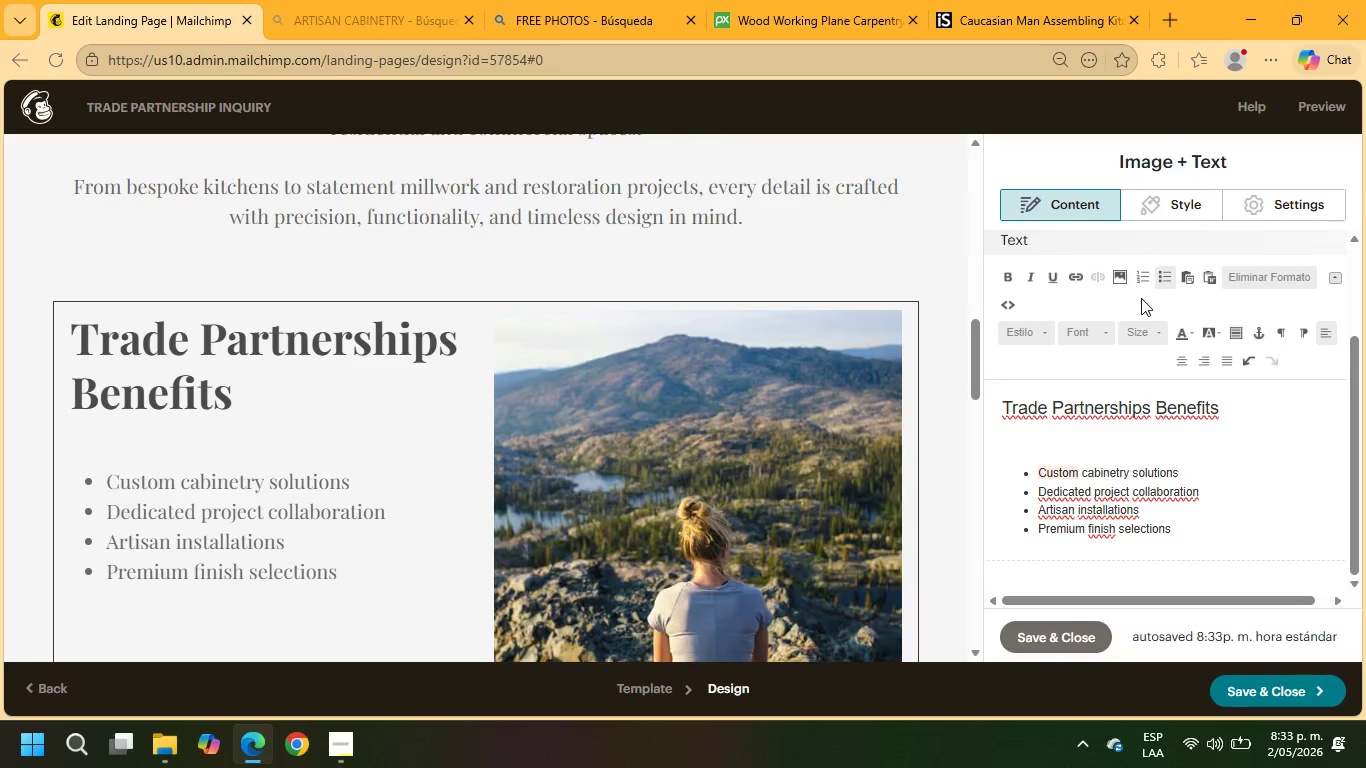 
key(Enter)
 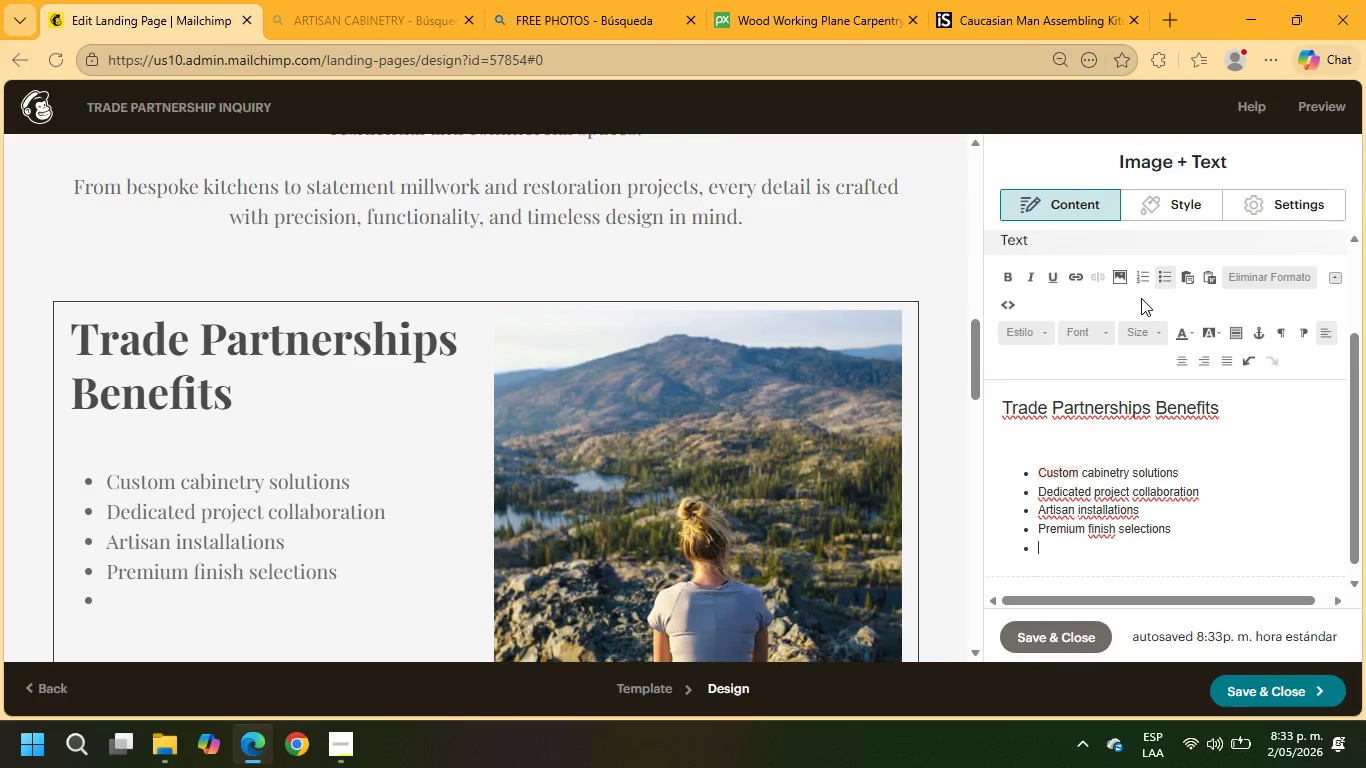 
type(Flexible partnership support)
 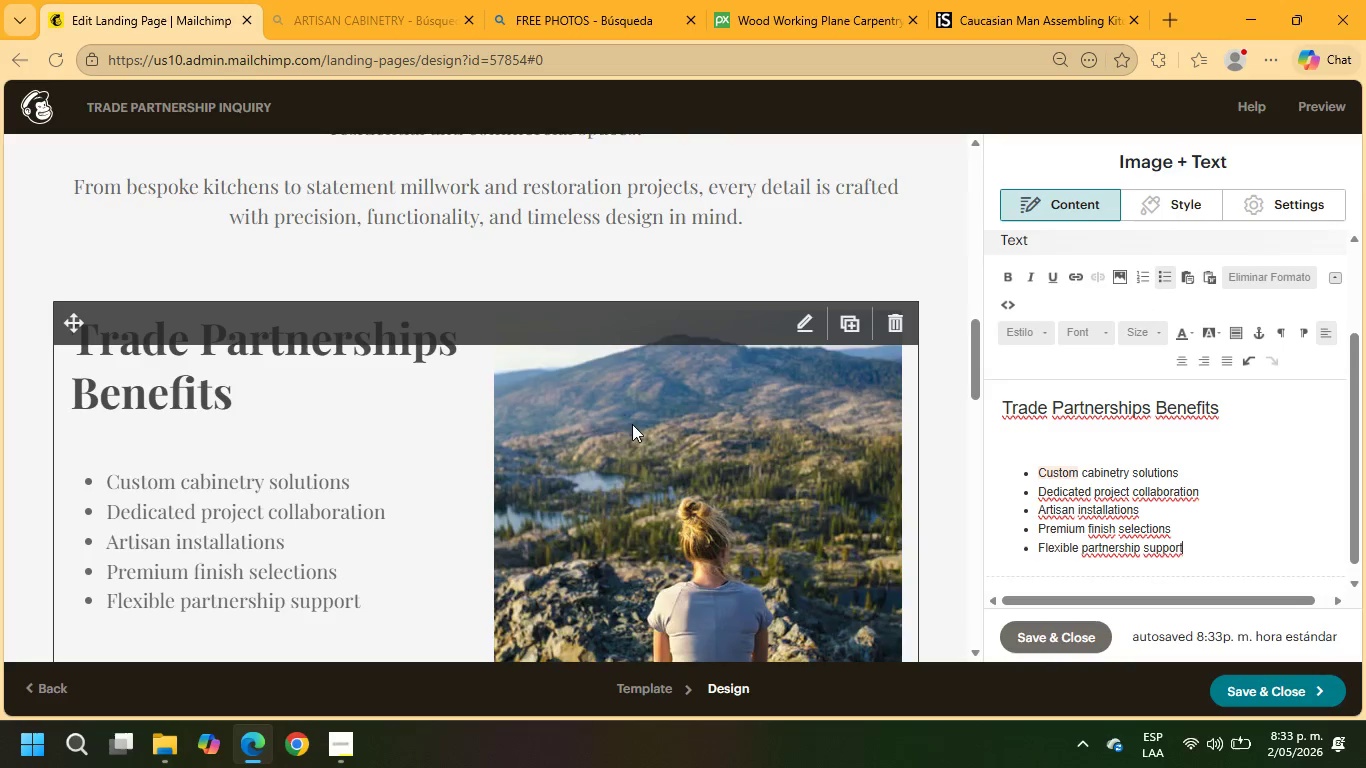 
scroll: coordinate [610, 422], scroll_direction: down, amount: 1.0
 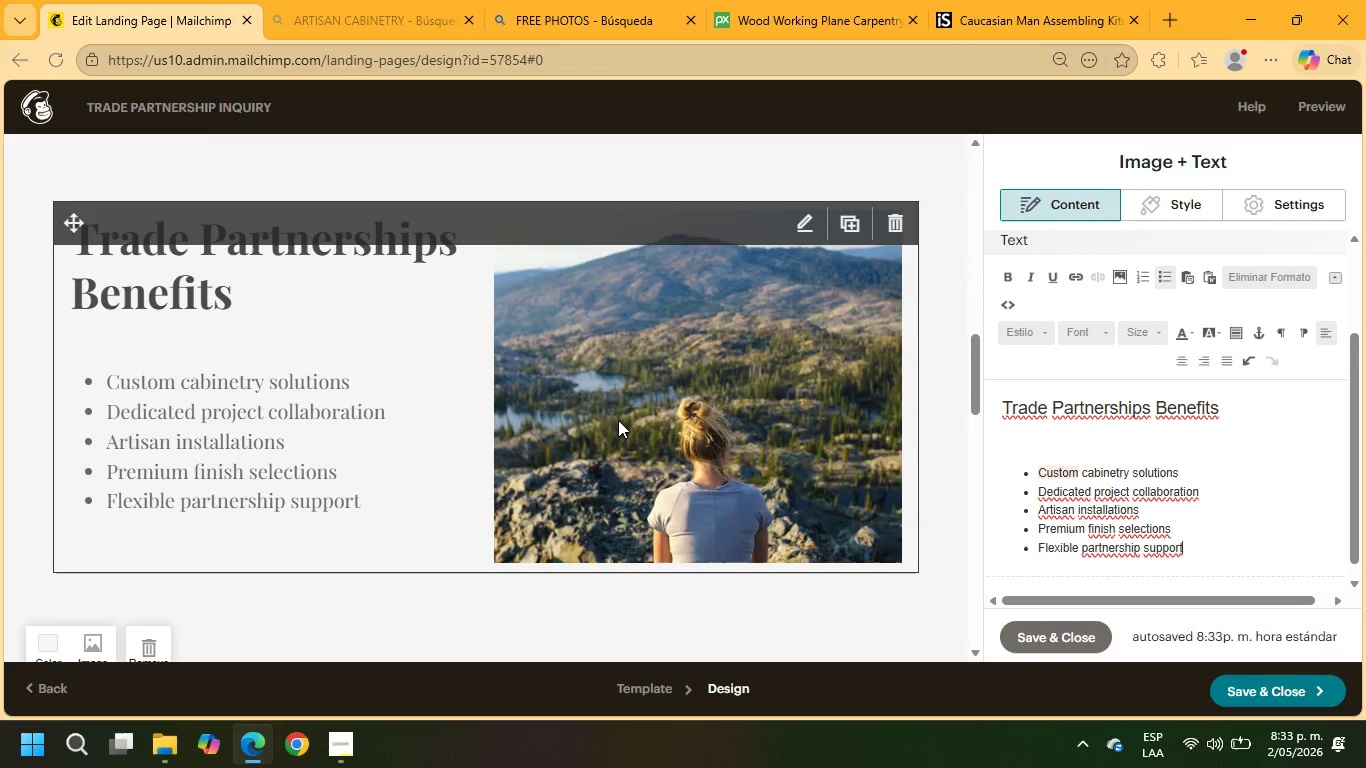 
left_click([618, 420])
 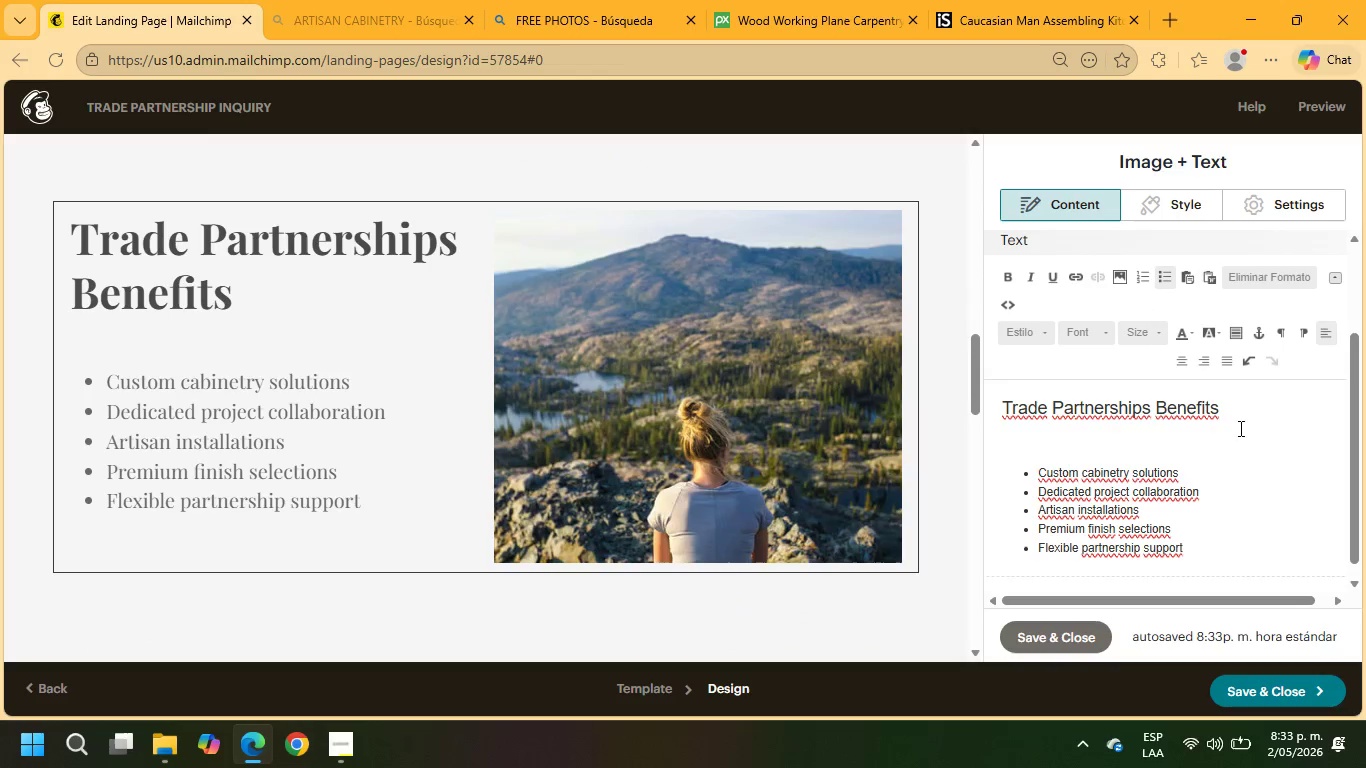 
scroll: coordinate [1079, 378], scroll_direction: up, amount: 5.0
 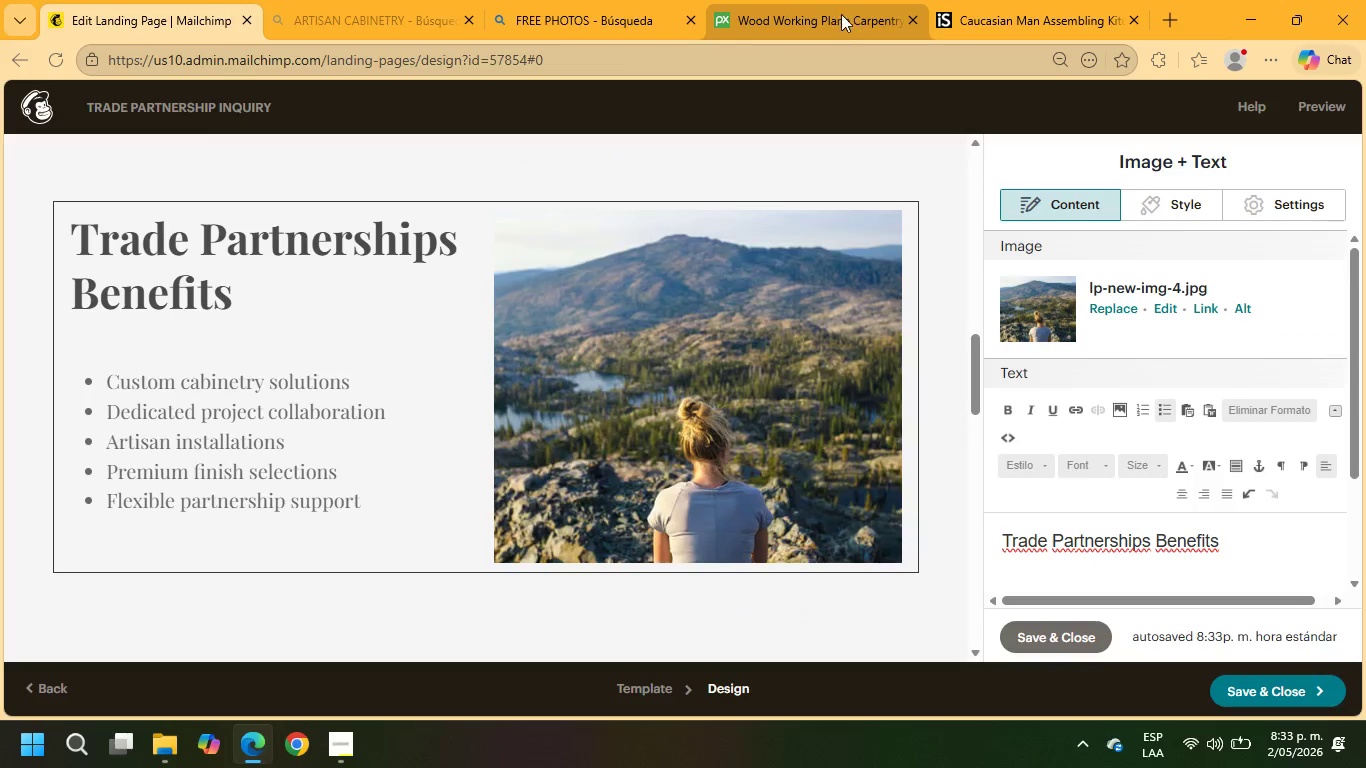 
left_click([871, 4])
 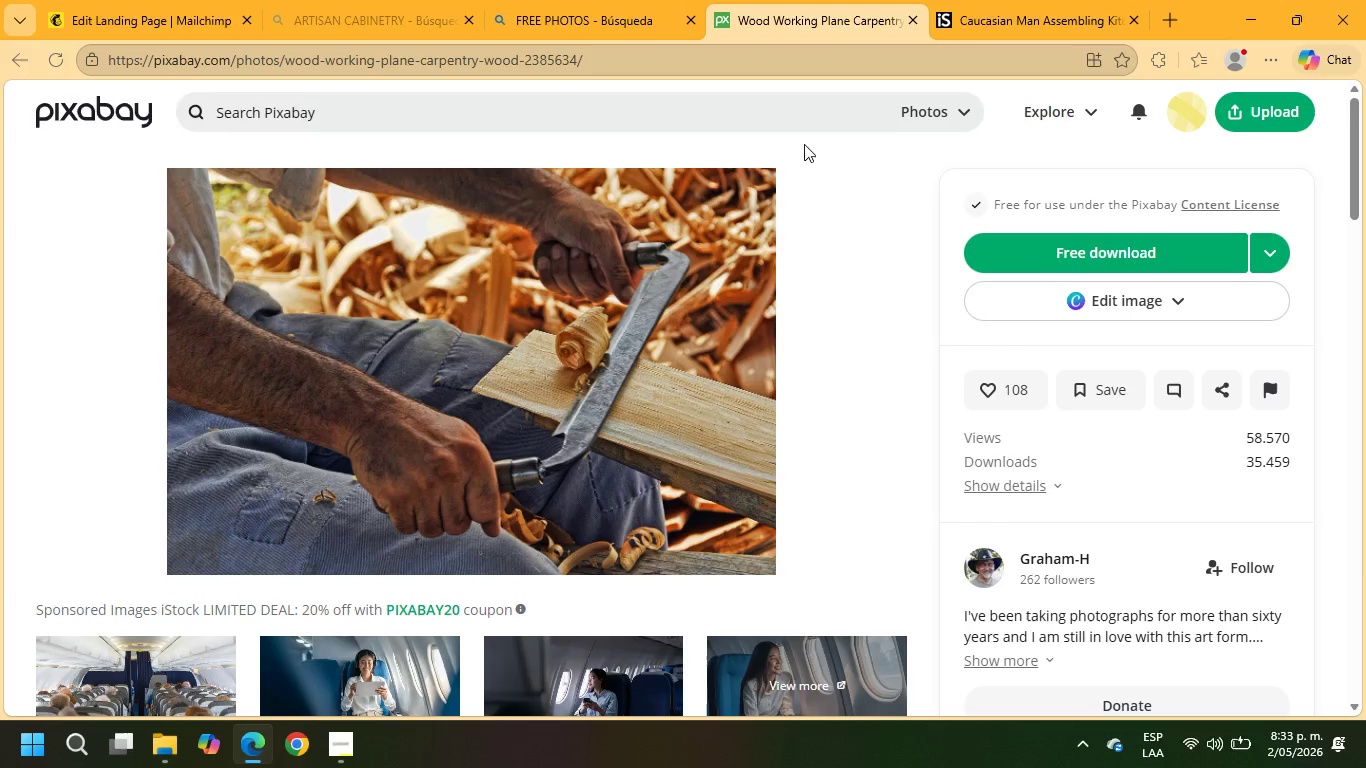 
scroll: coordinate [775, 251], scroll_direction: down, amount: 2.0
 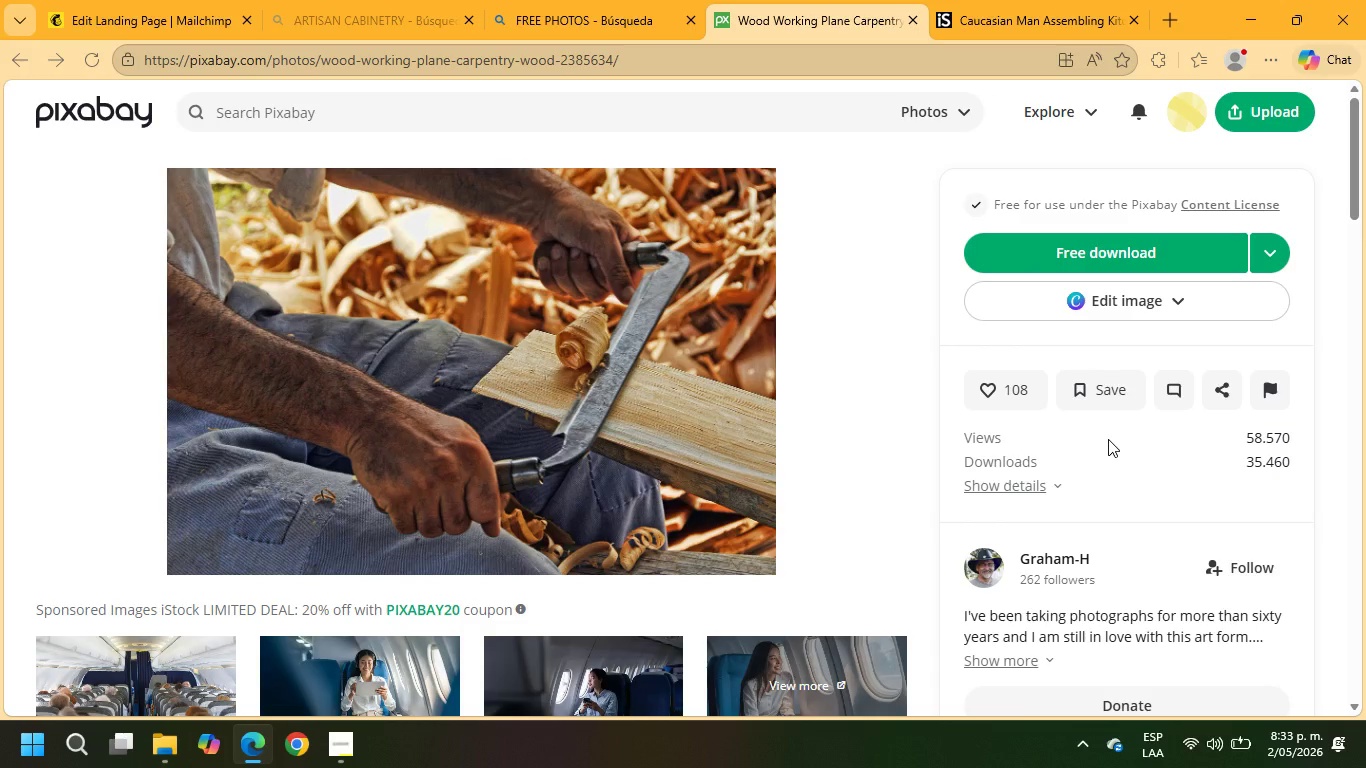 
wait(6.02)
 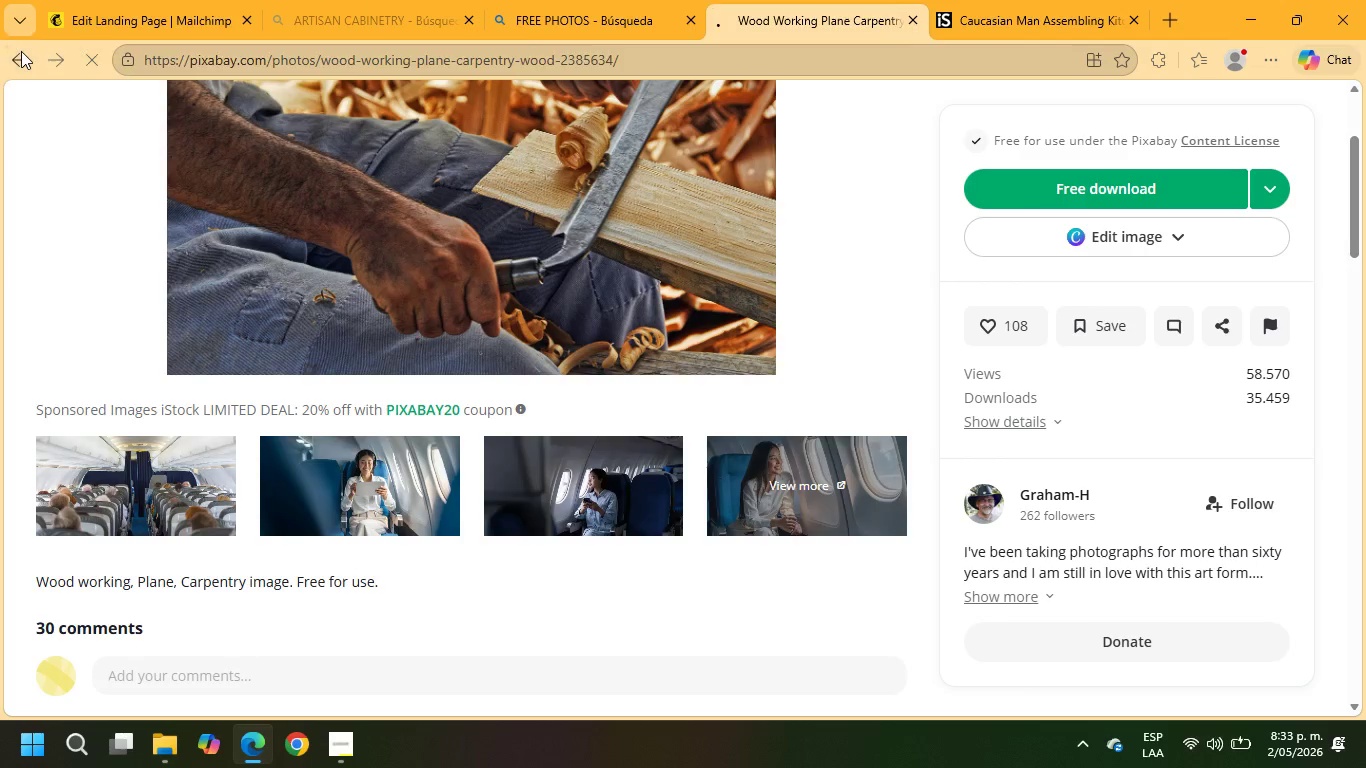 
left_click([23, 60])
 